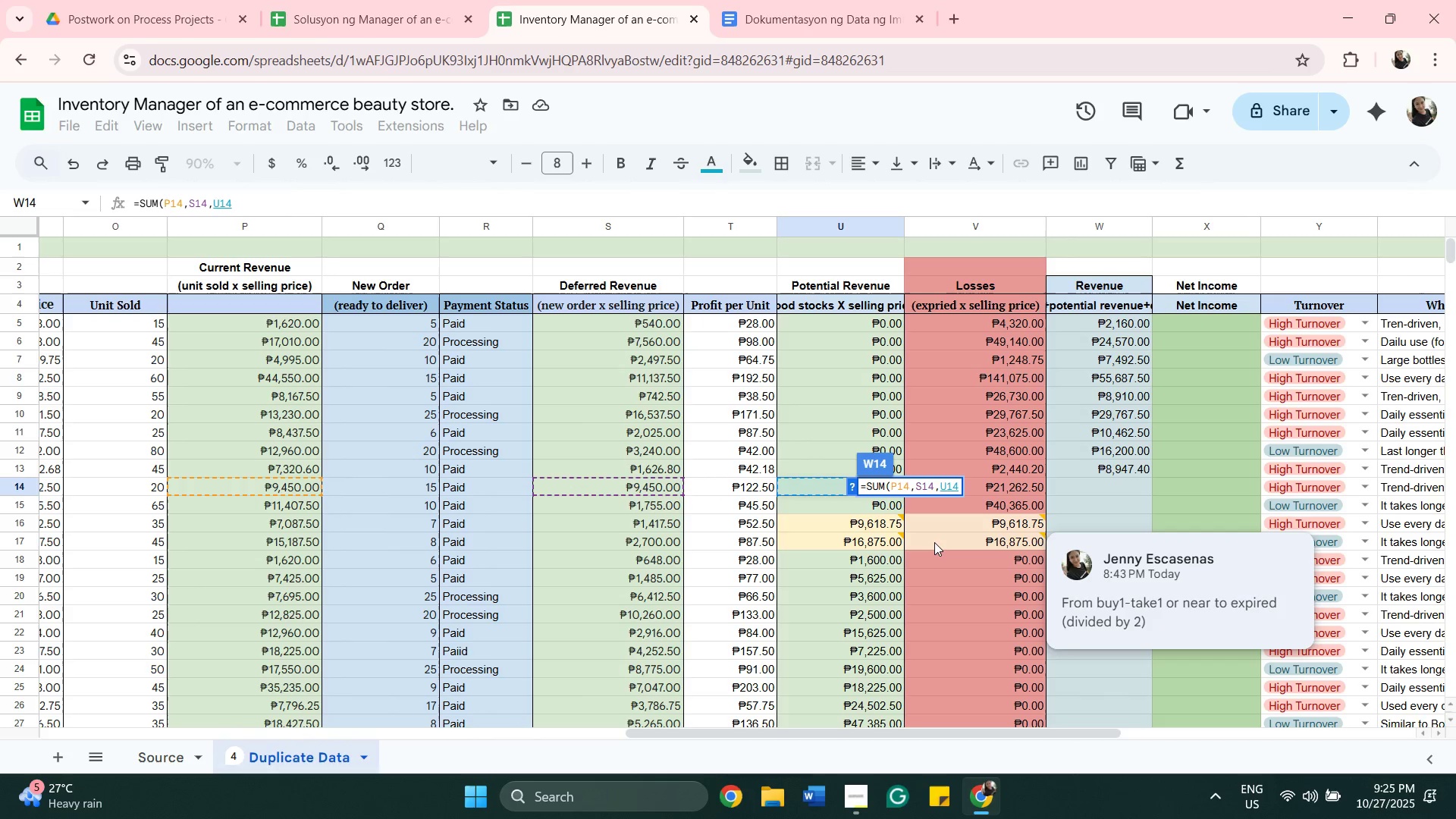 
key(Shift+0)
 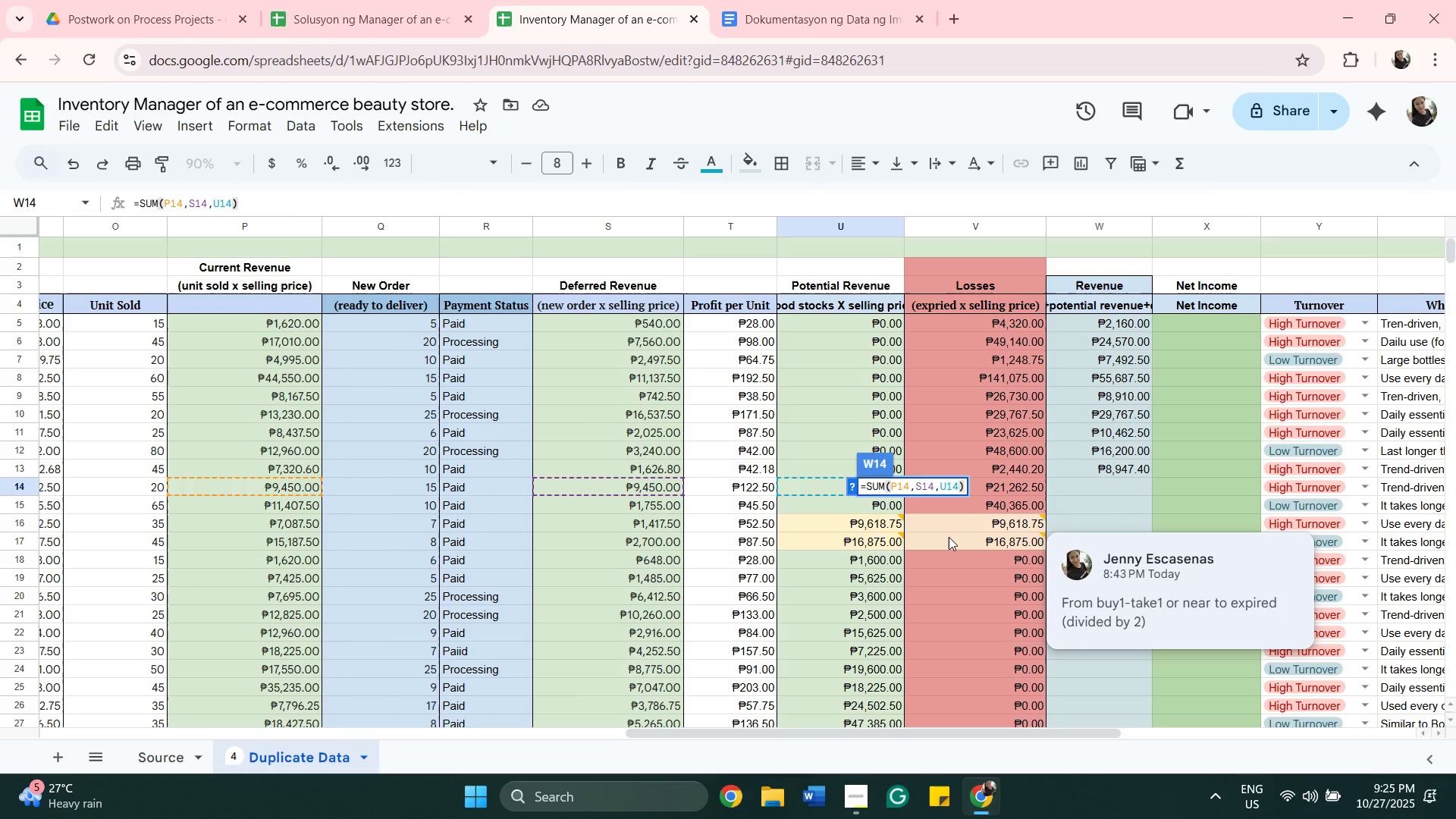 
wait(5.5)
 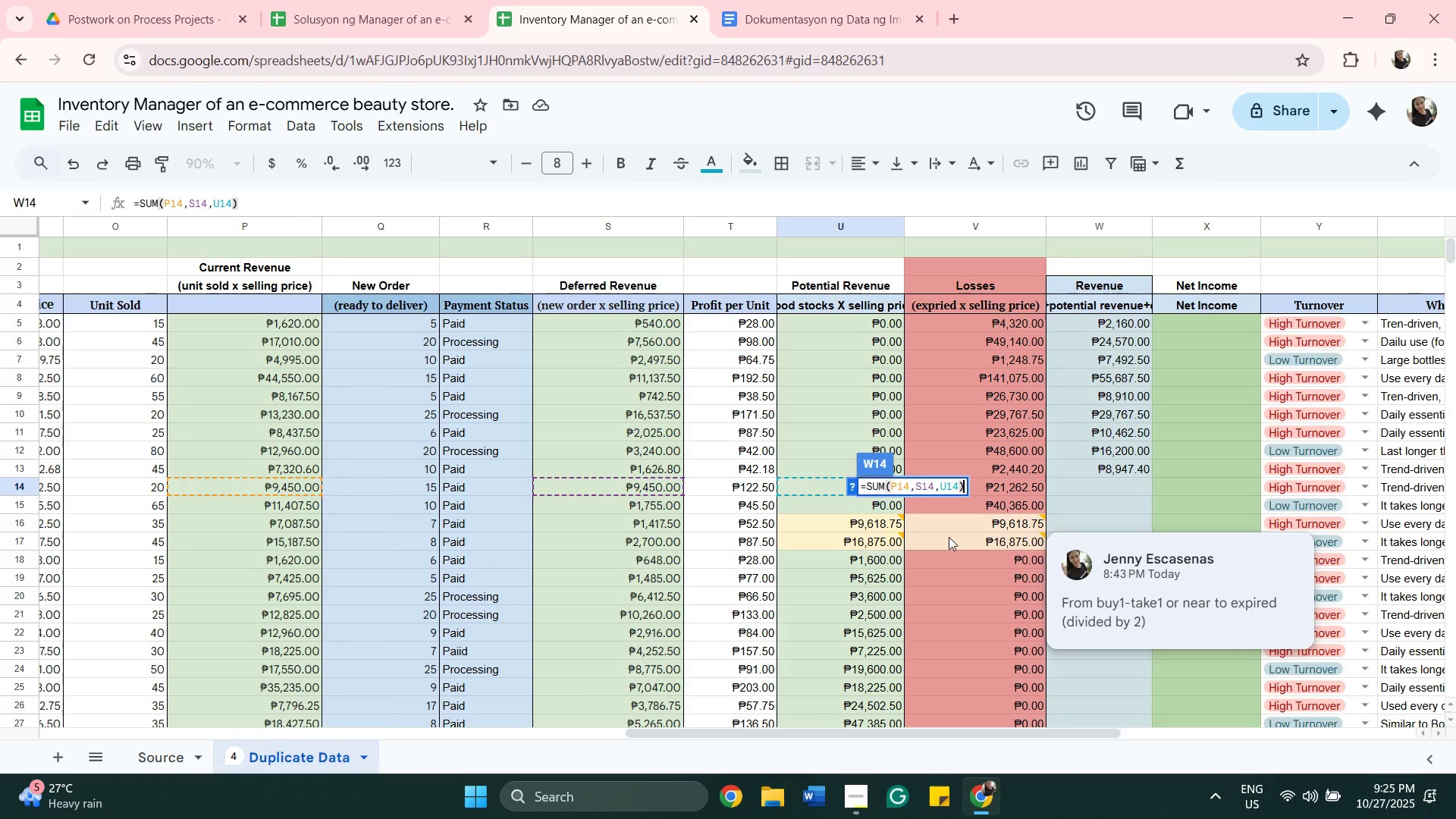 
key(Enter)
 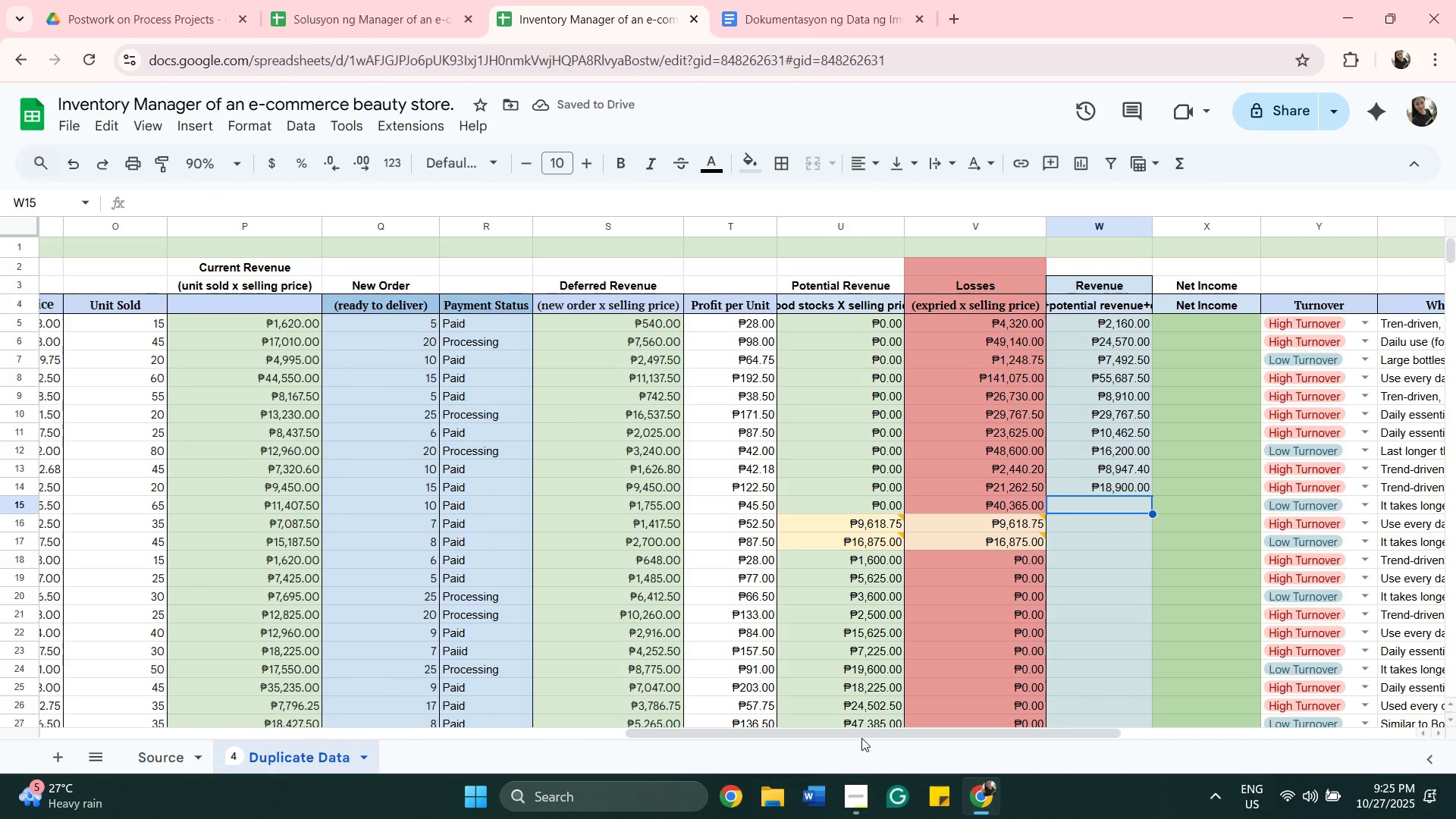 
left_click_drag(start_coordinate=[866, 730], to_coordinate=[926, 736])
 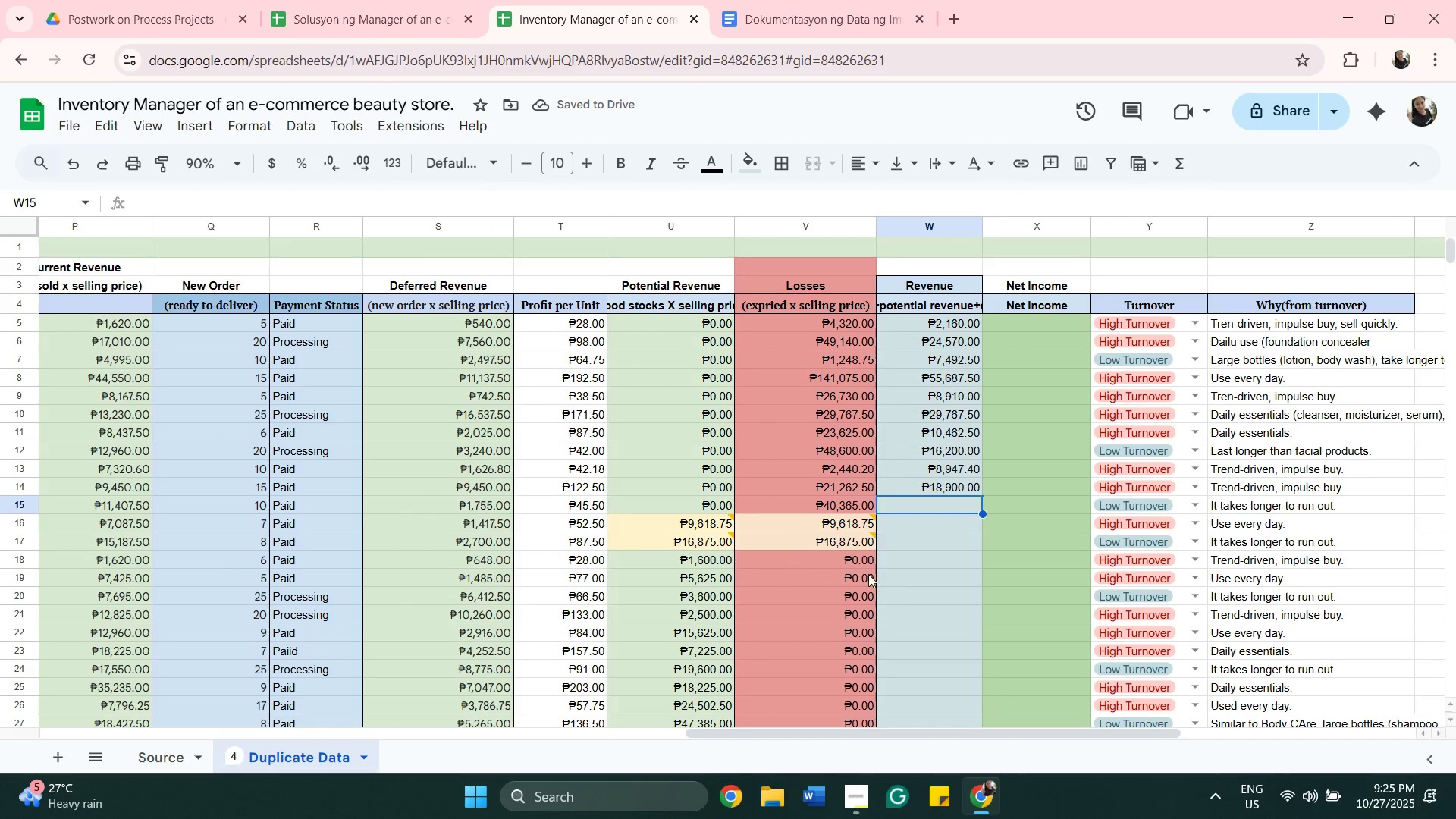 
mouse_move([885, 532])
 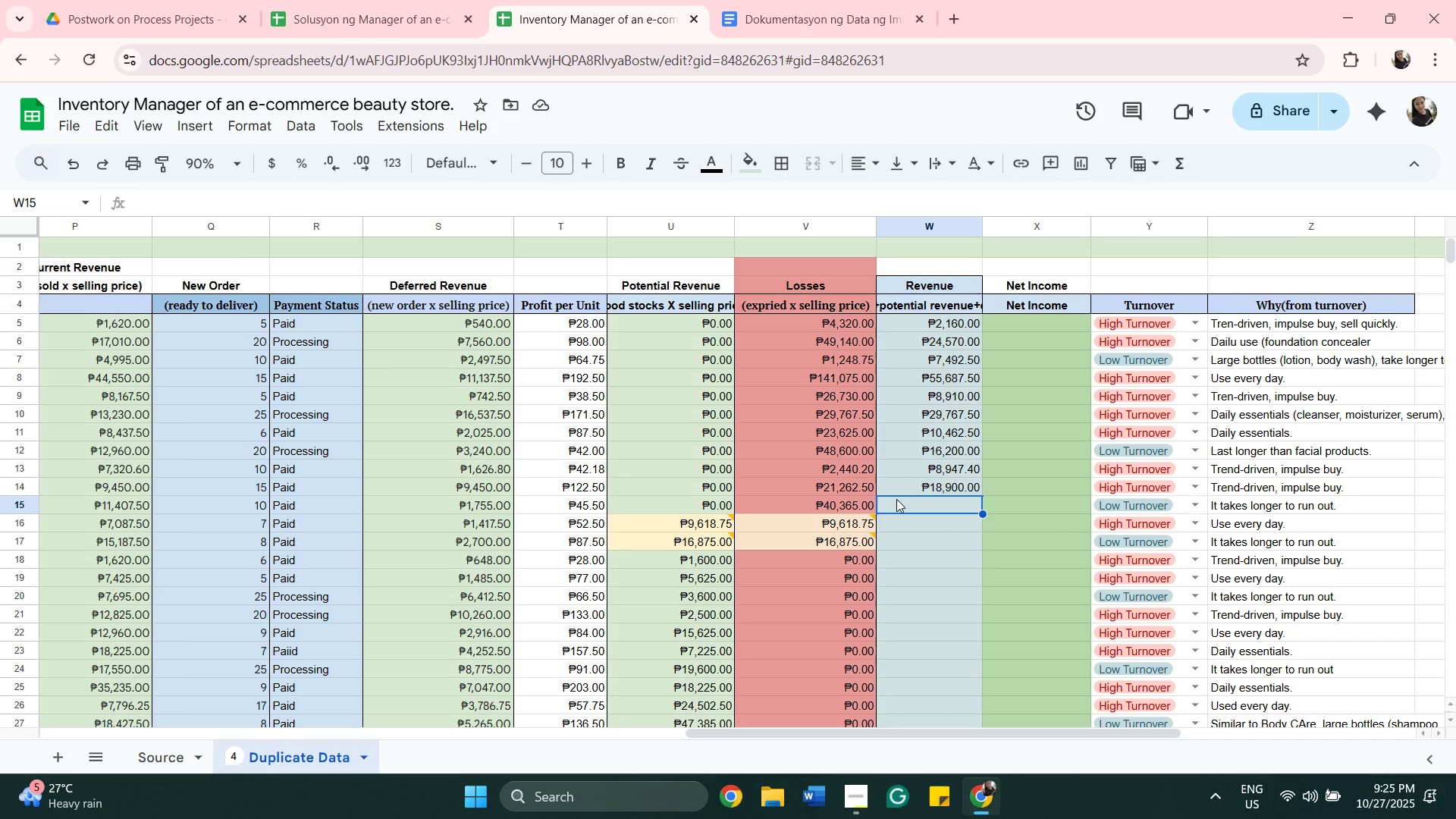 
type(=SUM()
 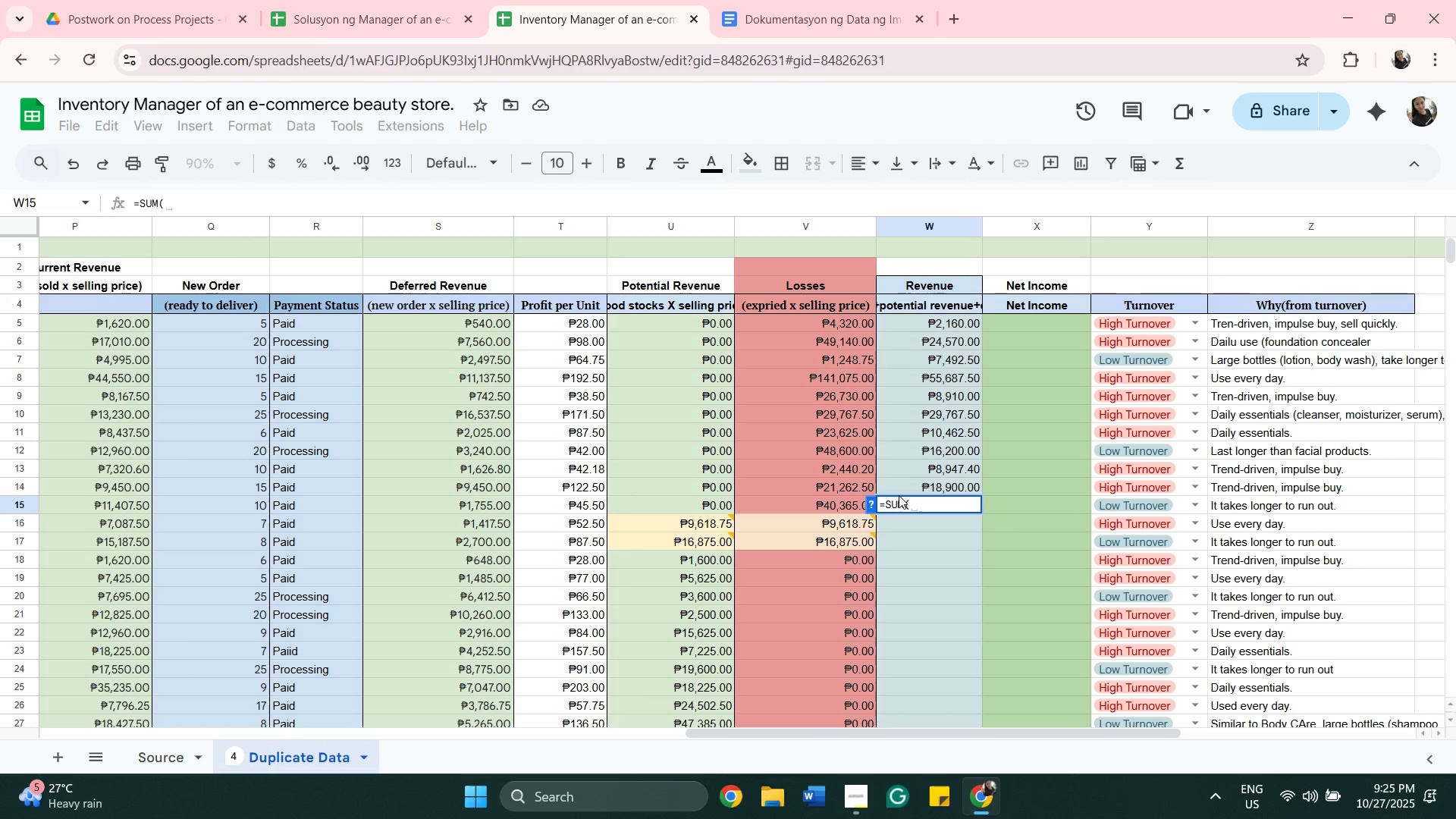 
wait(7.24)
 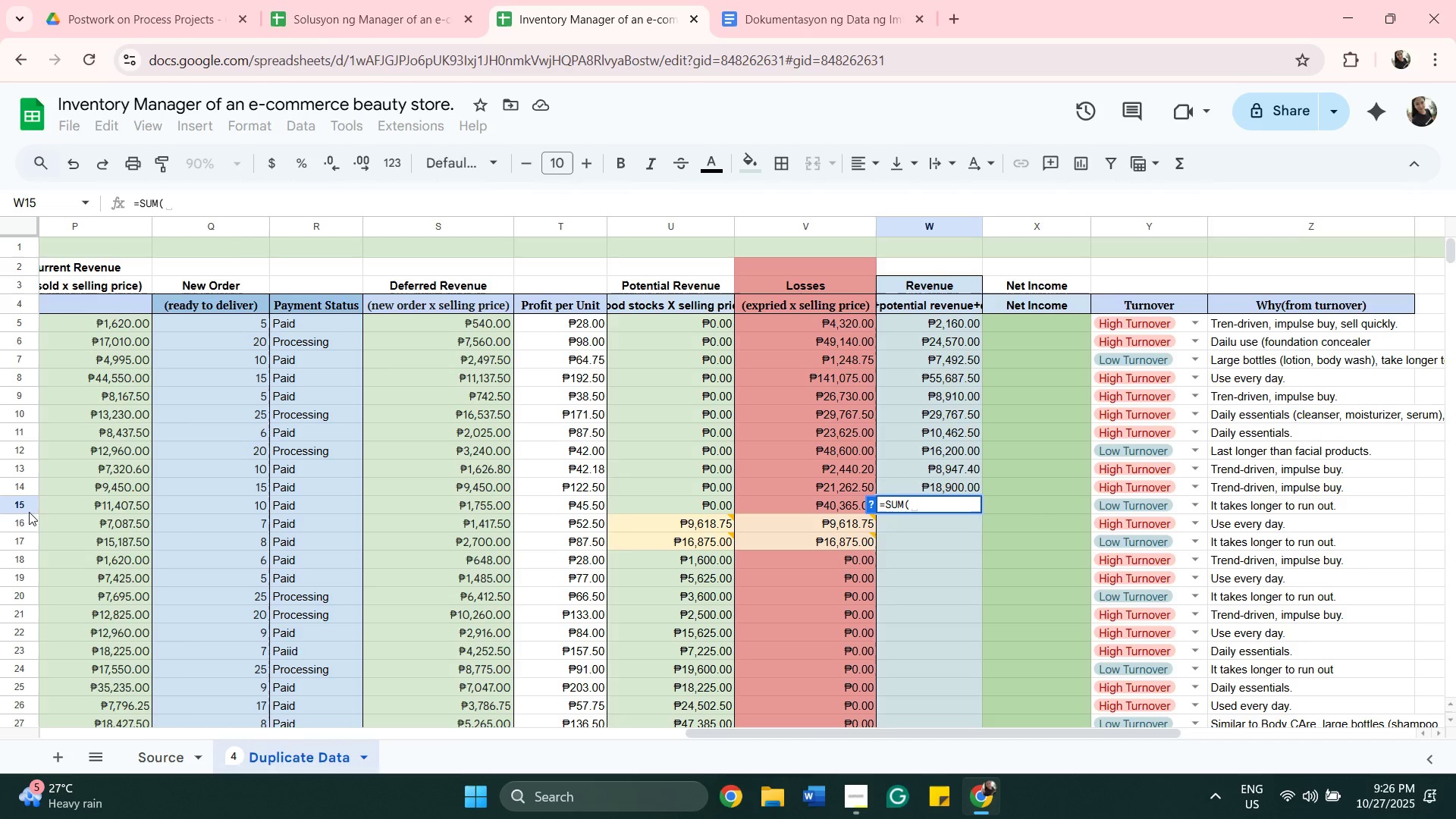 
left_click([67, 500])
 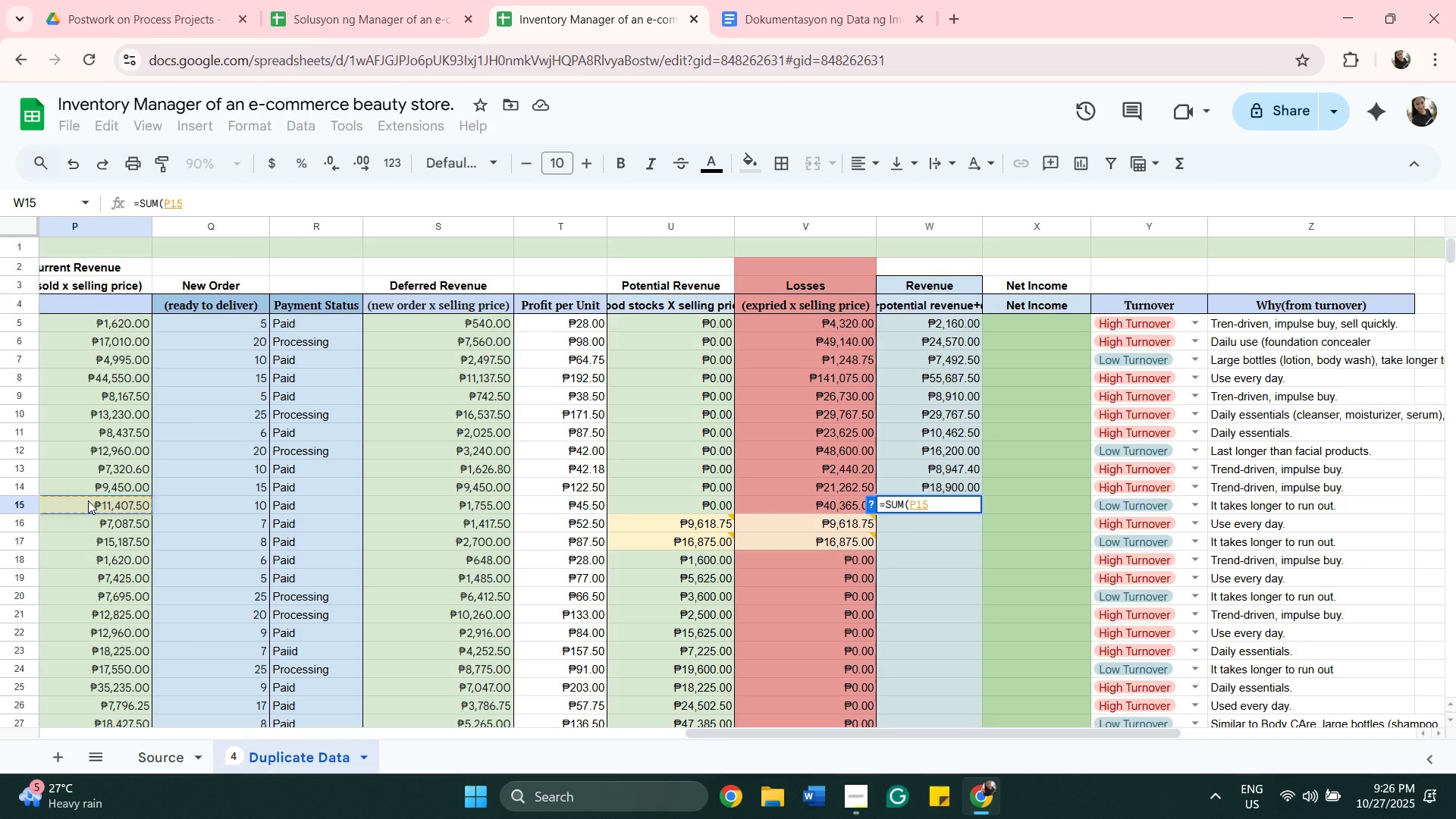 
key(Comma)
 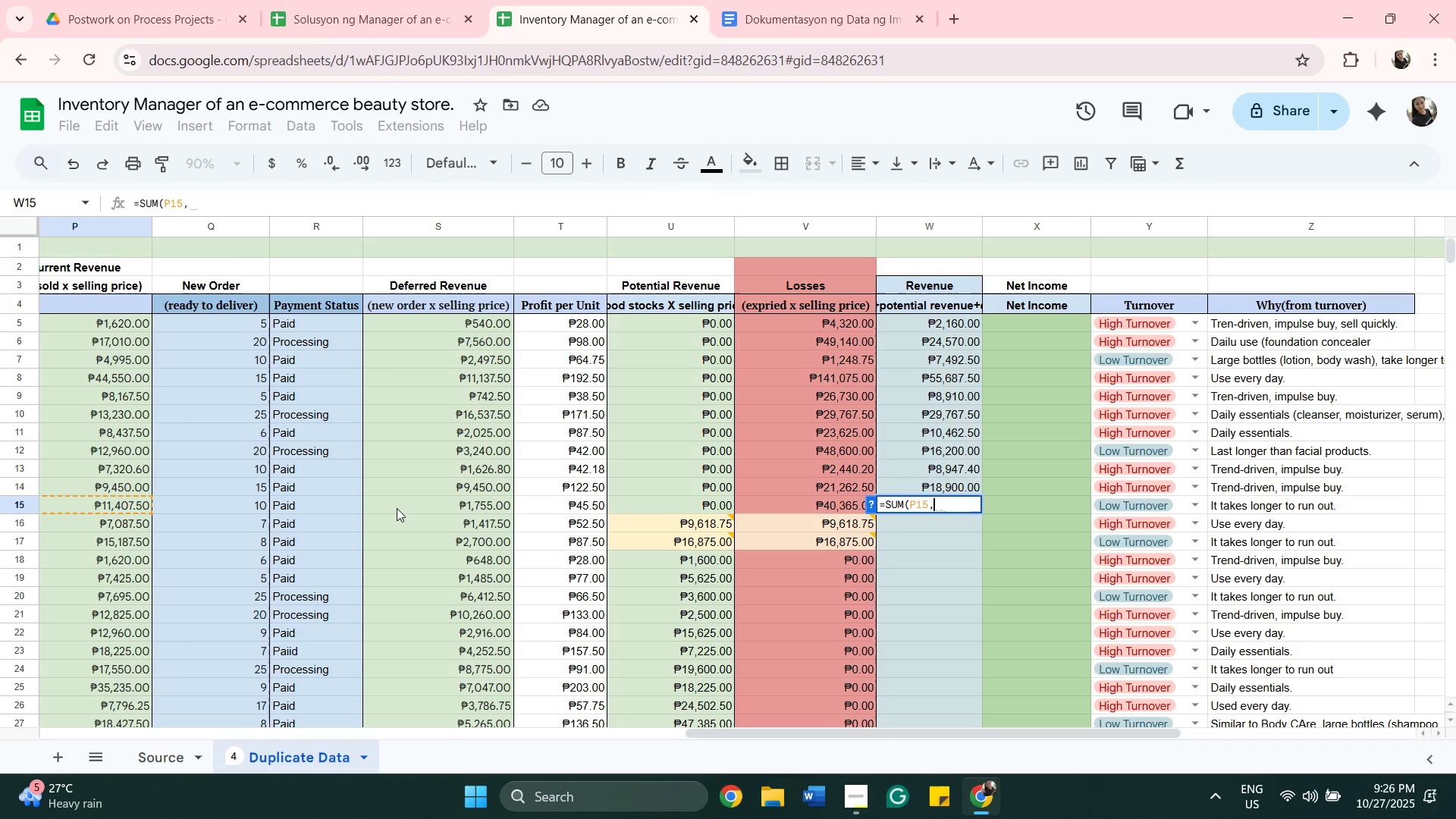 
left_click([397, 508])
 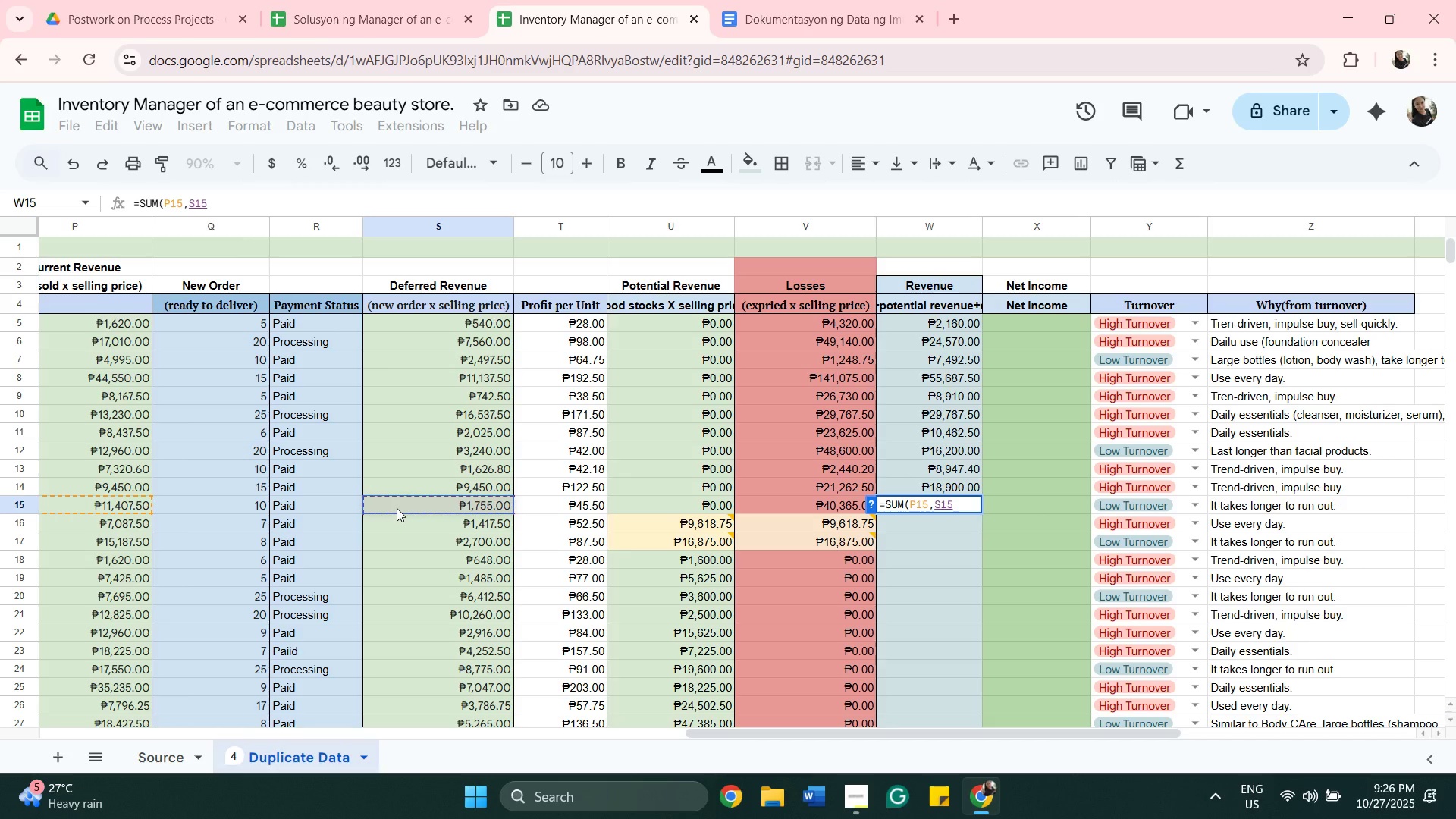 
key(Comma)
 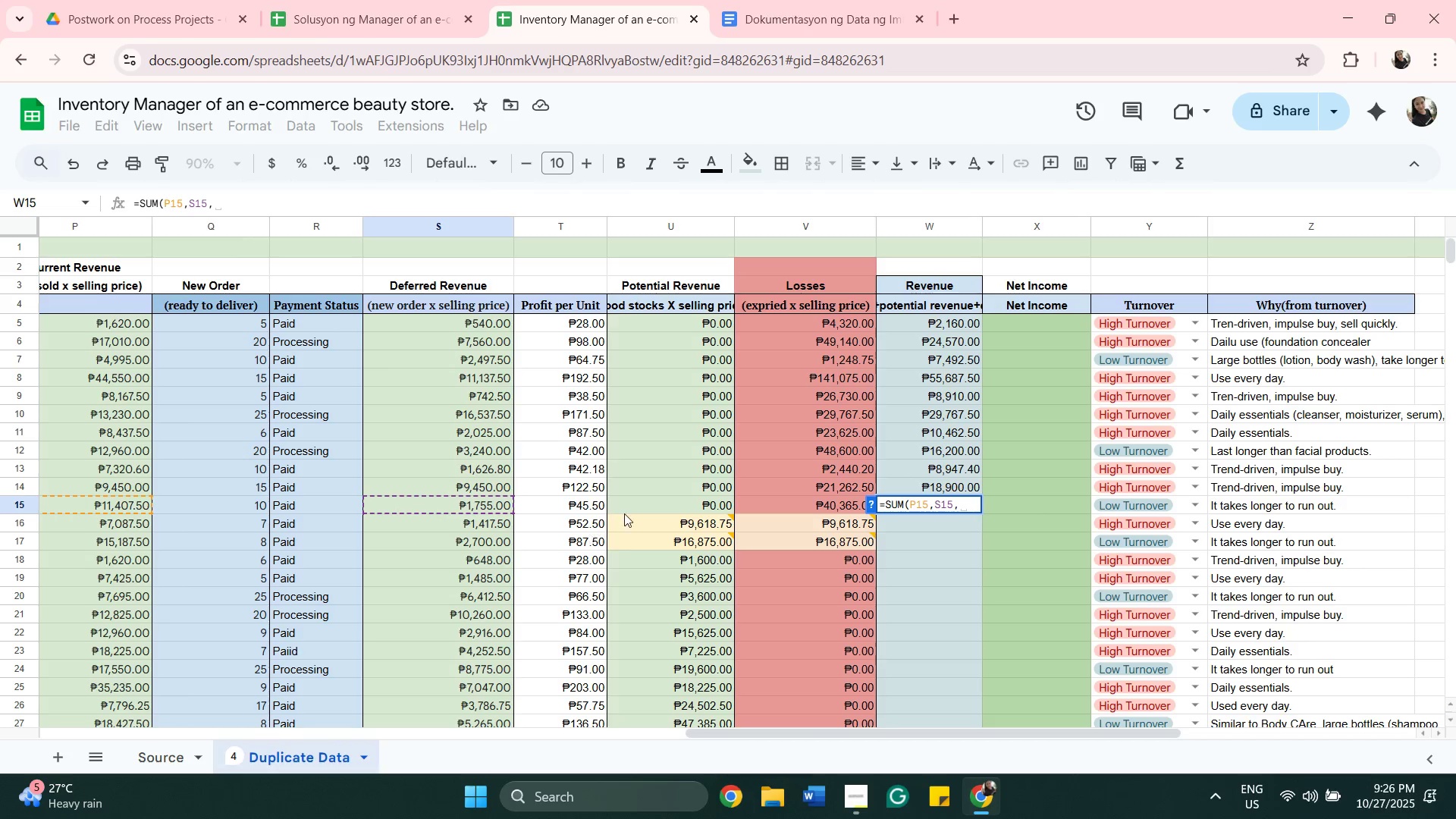 
left_click([638, 511])
 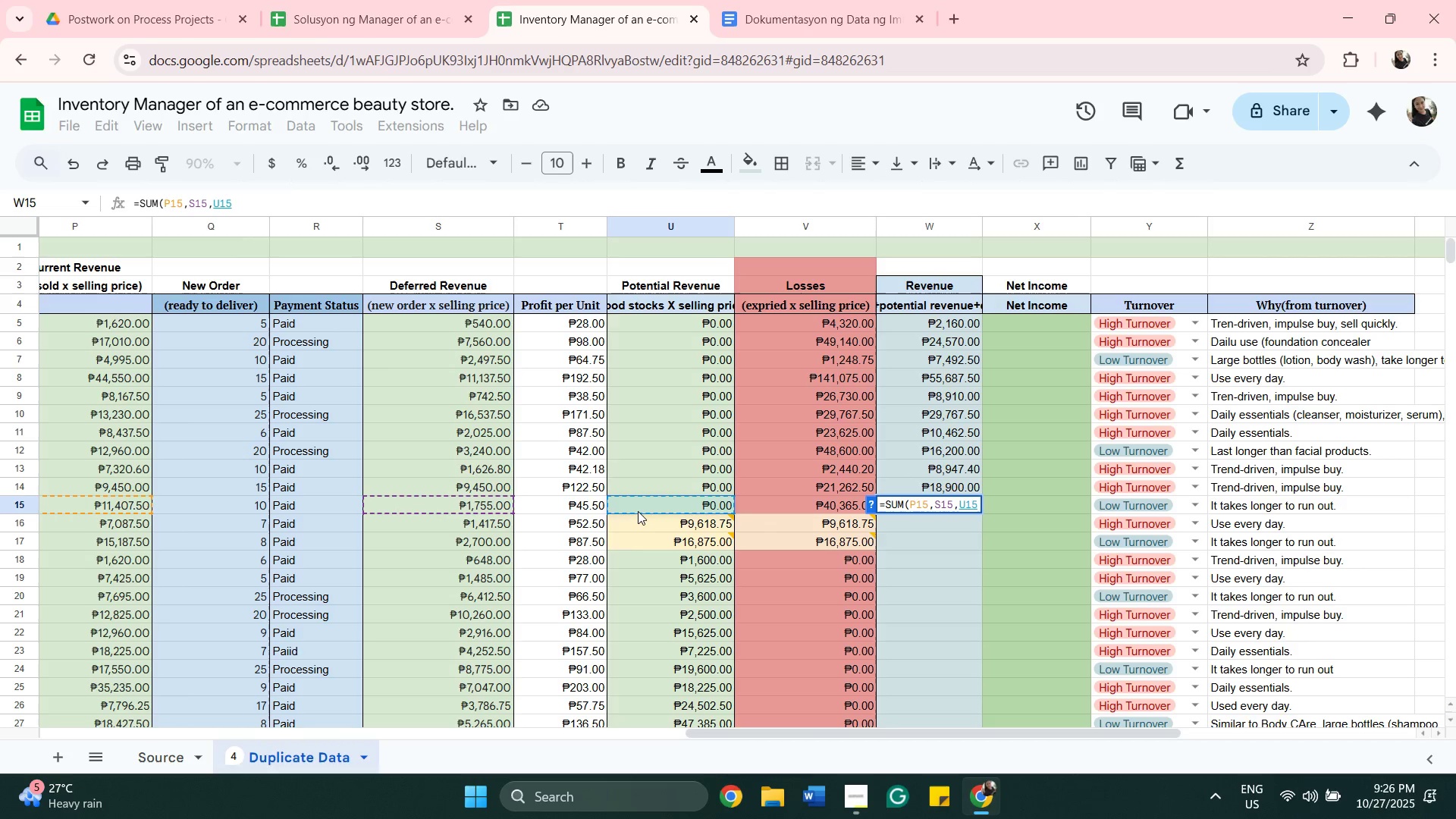 
key(Shift+0)
 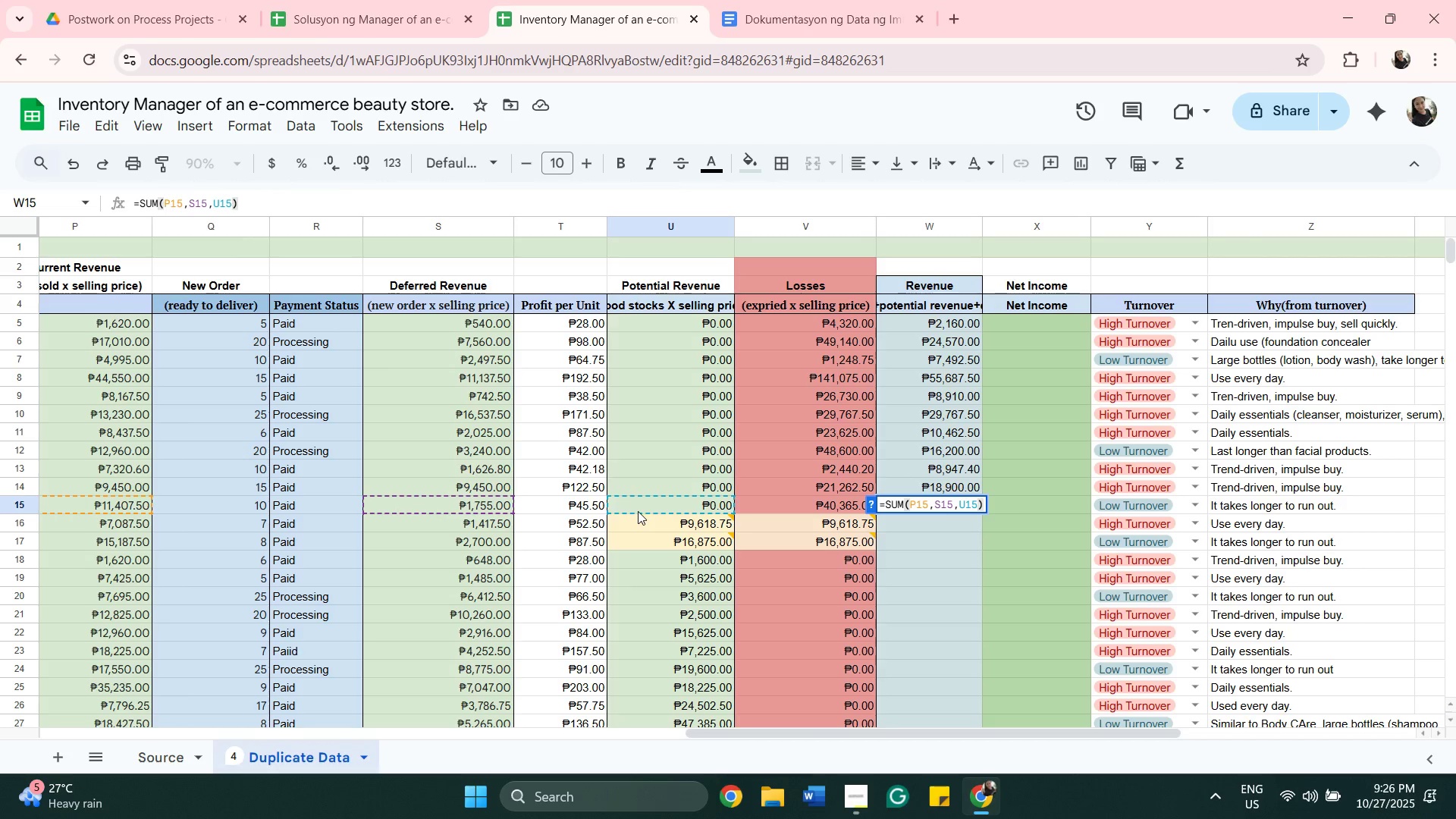 
key(Enter)
 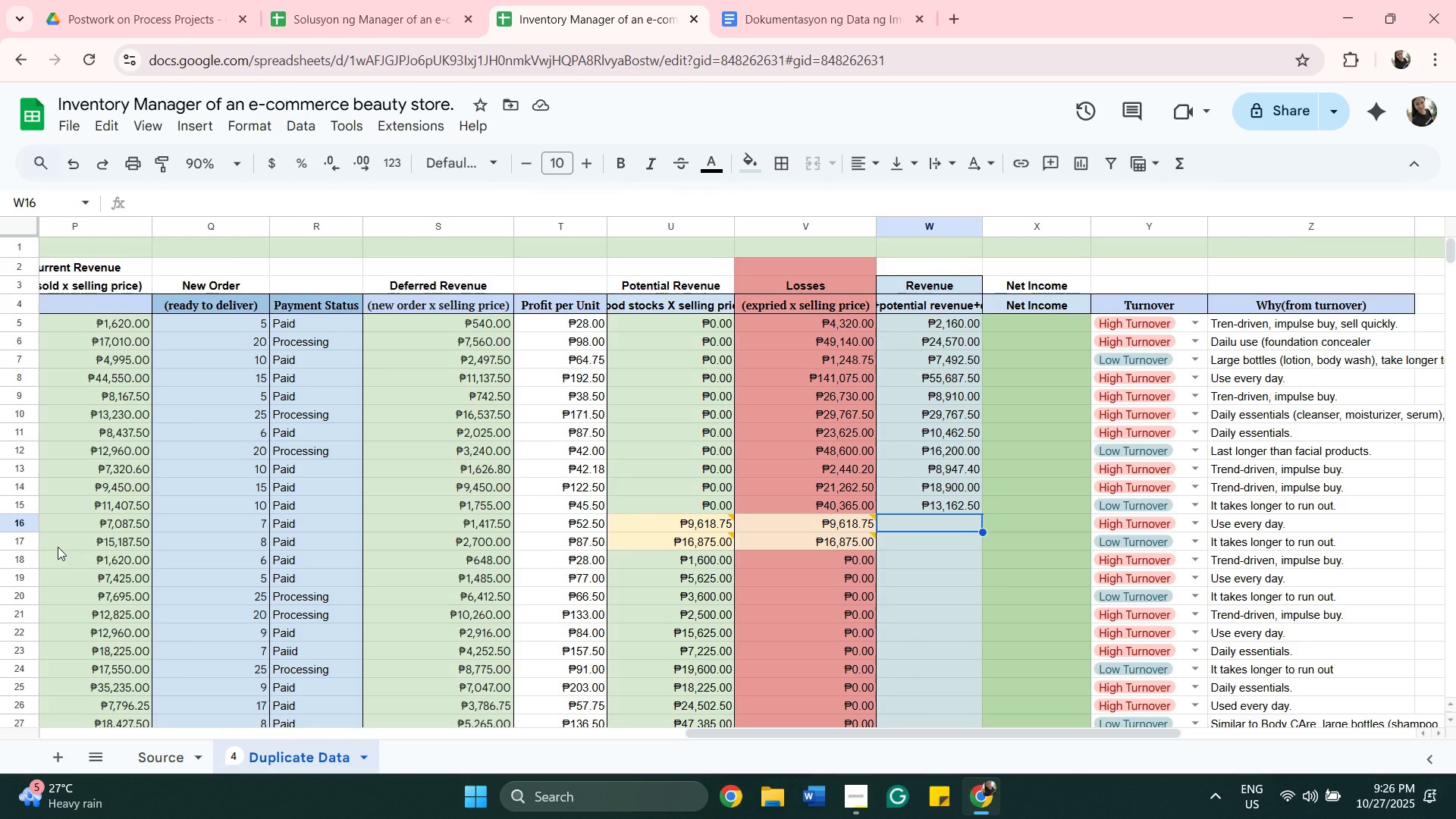 
wait(13.78)
 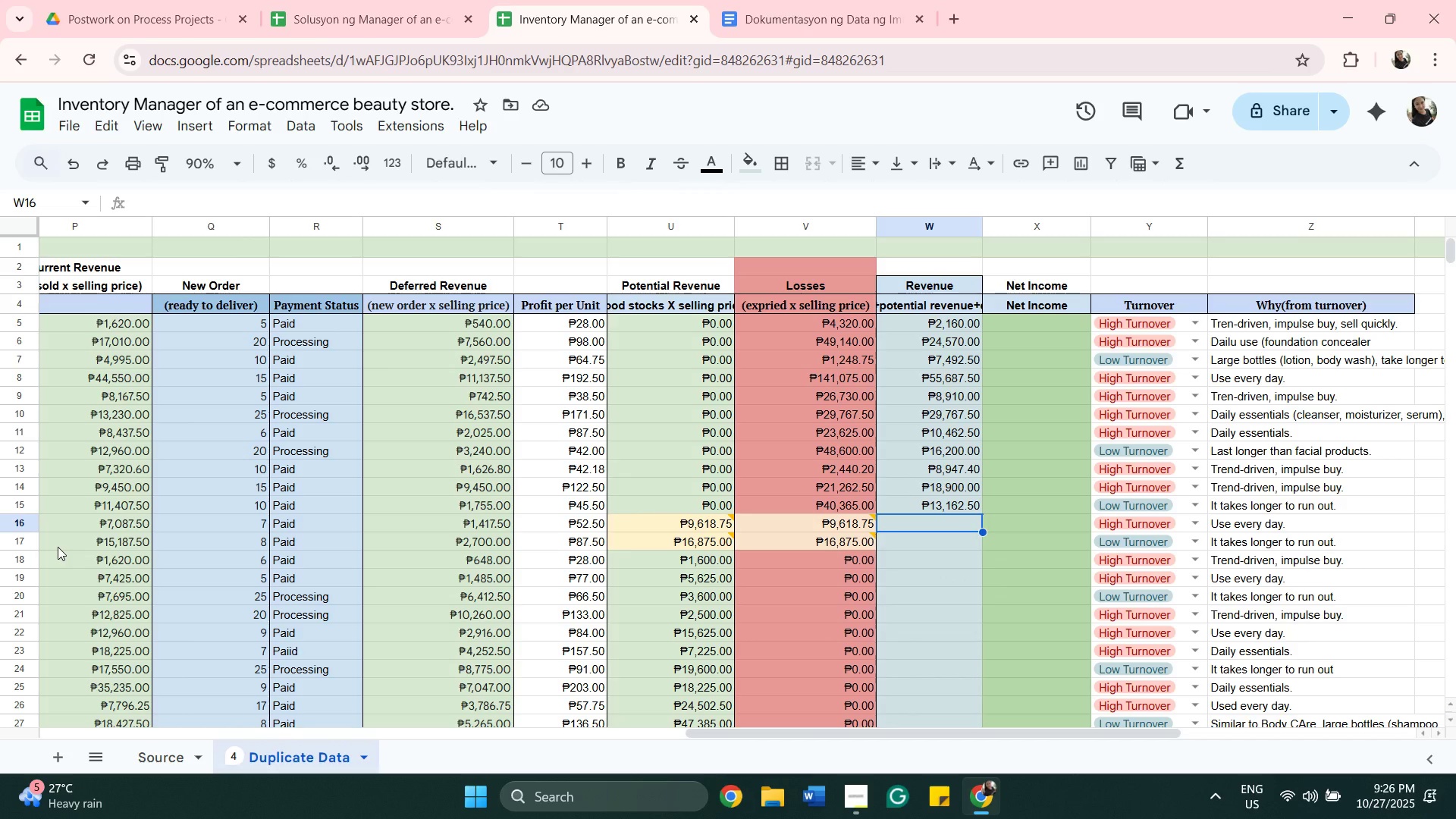 
key(Equal)
 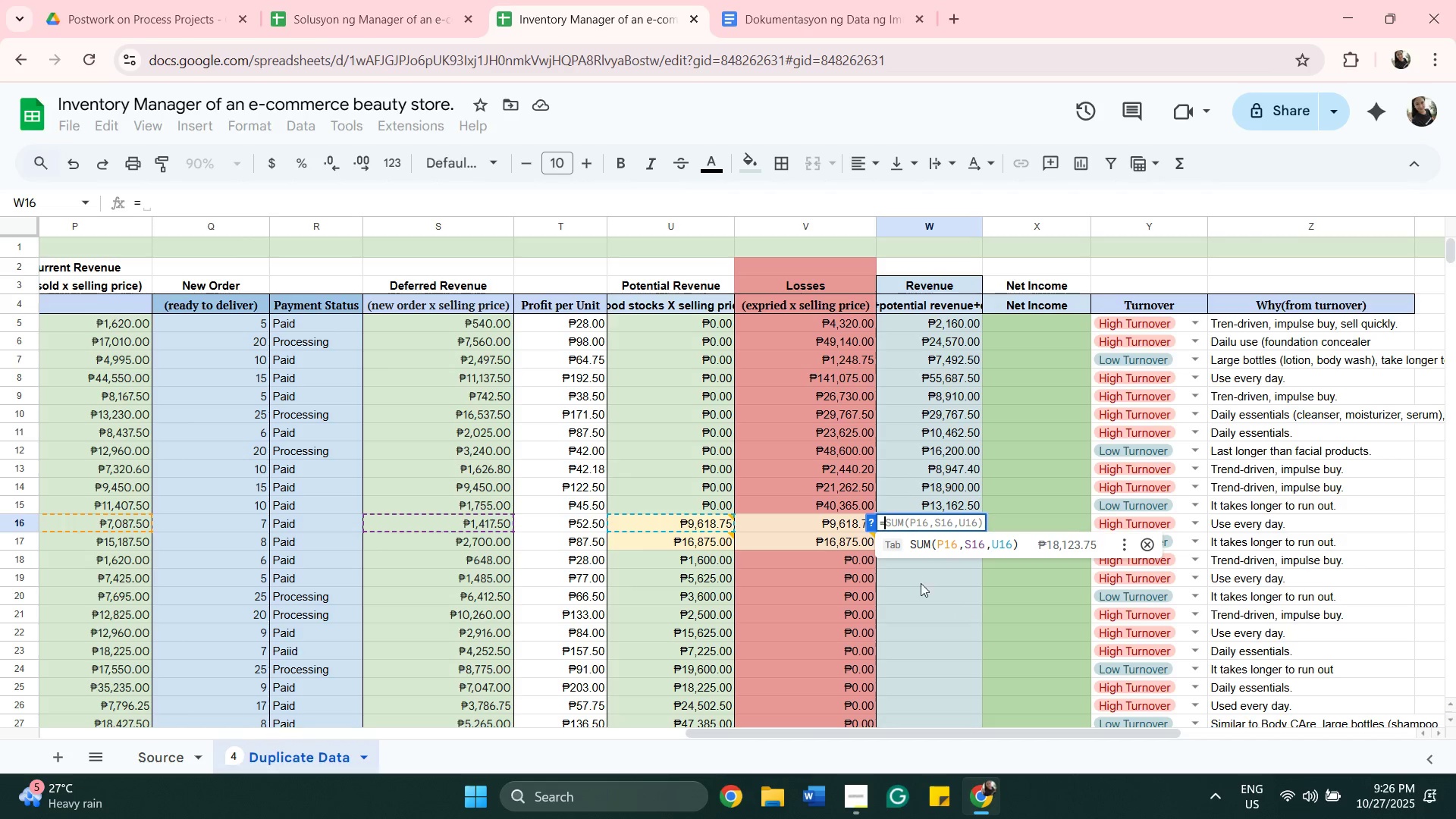 
wait(6.36)
 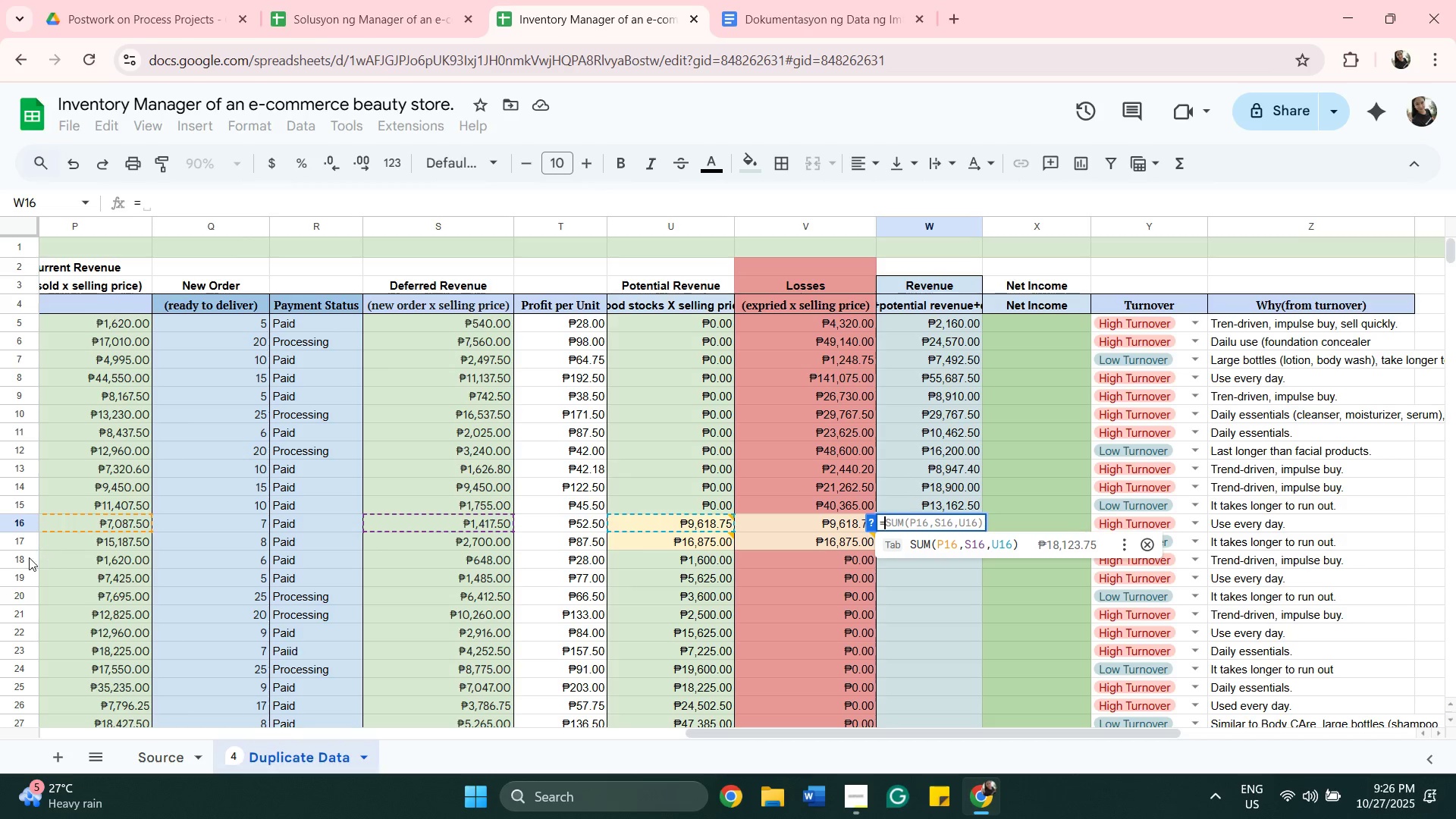 
type(SUM()
 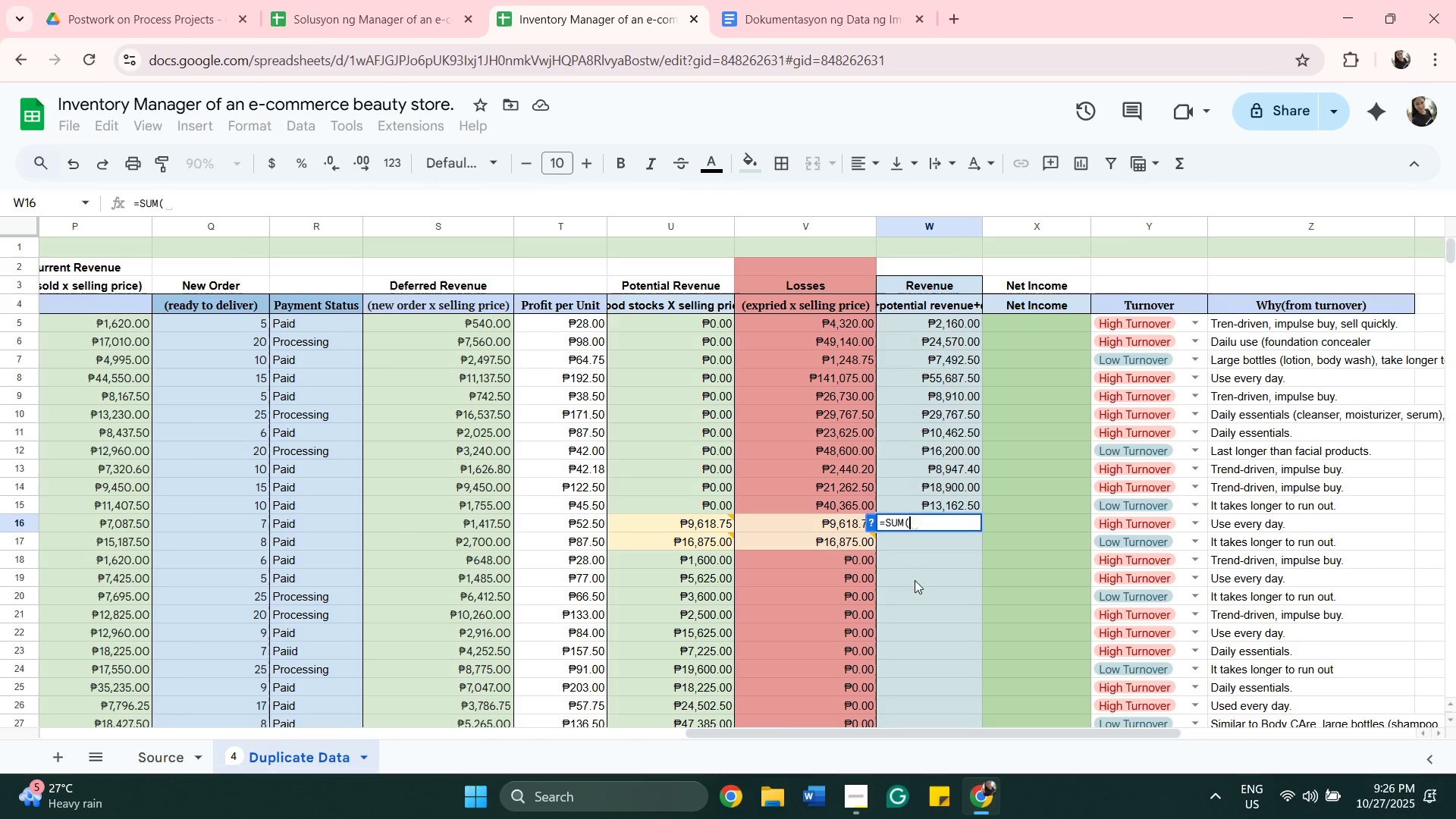 
left_click([109, 524])
 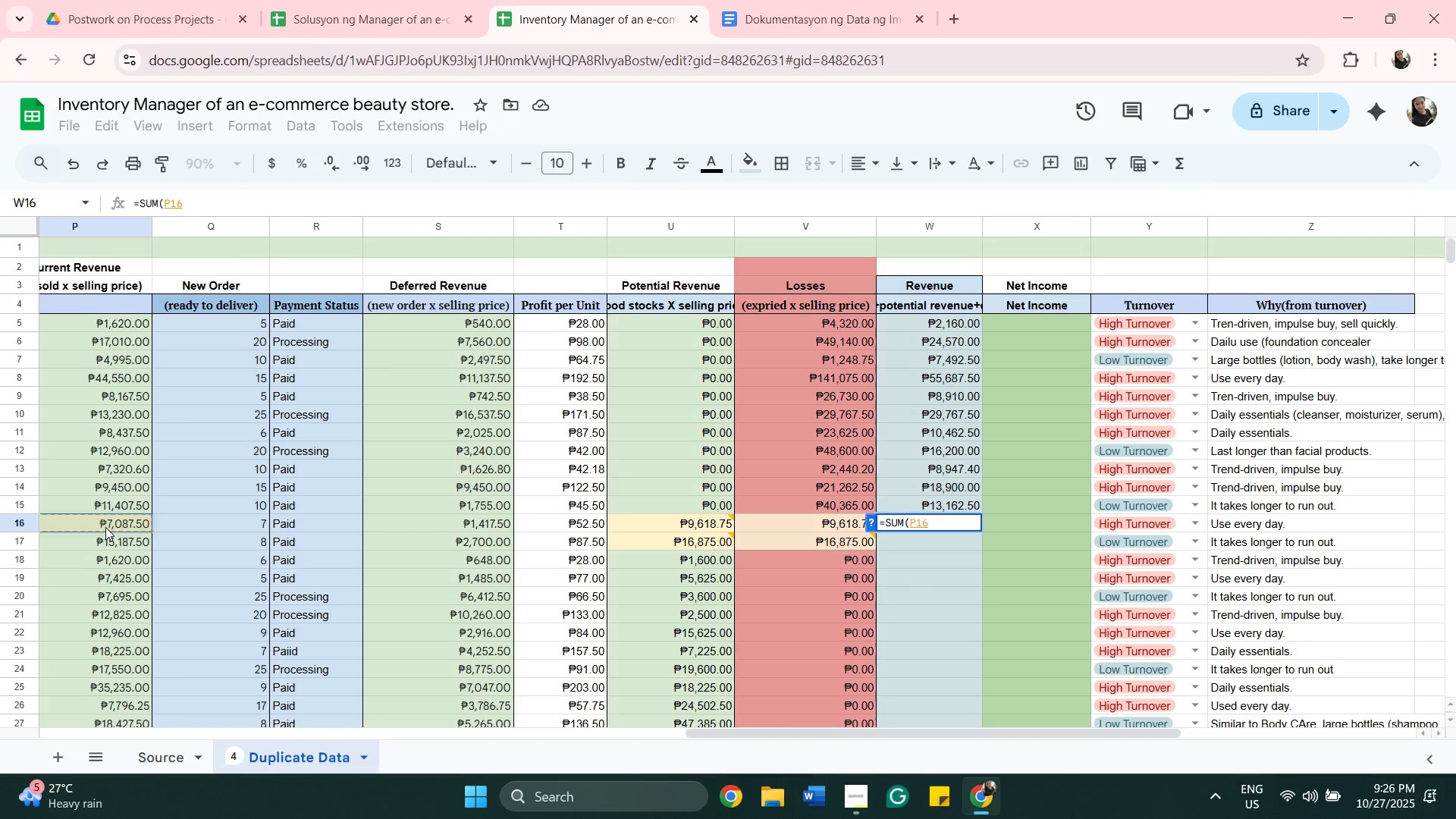 
key(Comma)
 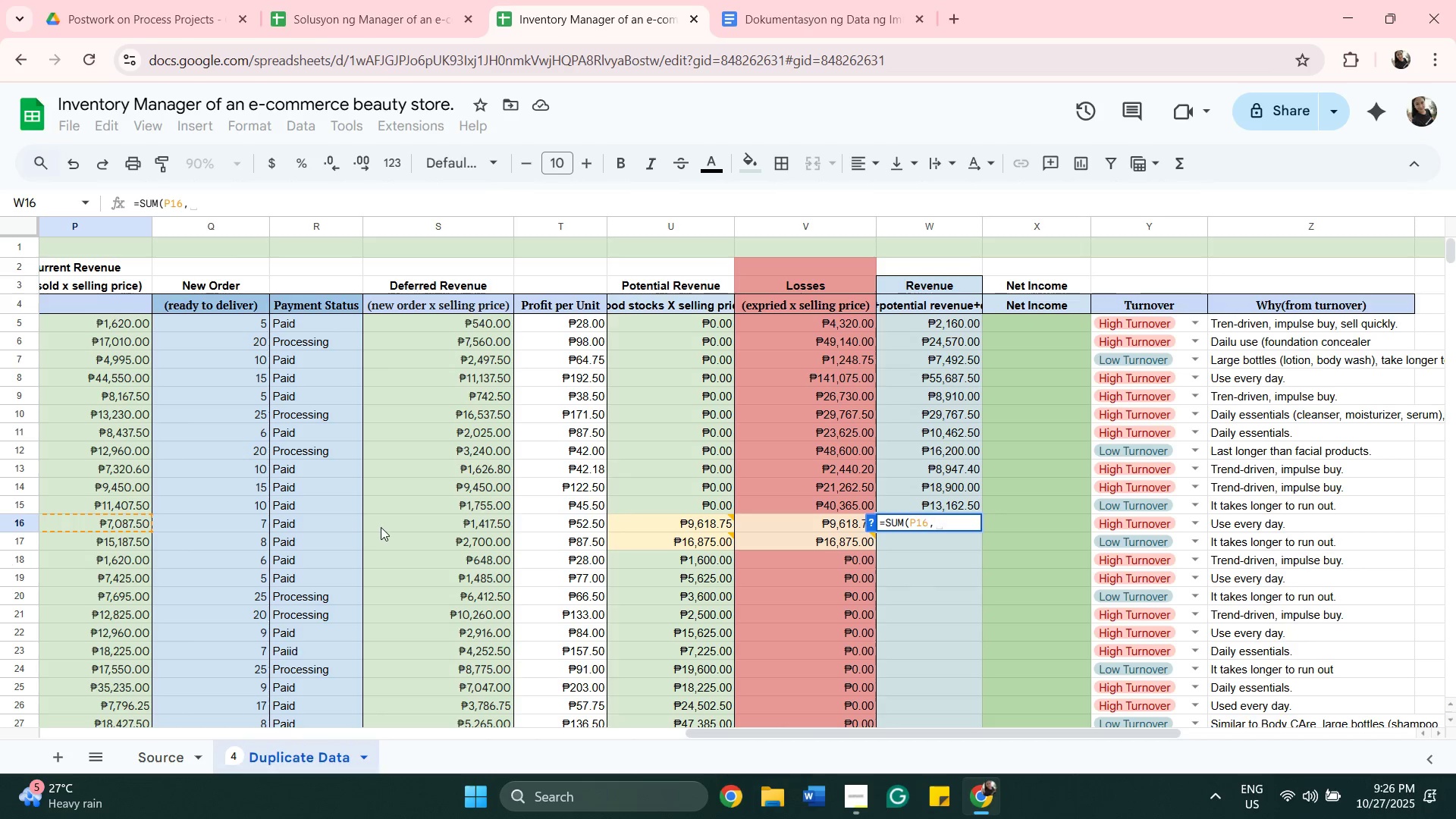 
left_click([383, 527])
 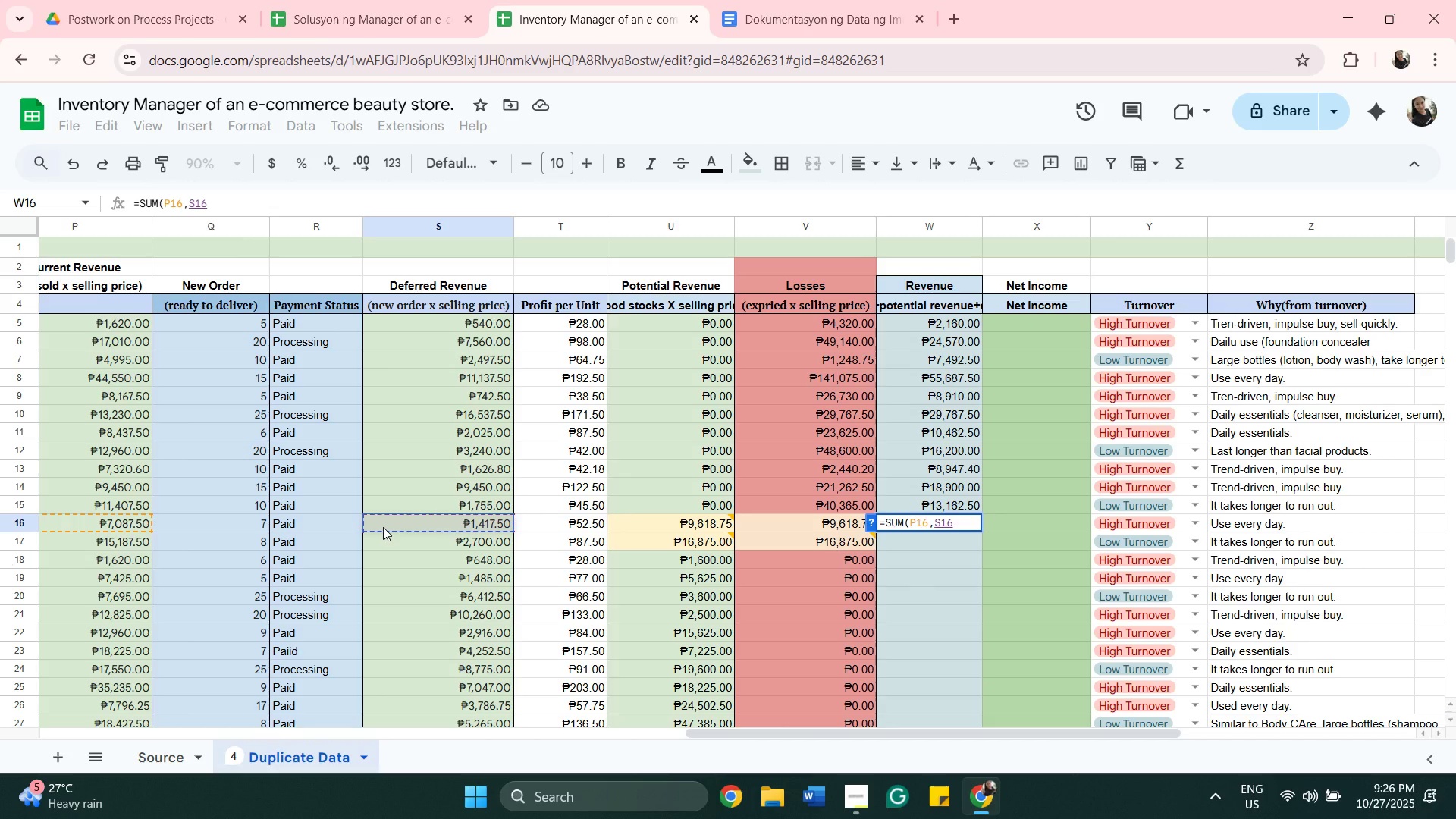 
key(Comma)
 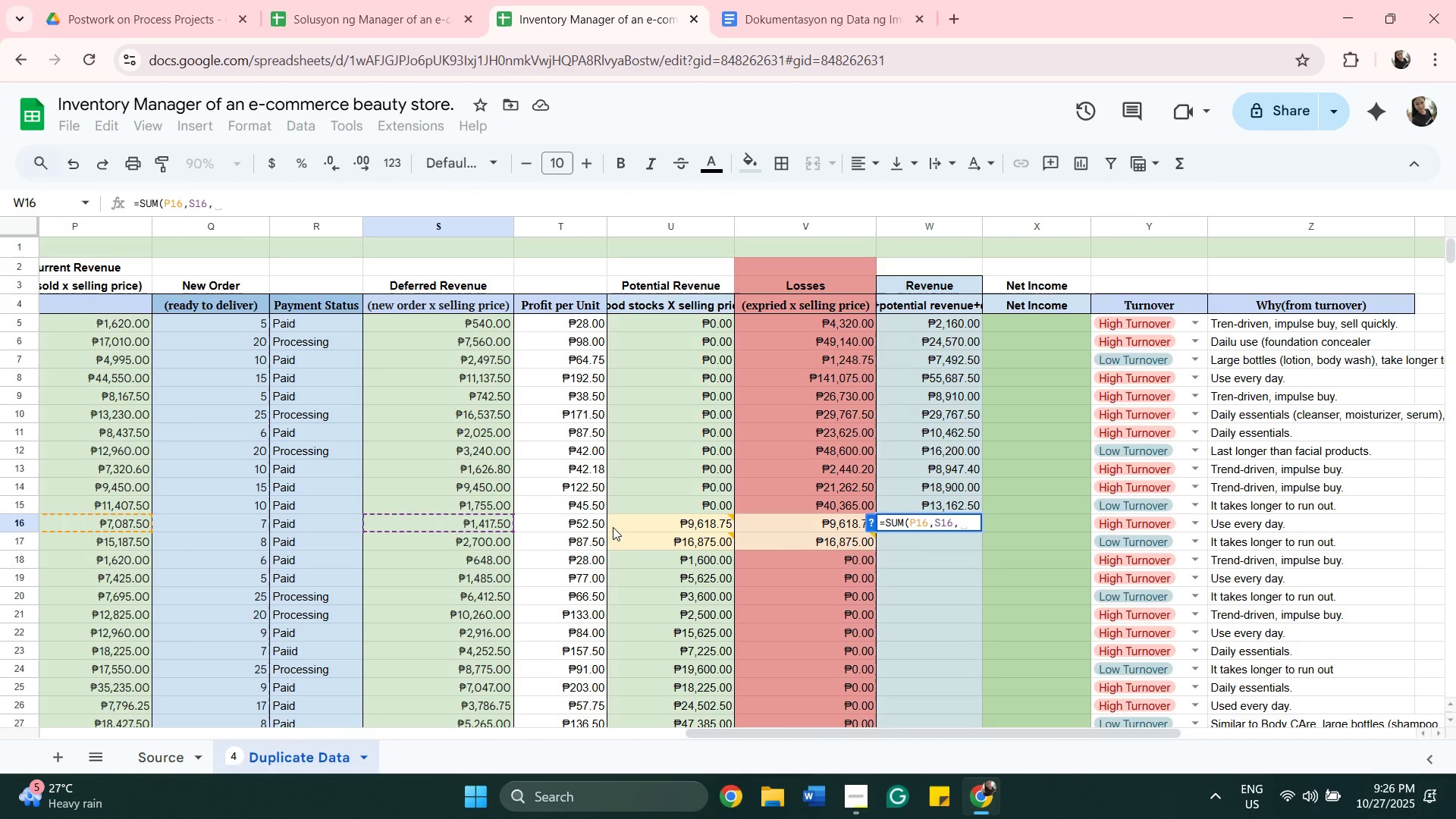 
left_click([631, 531])
 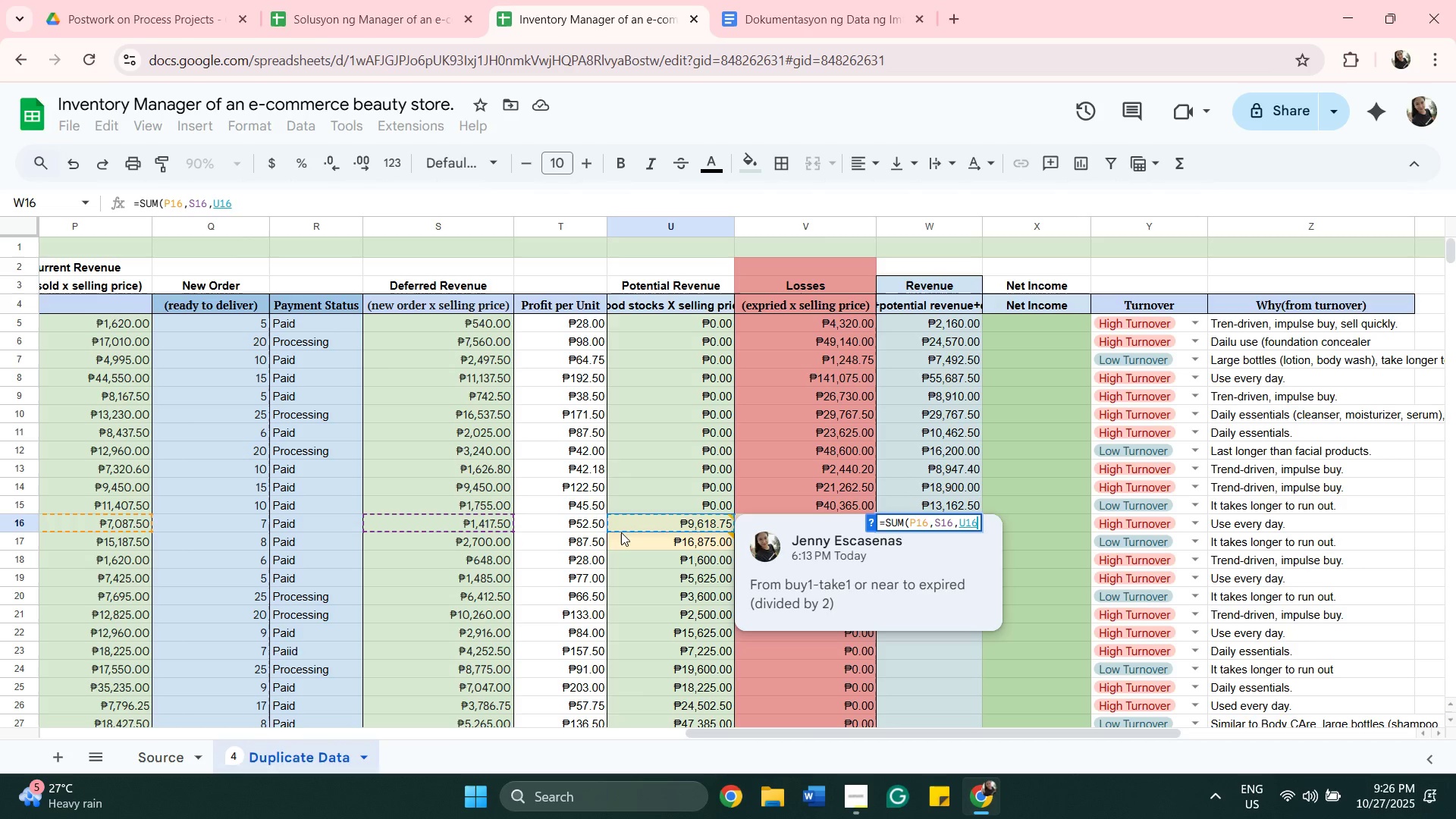 
key(Shift+0)
 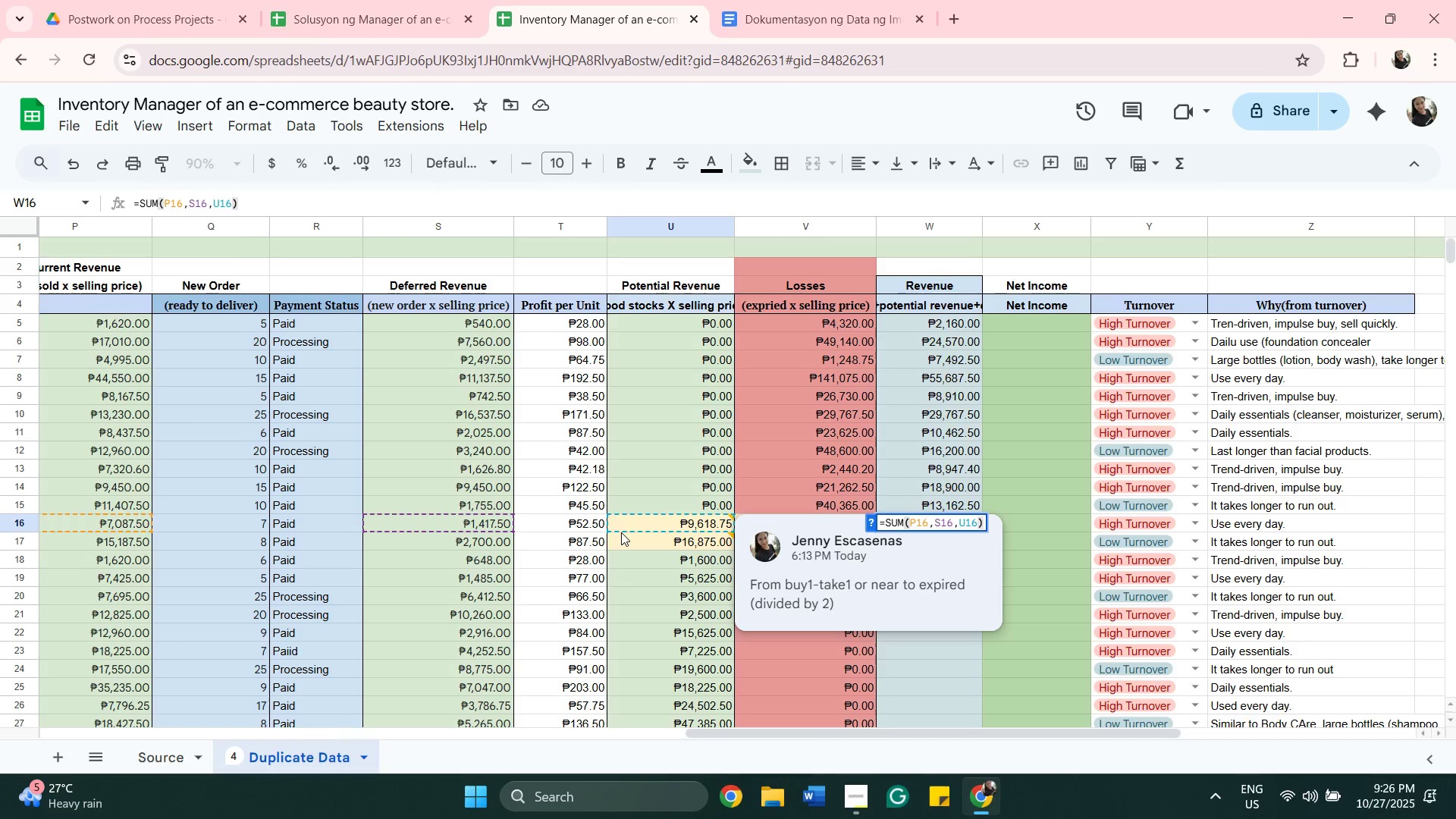 
key(Enter)
 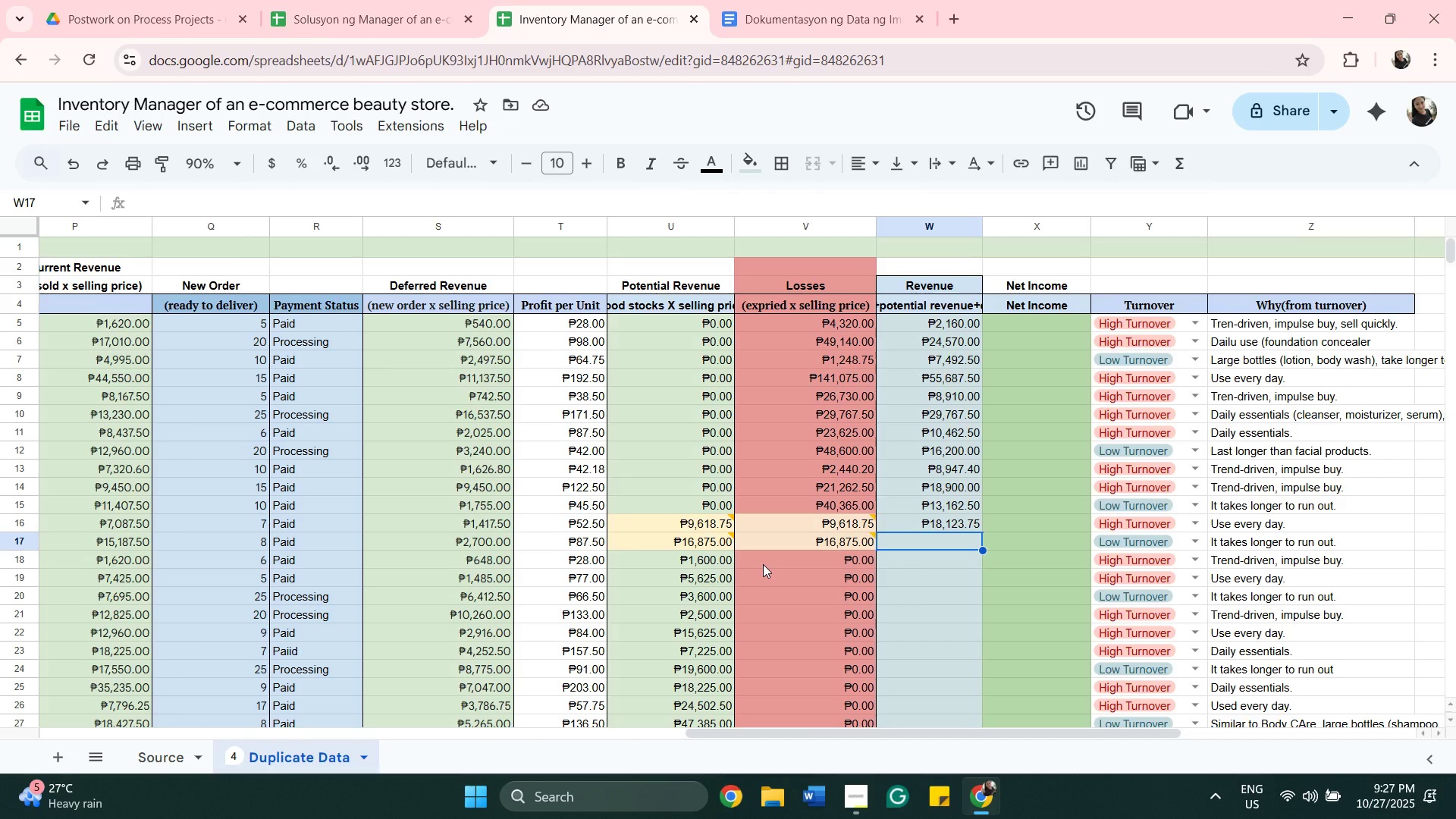 
wait(17.45)
 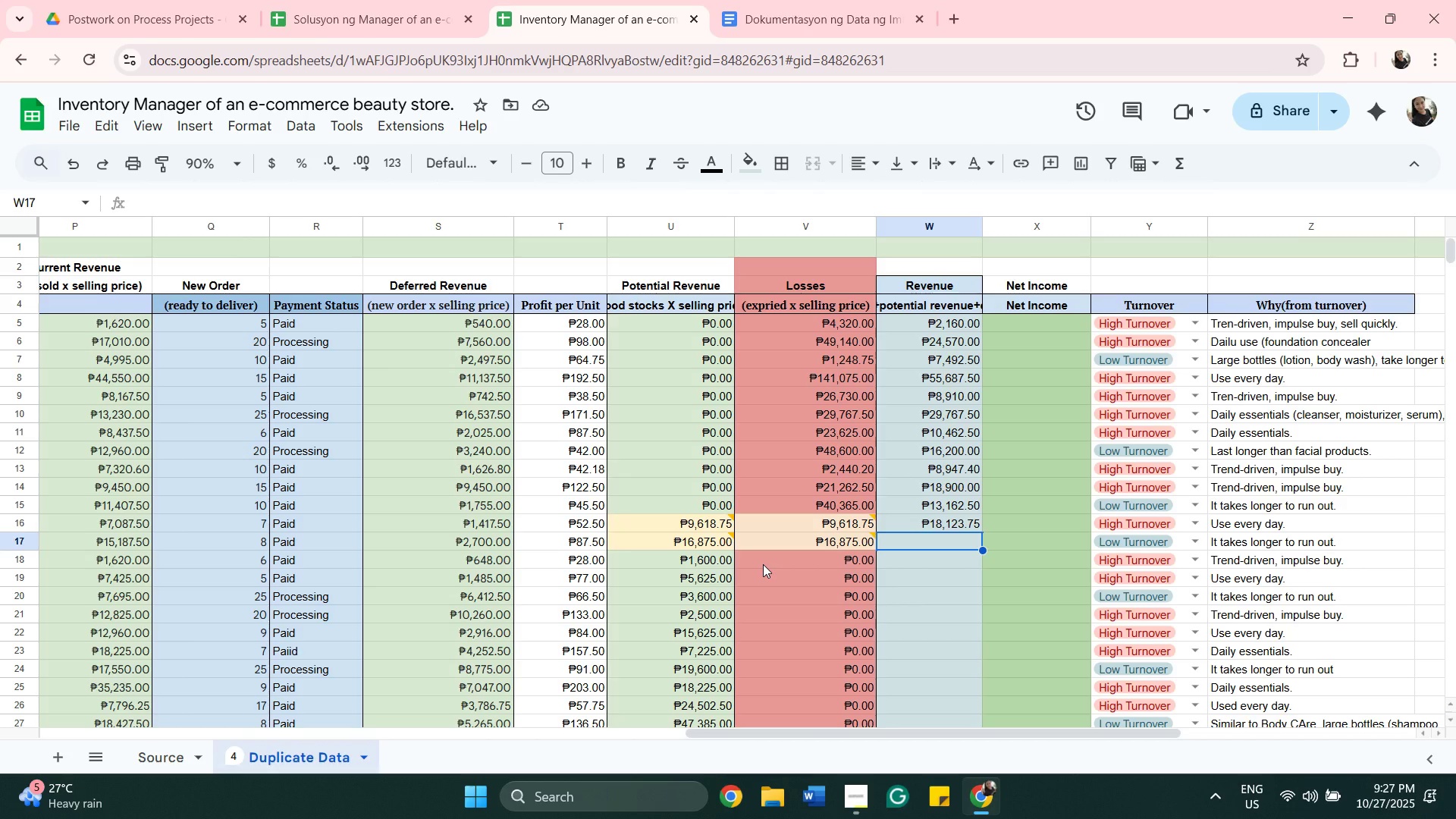 
type(=SUM)
 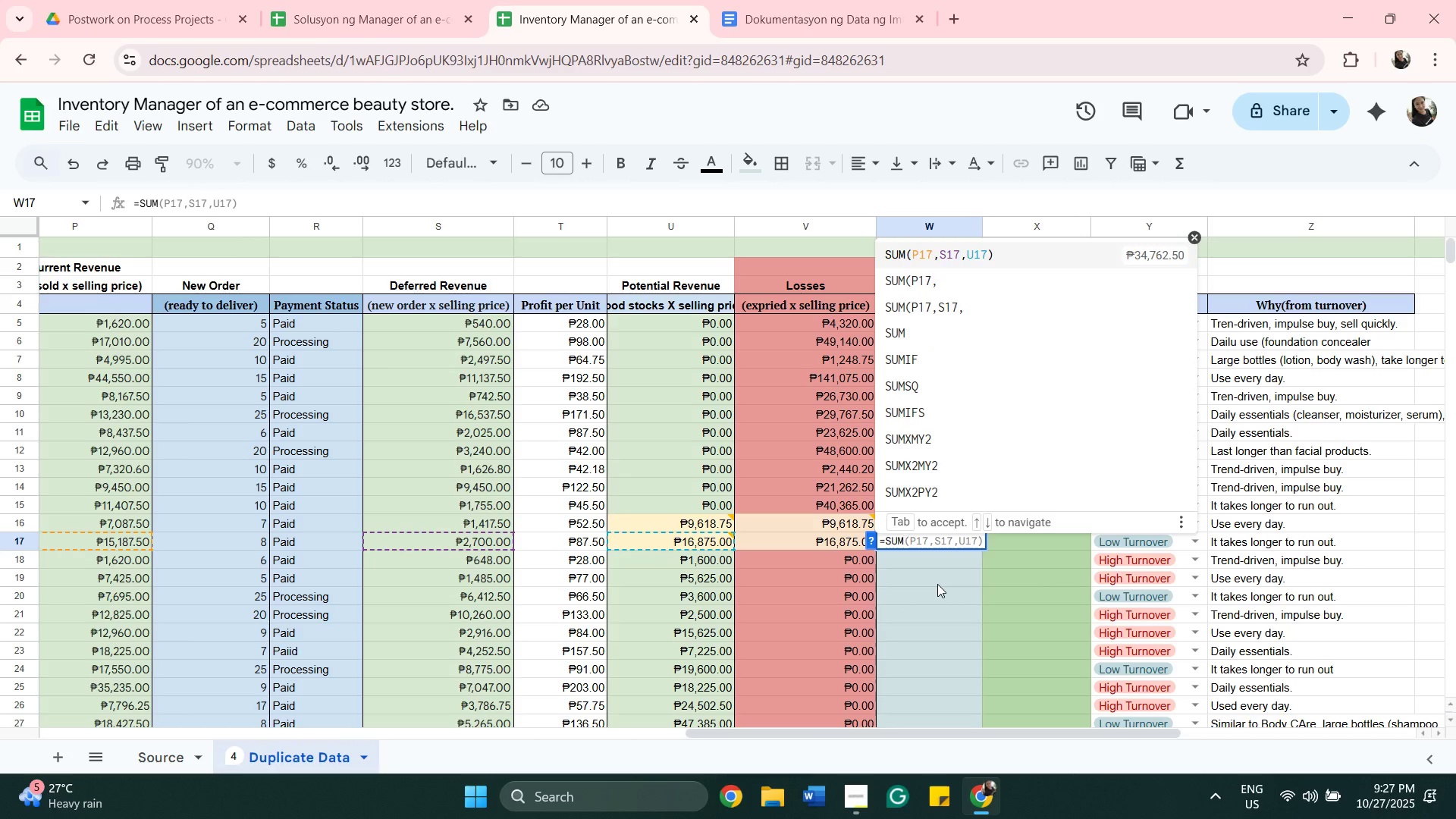 
key(Shift+9)
 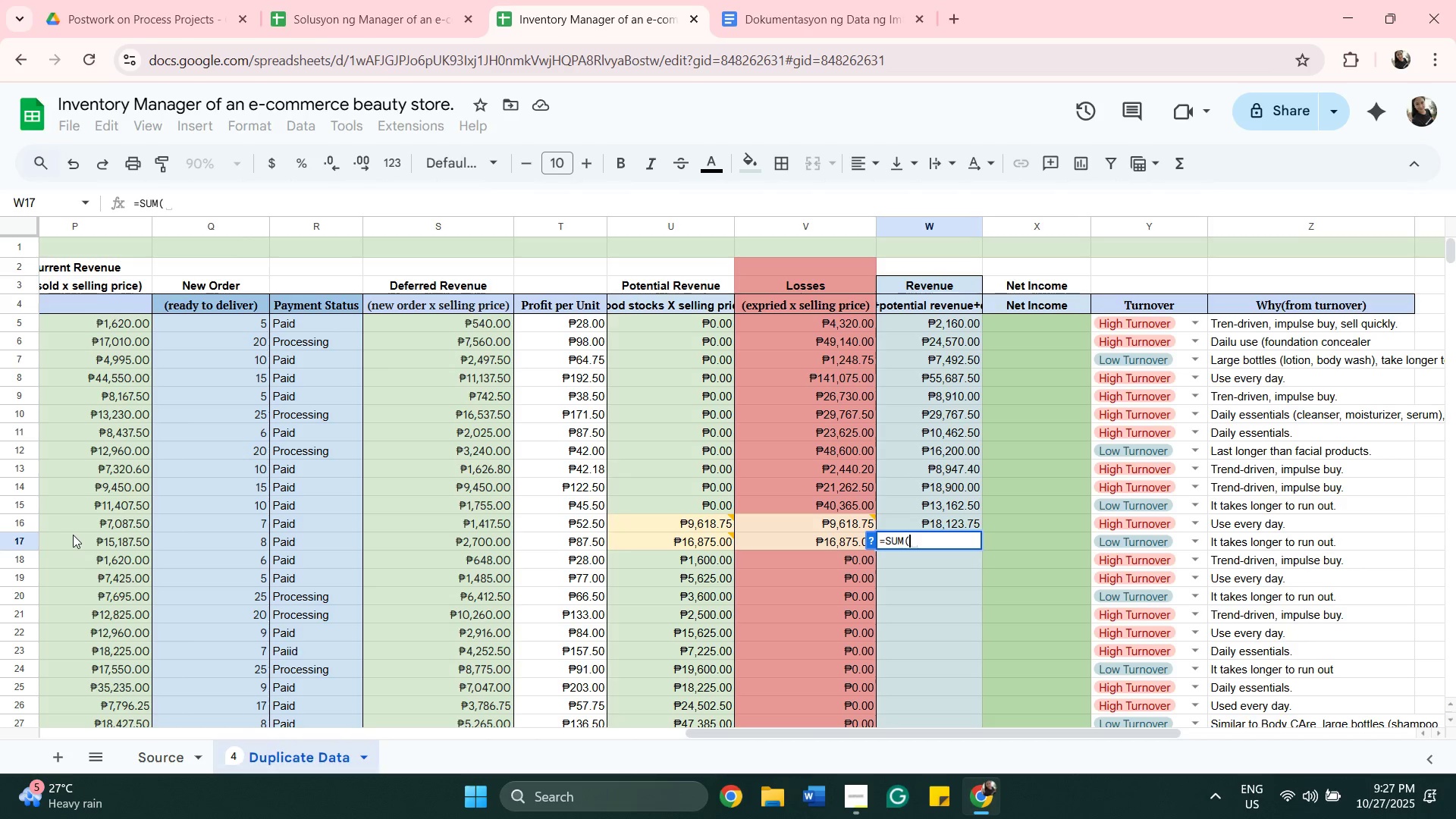 
left_click_drag(start_coordinate=[80, 542], to_coordinate=[84, 542])
 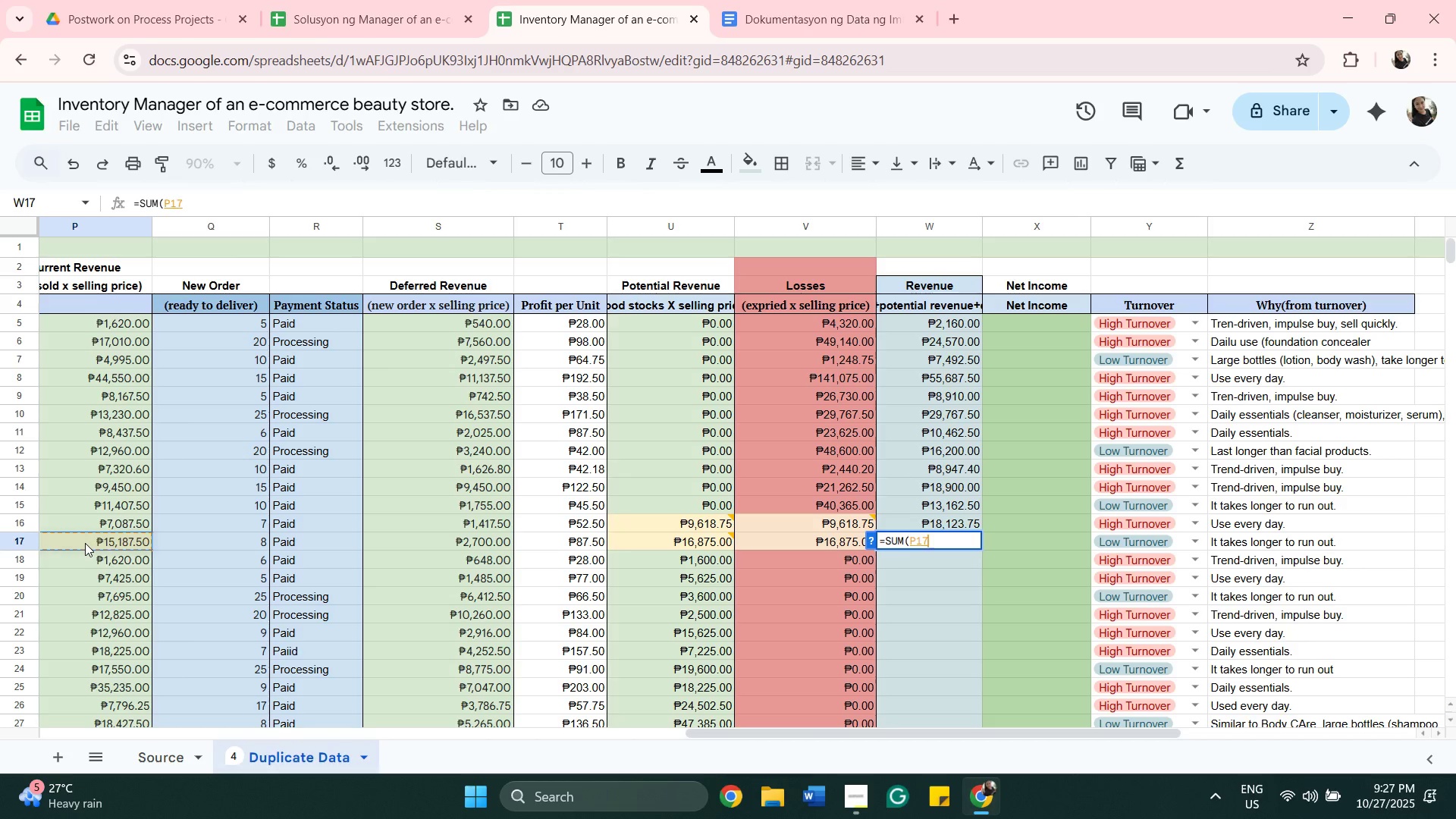 
key(Comma)
 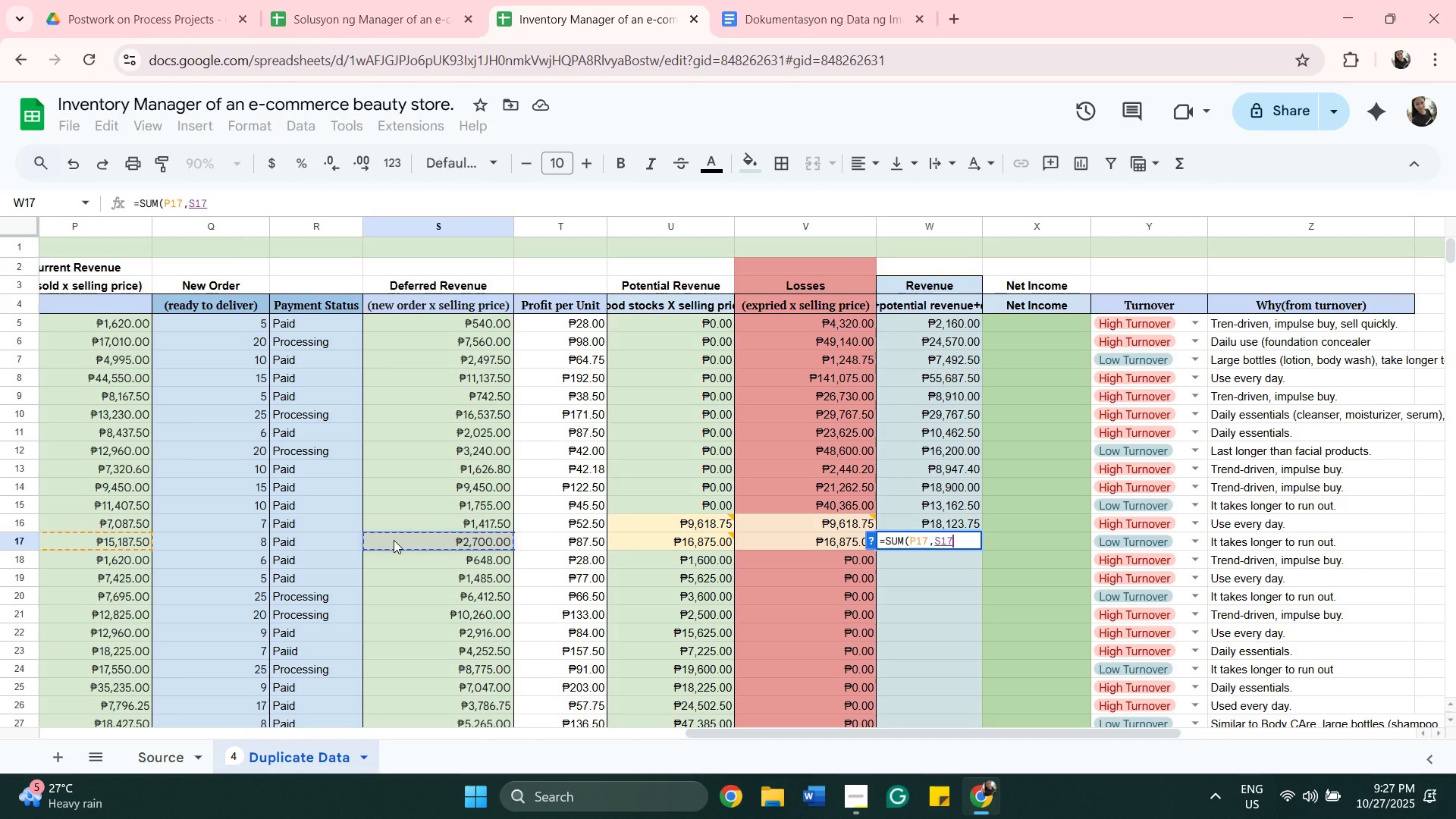 
key(Comma)
 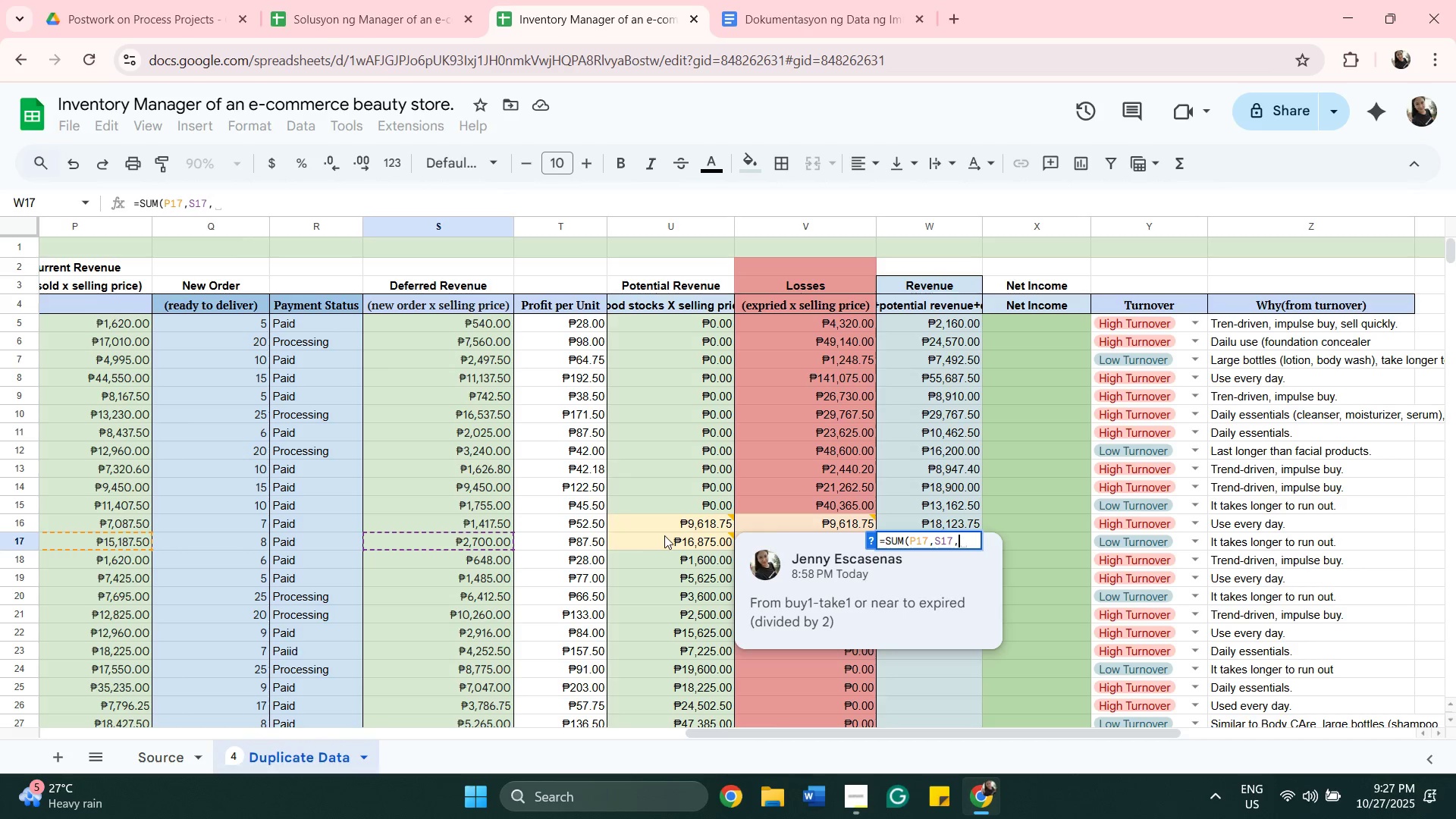 
left_click([673, 541])
 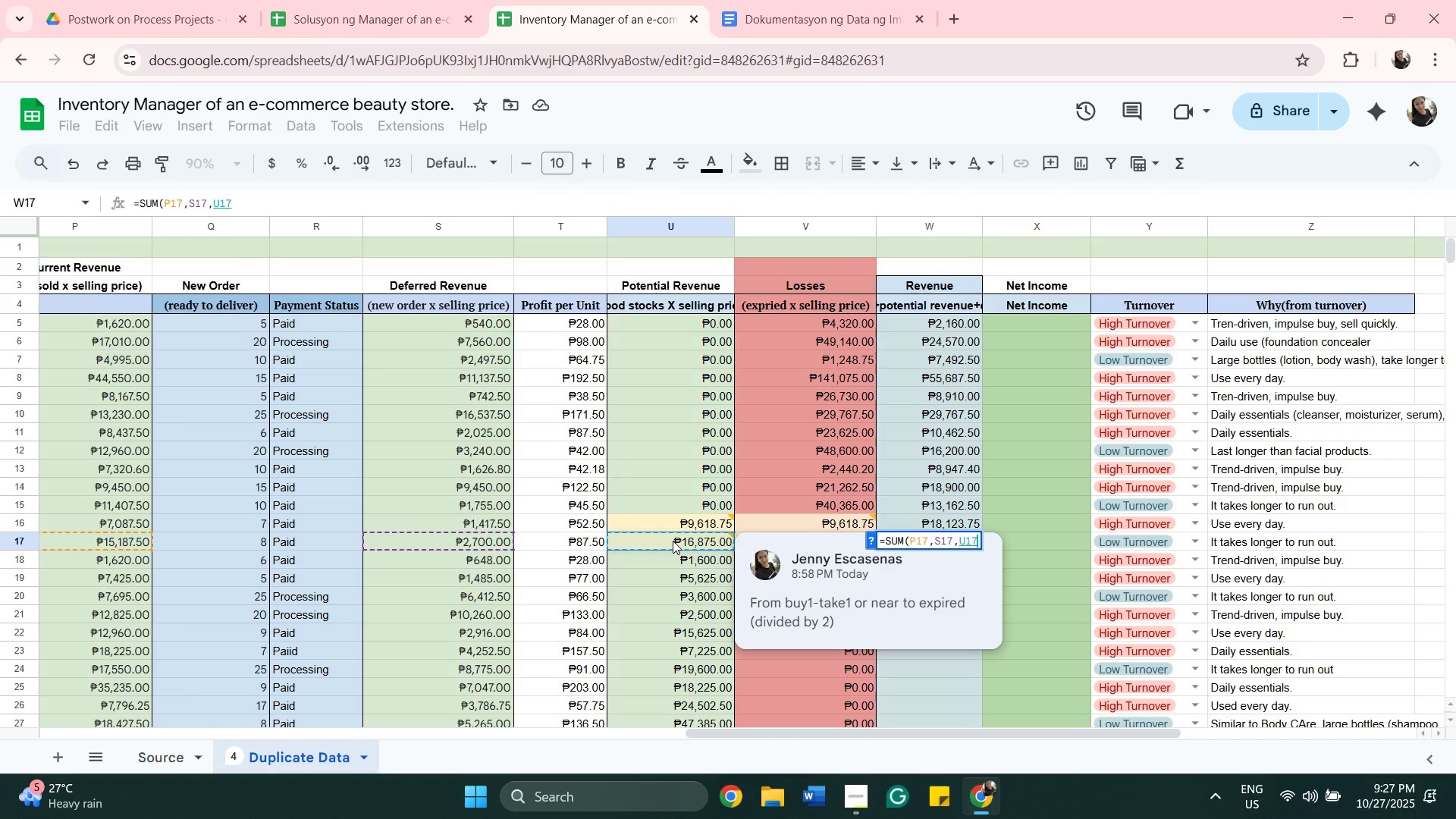 
key(Shift+0)
 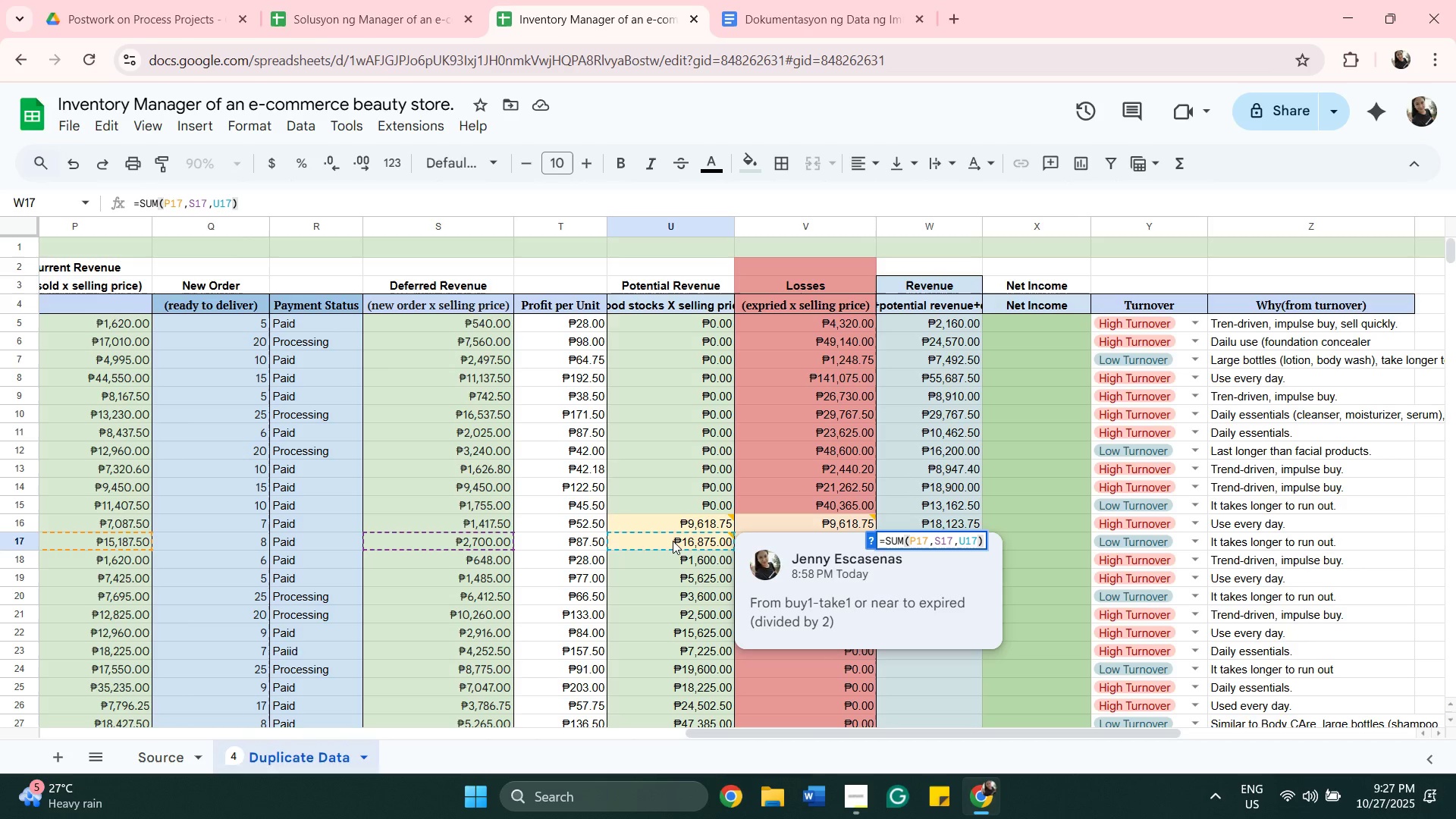 
key(Enter)
 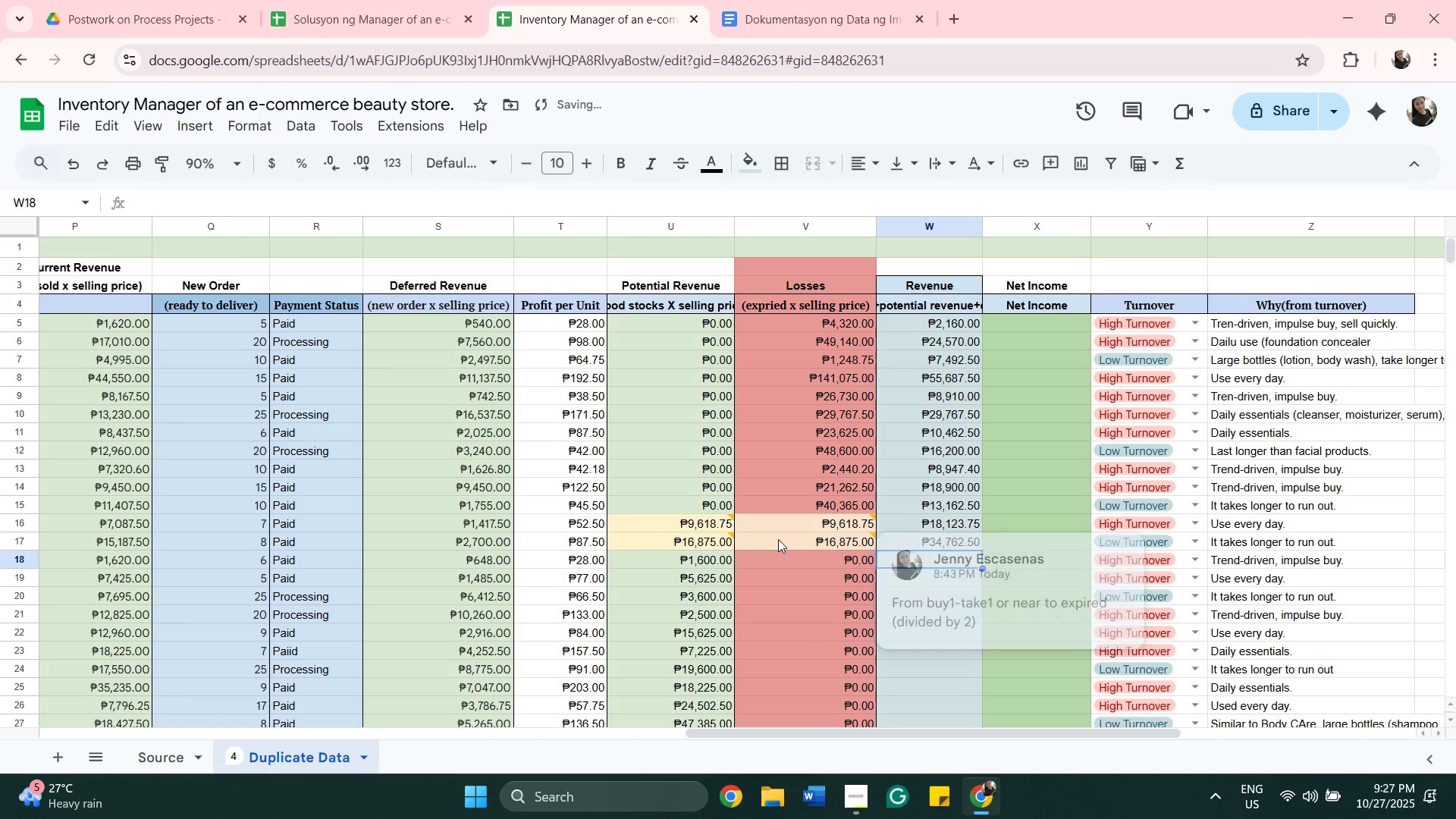 
key(Equal)
 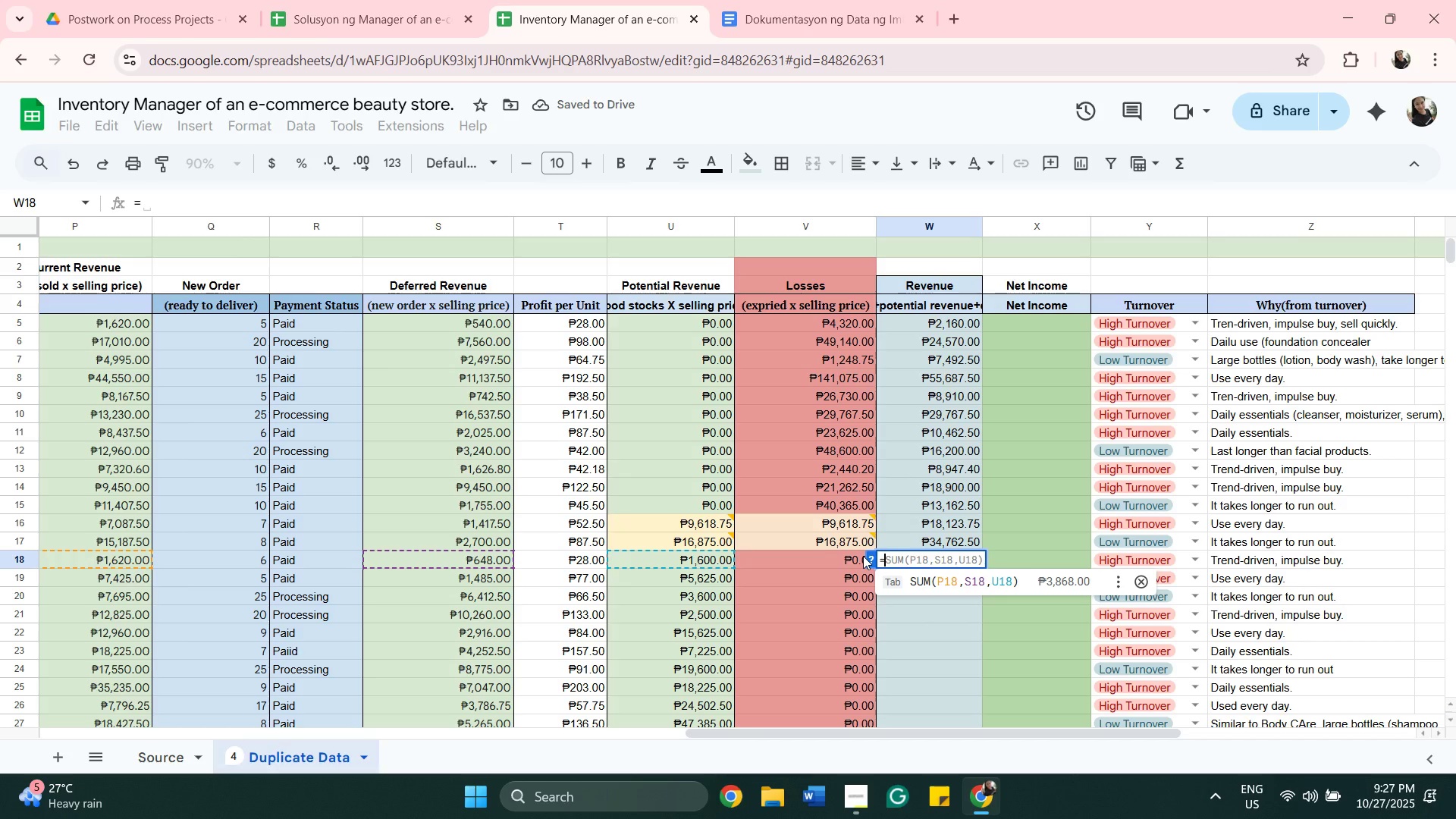 
type(SUM()
 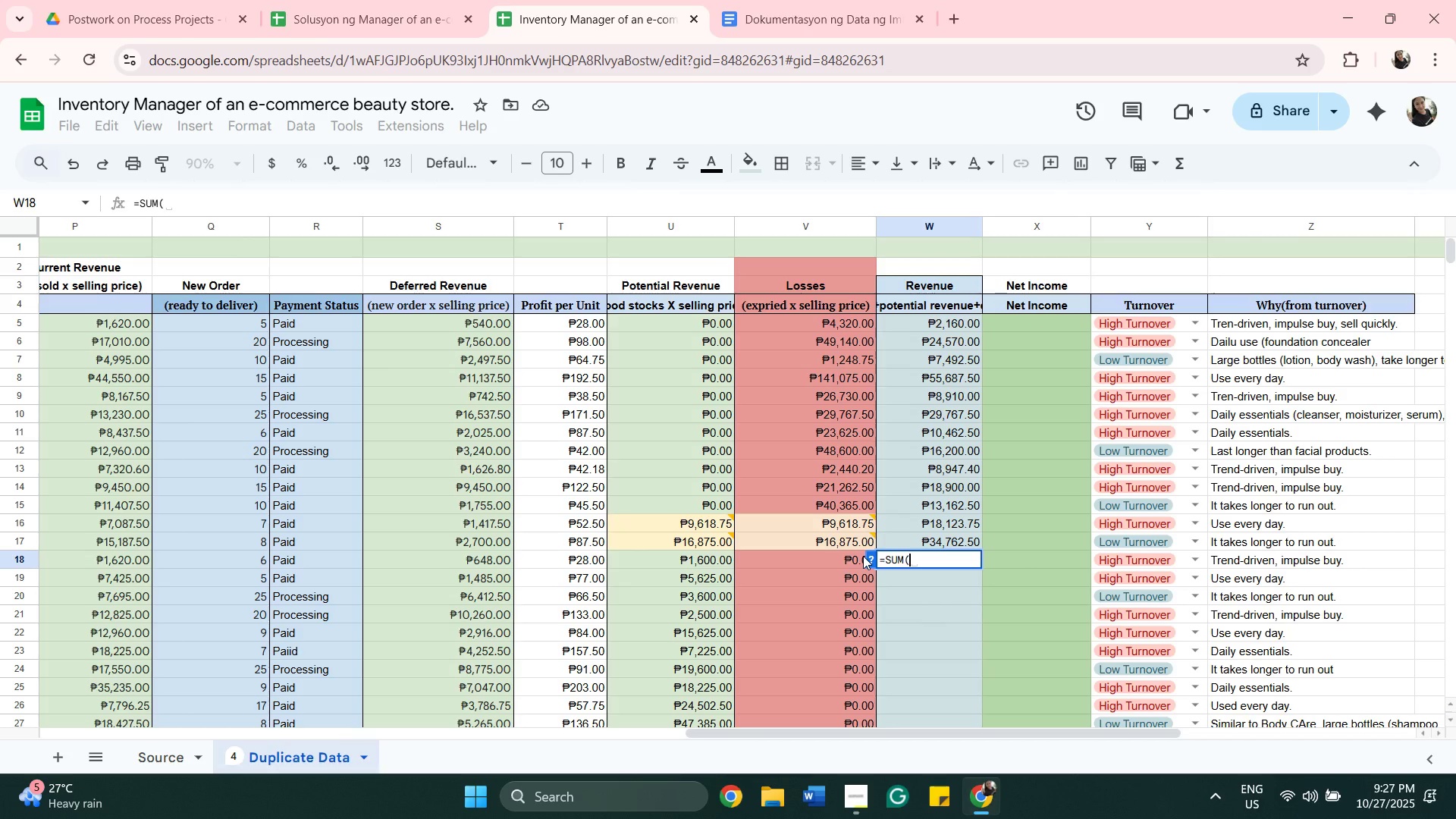 
wait(8.48)
 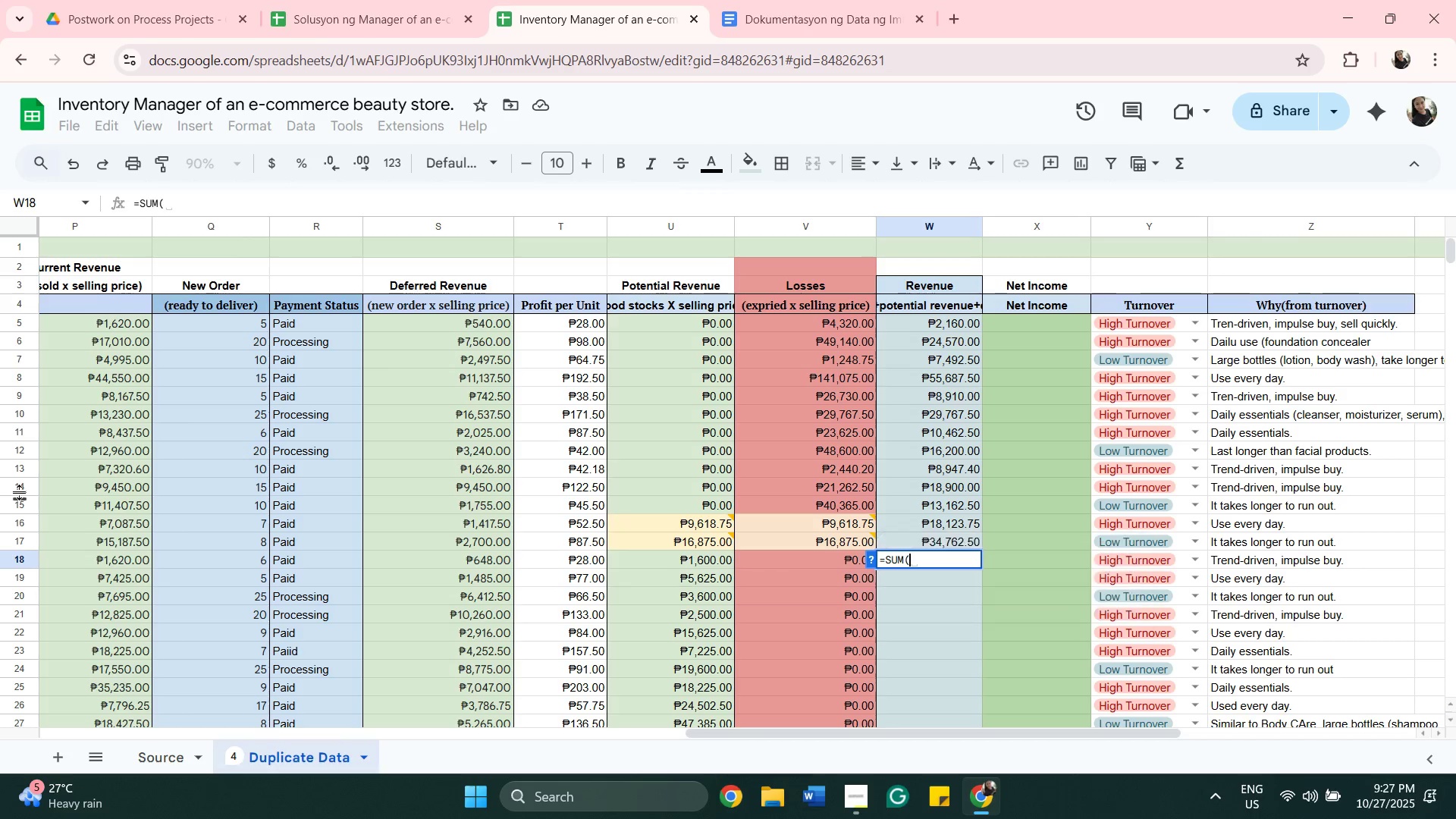 
left_click([83, 561])
 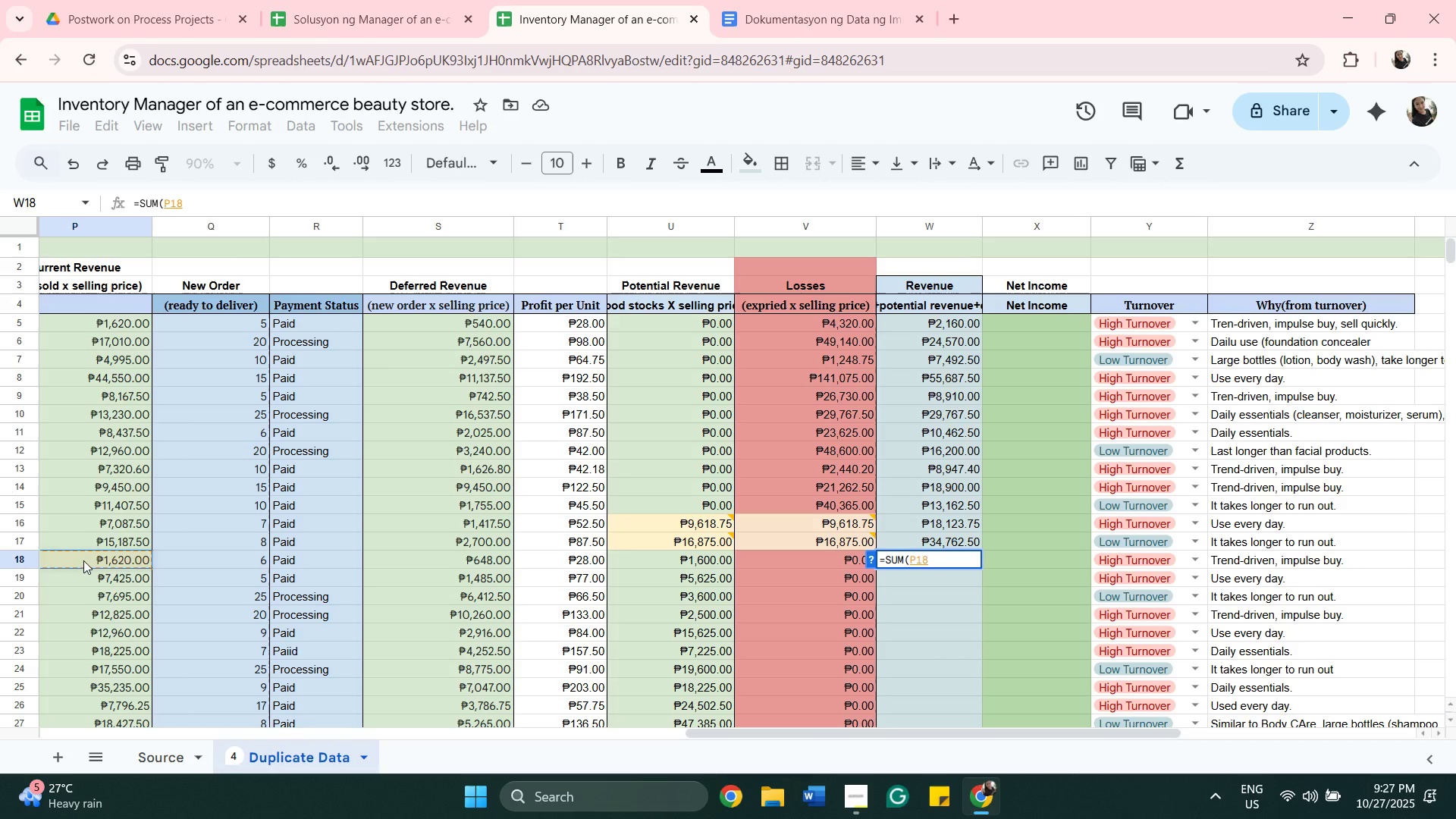 
key(Comma)
 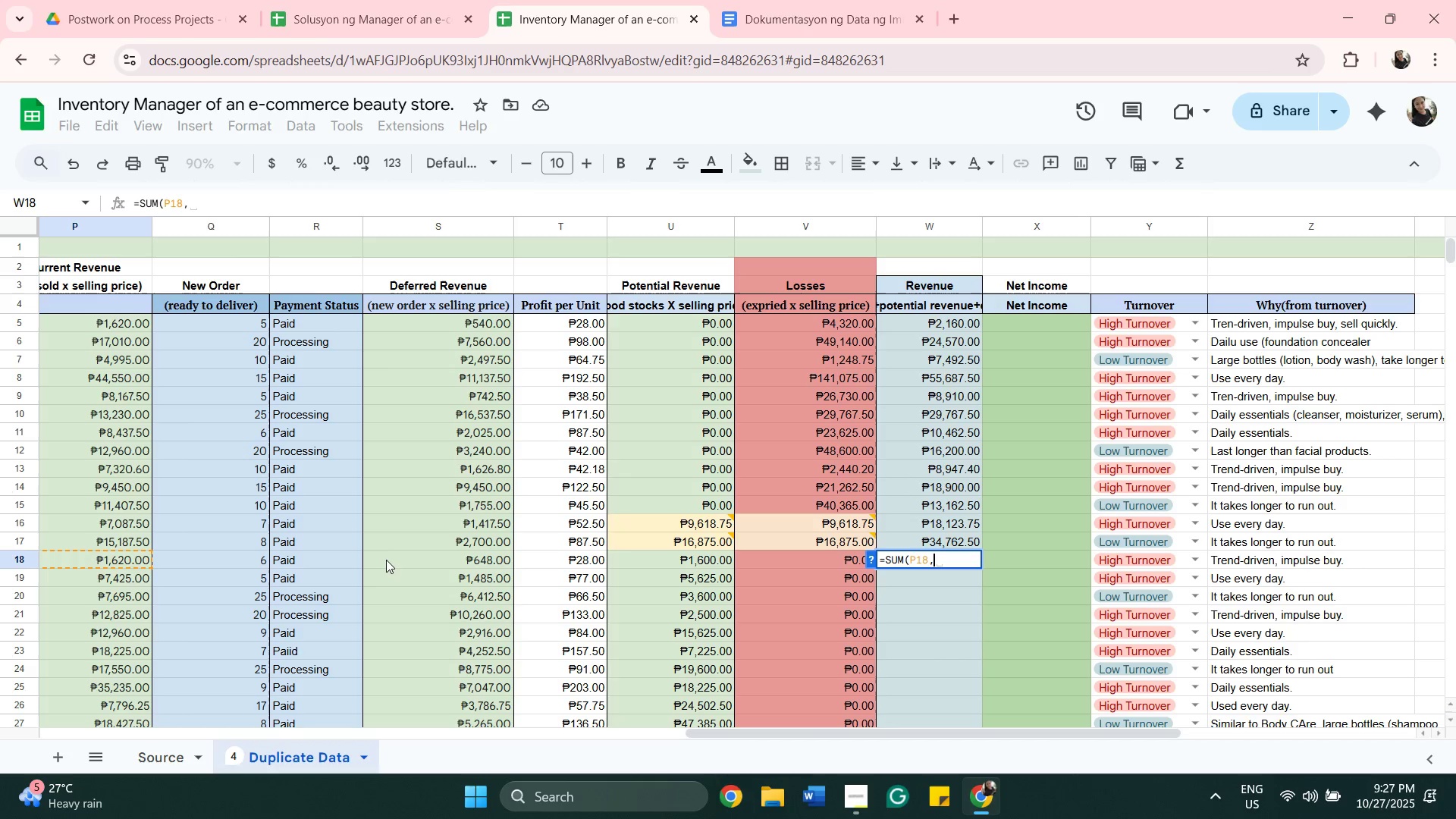 
left_click([388, 560])
 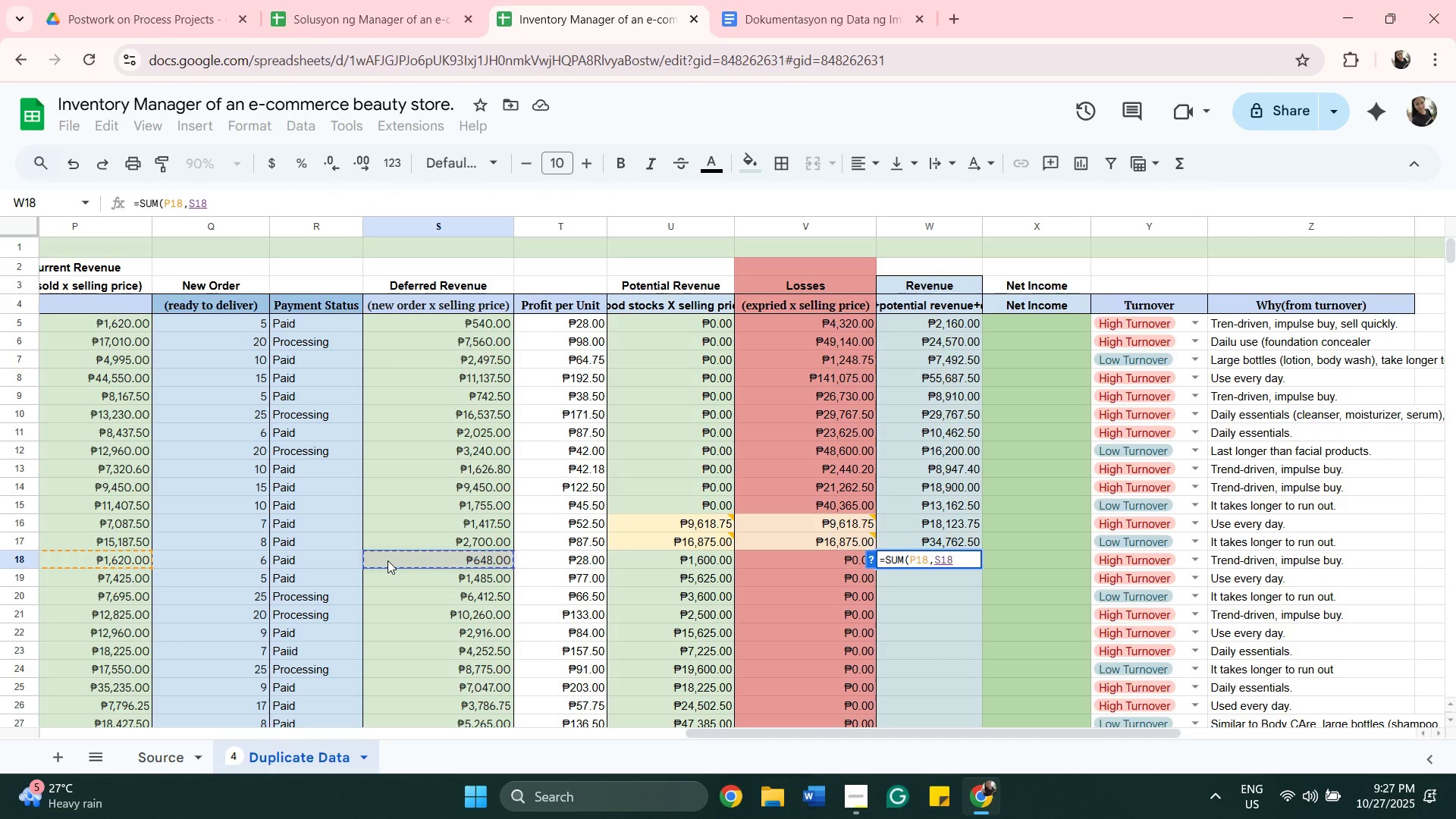 
key(Comma)
 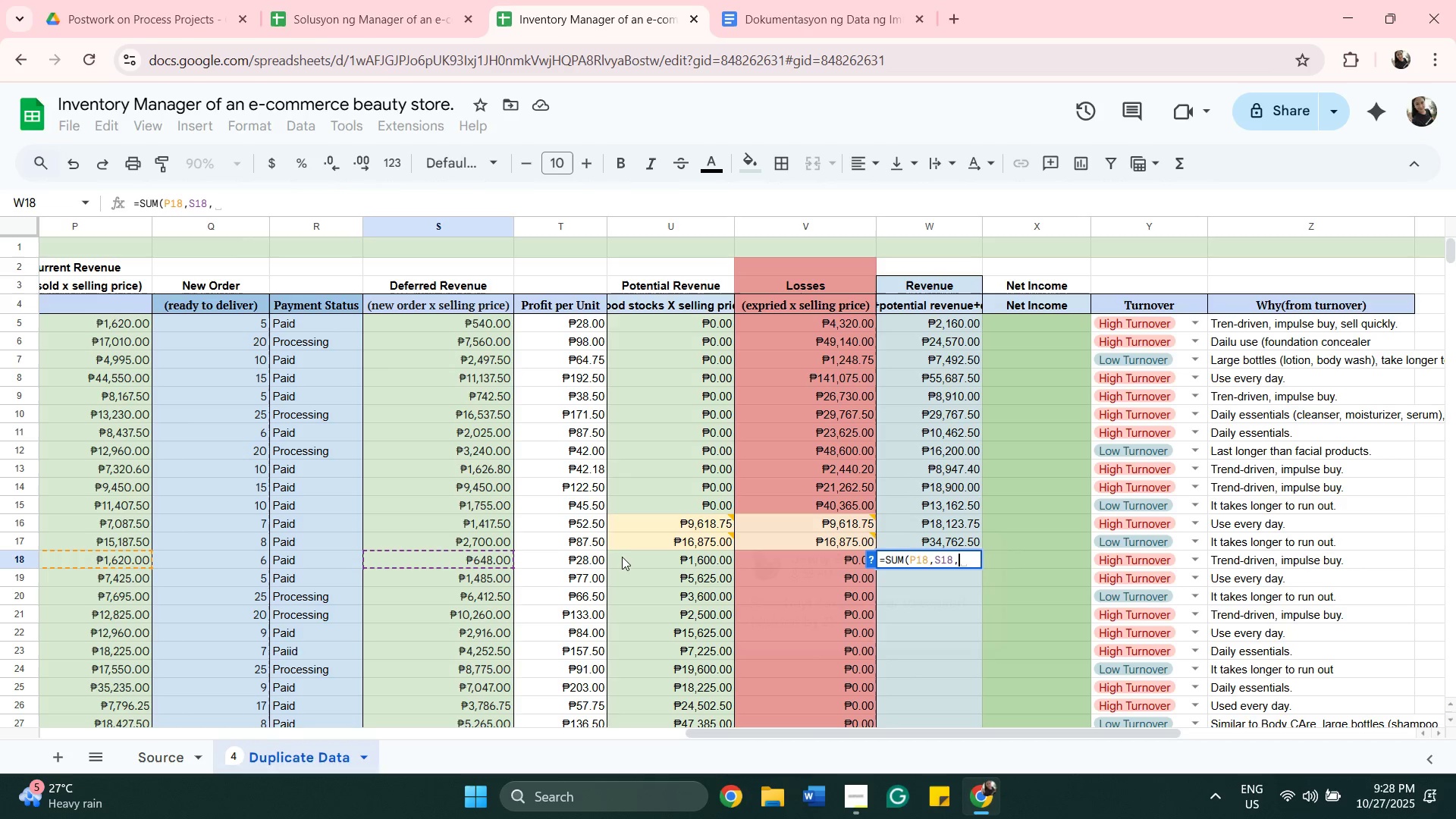 
left_click([622, 557])
 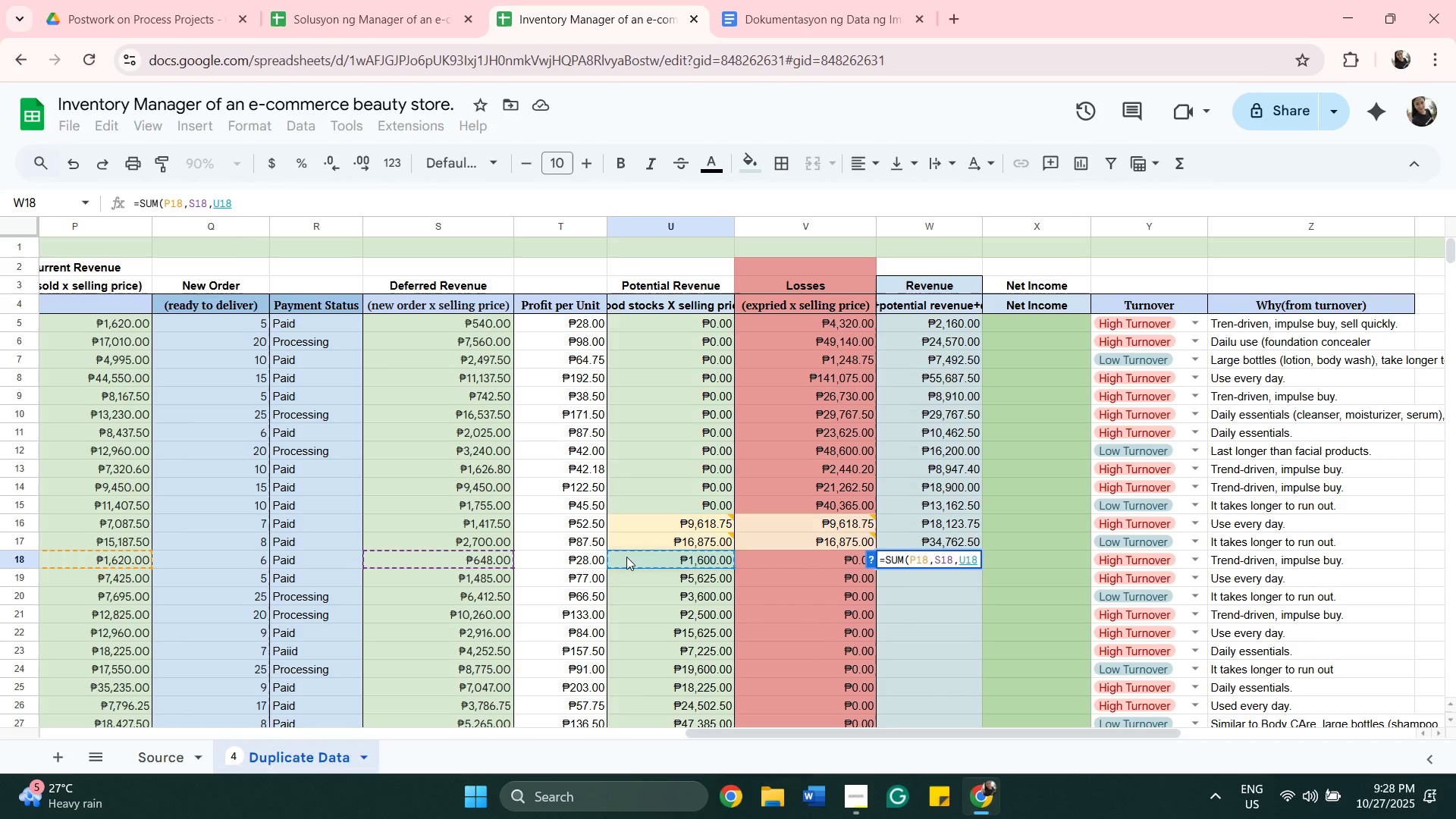 
key(Shift+0)
 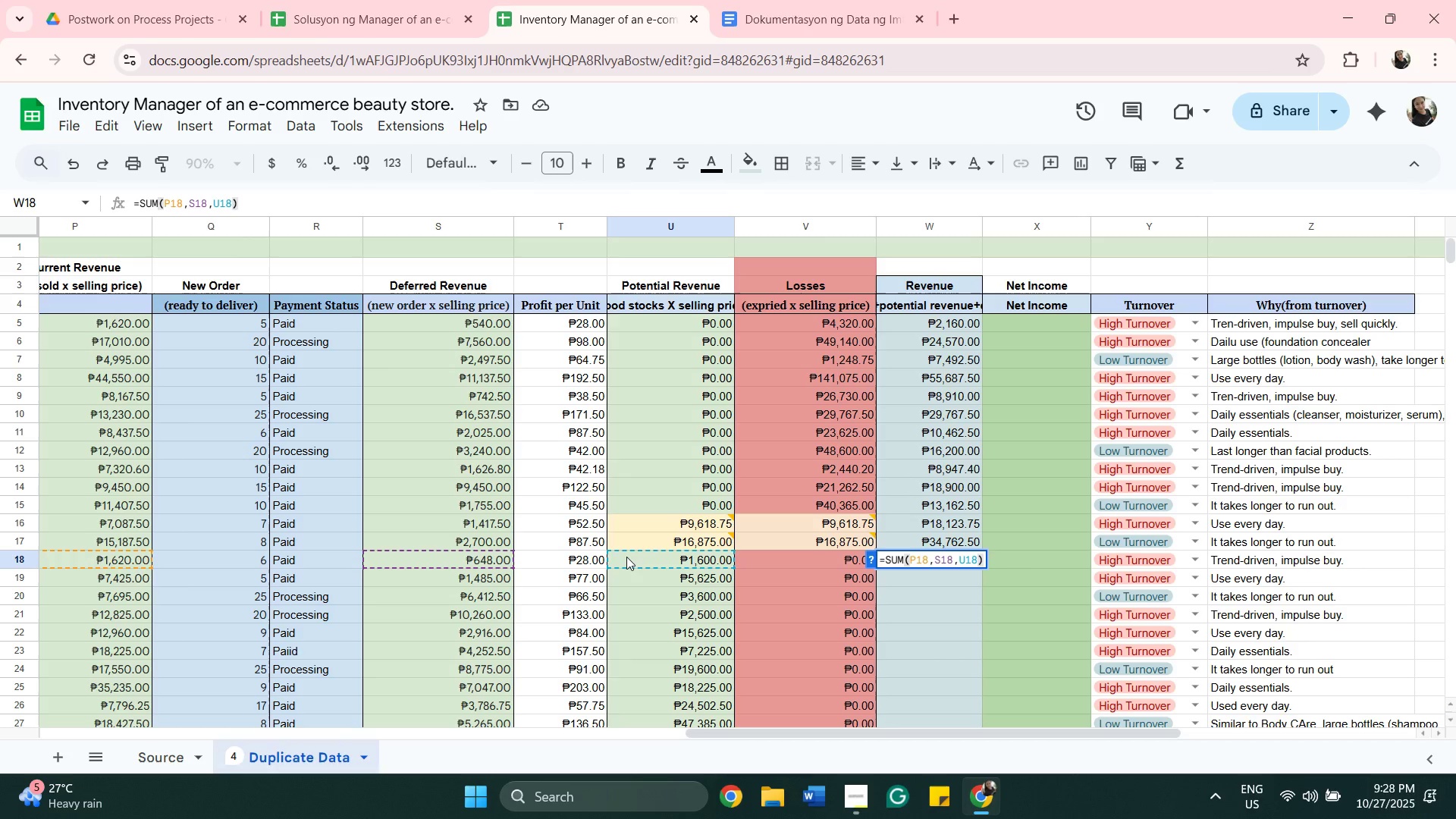 
key(Enter)
 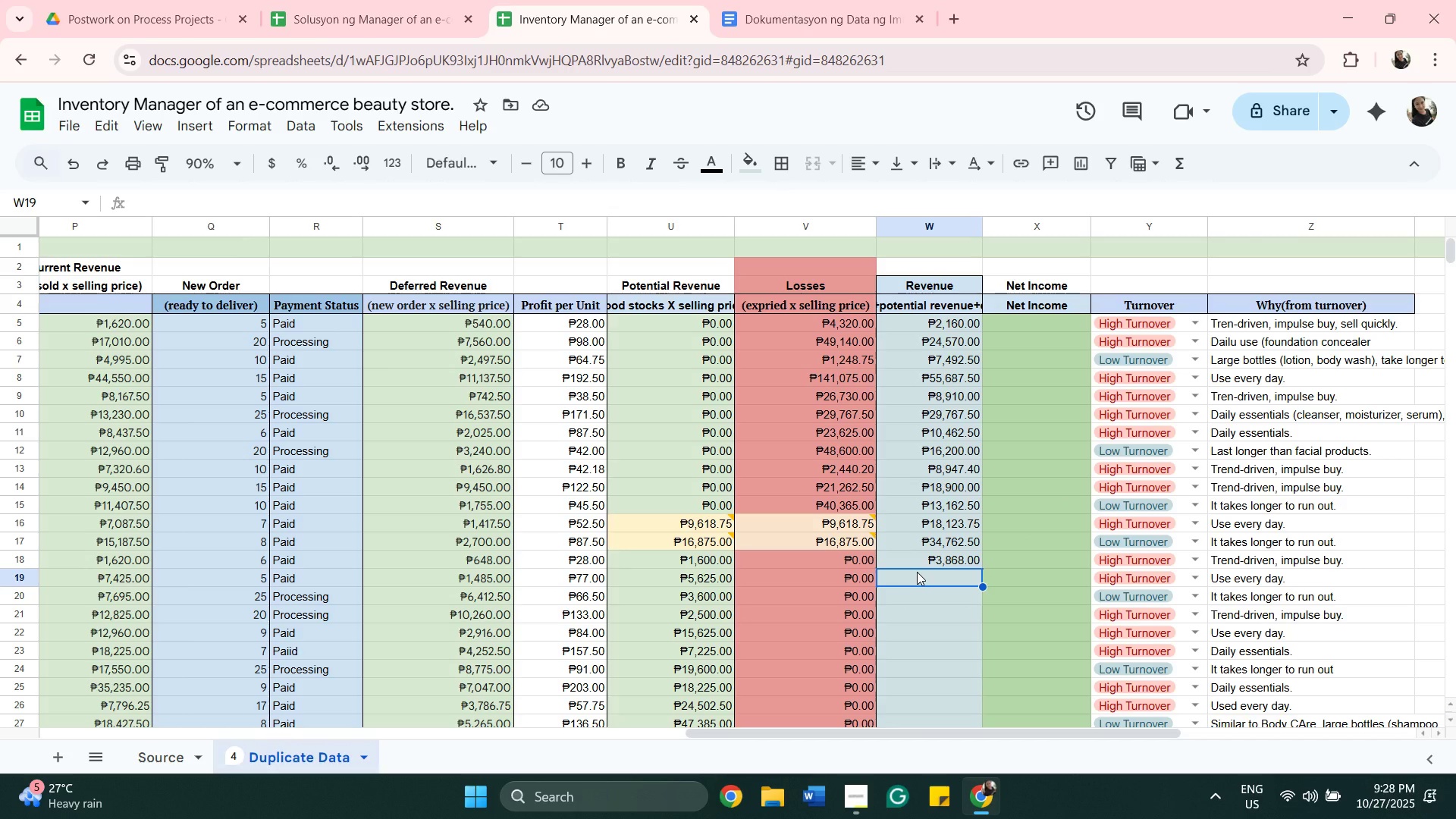 
wait(7.5)
 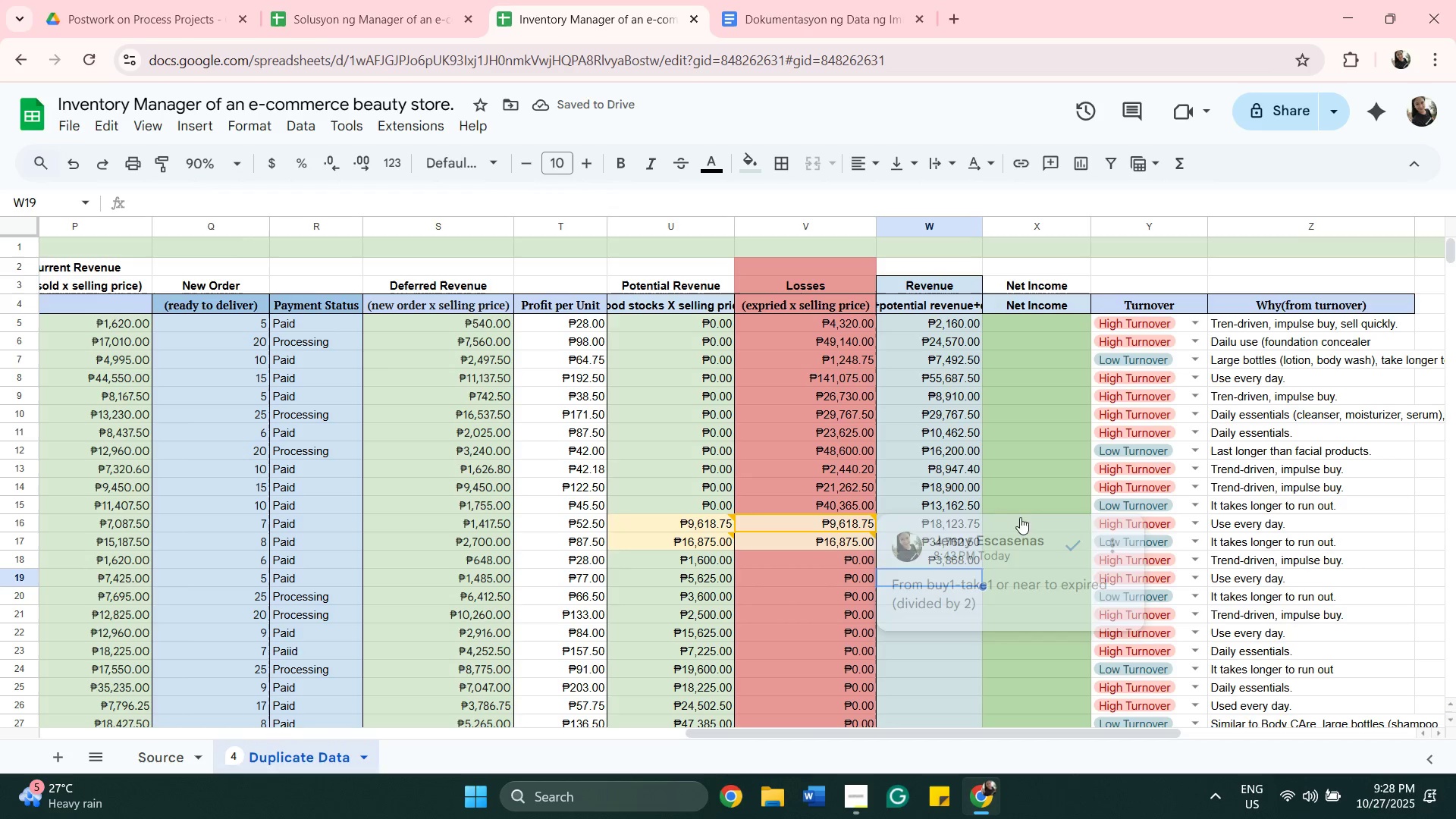 
type(=SUM)
 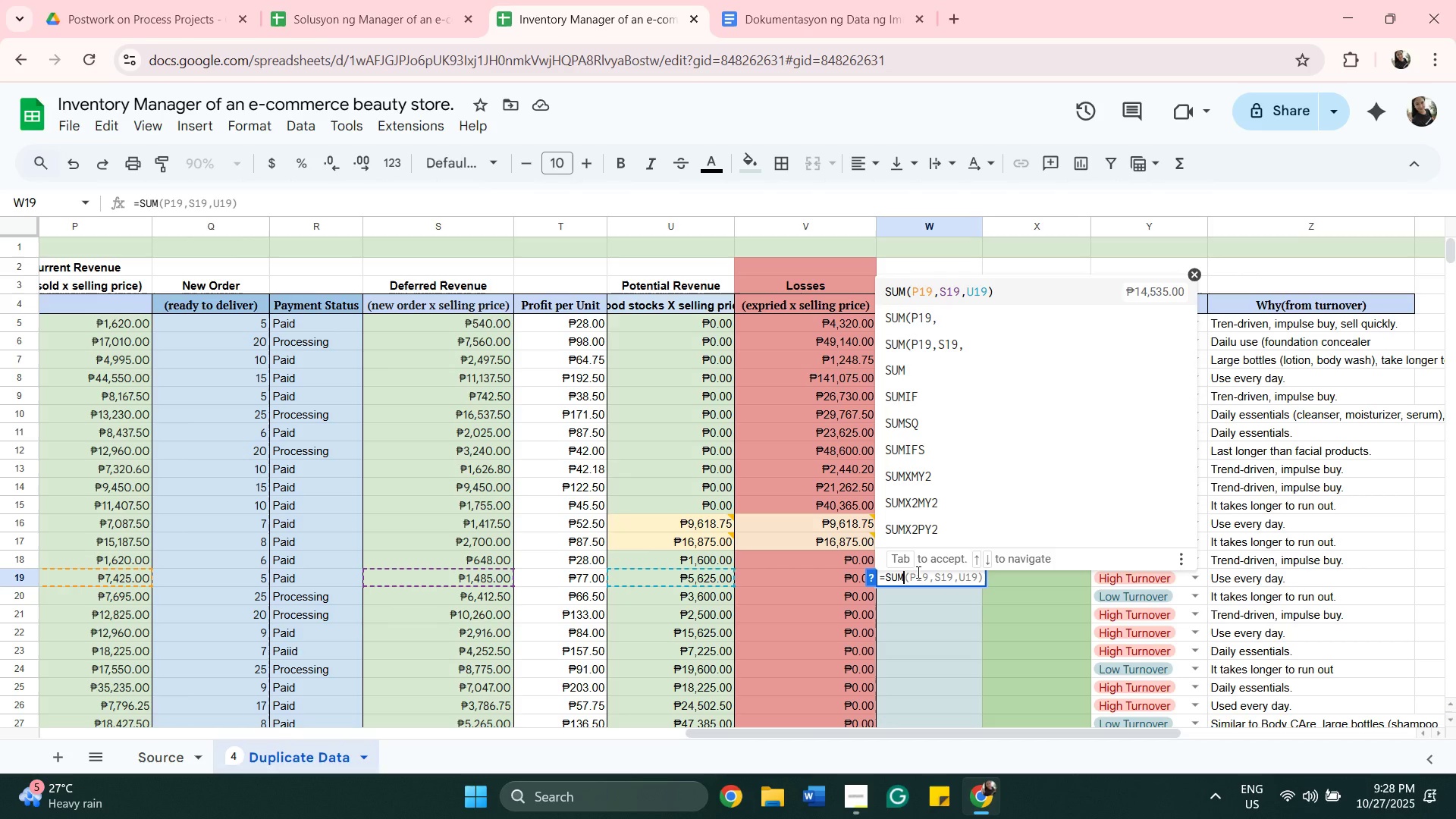 
key(Shift+9)
 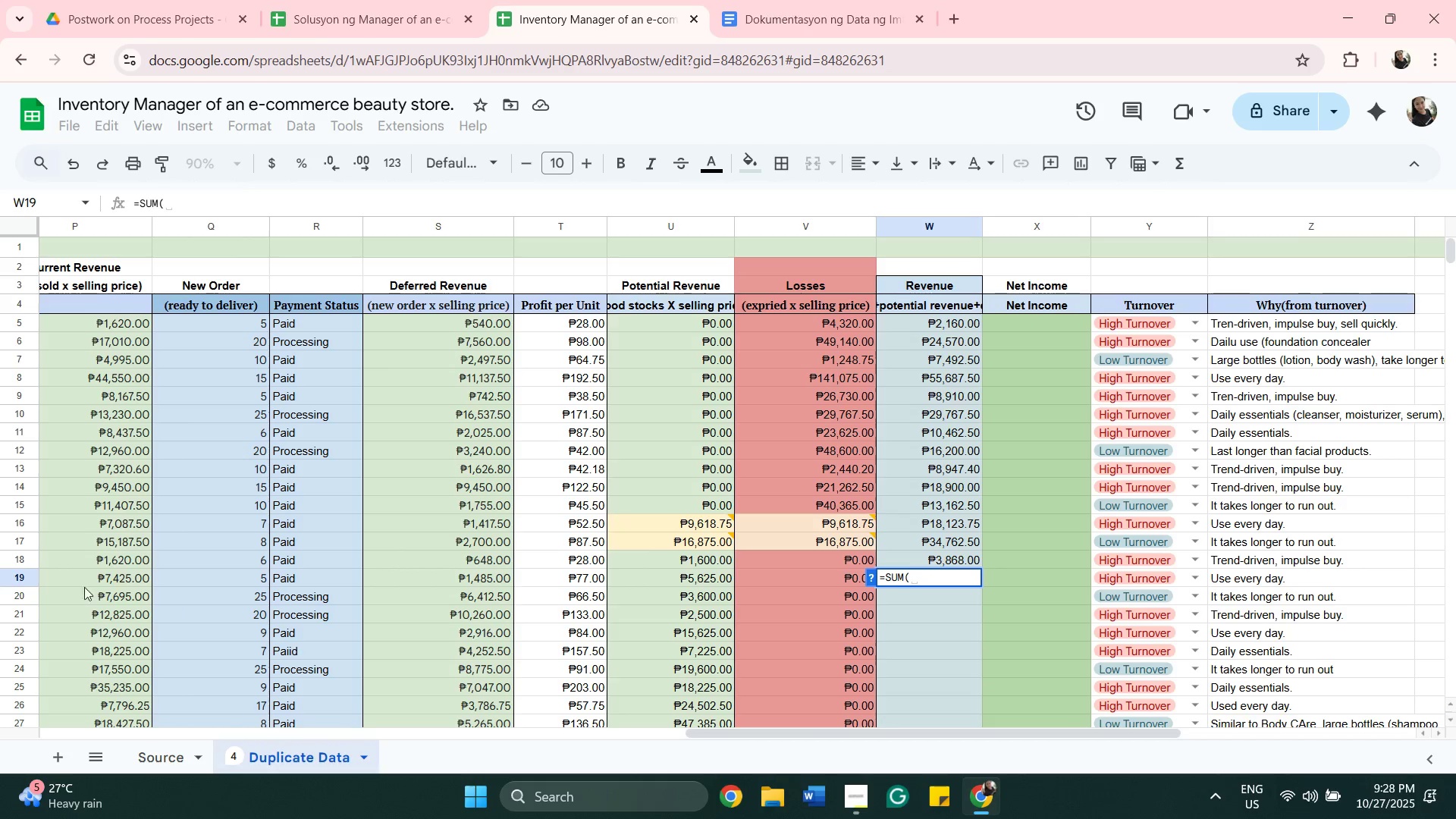 
left_click([65, 580])
 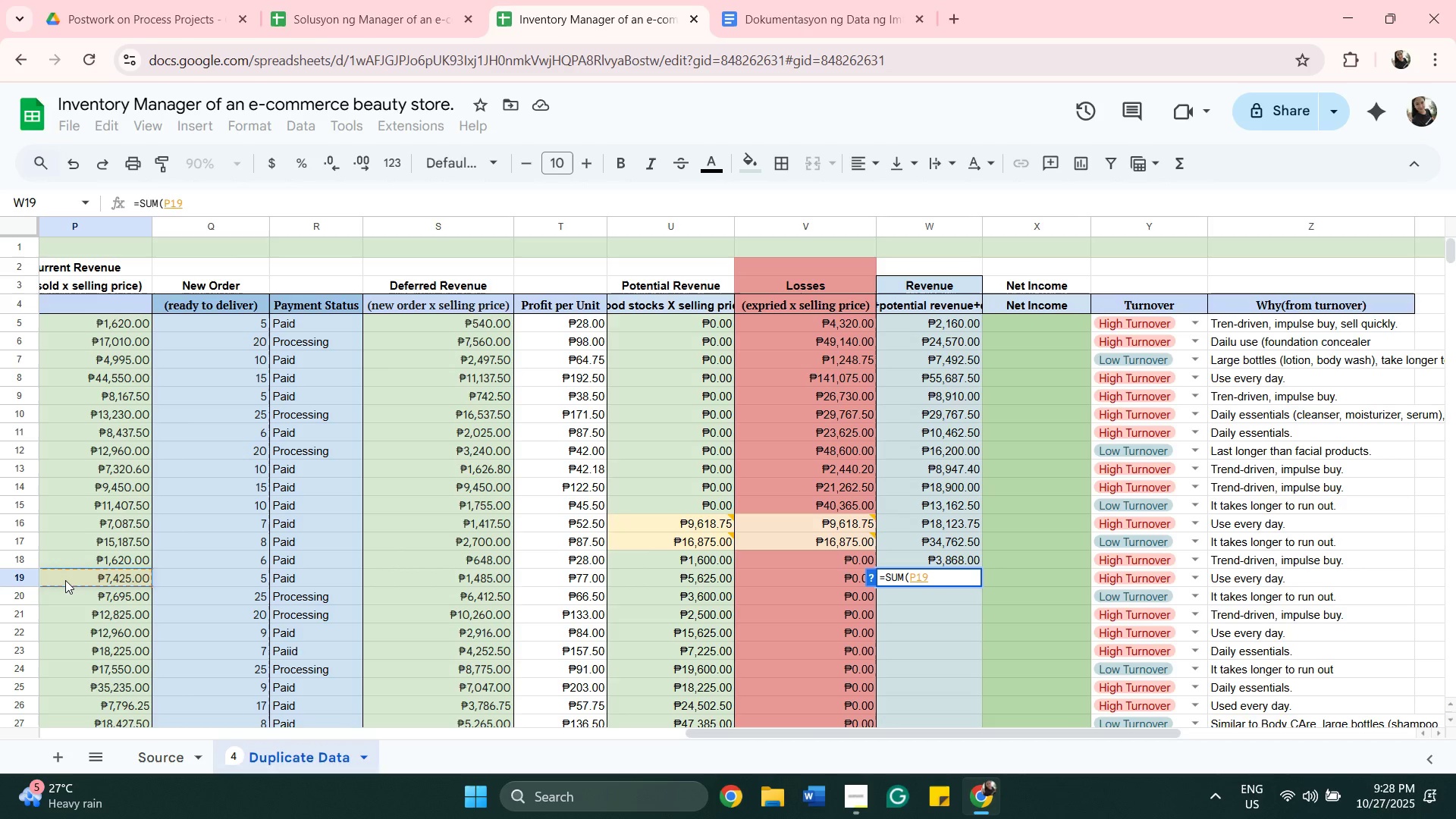 
key(Comma)
 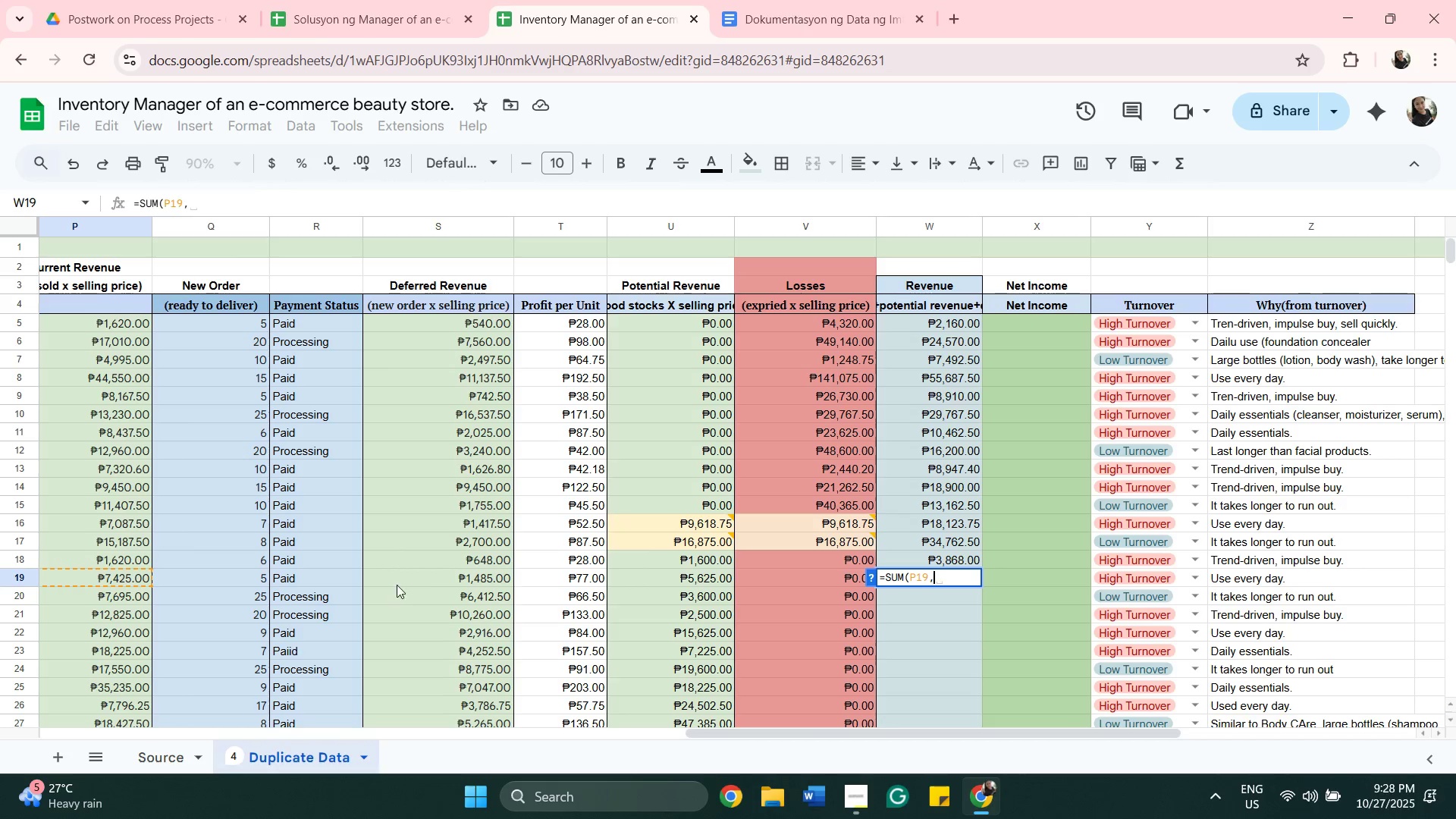 
left_click([397, 583])
 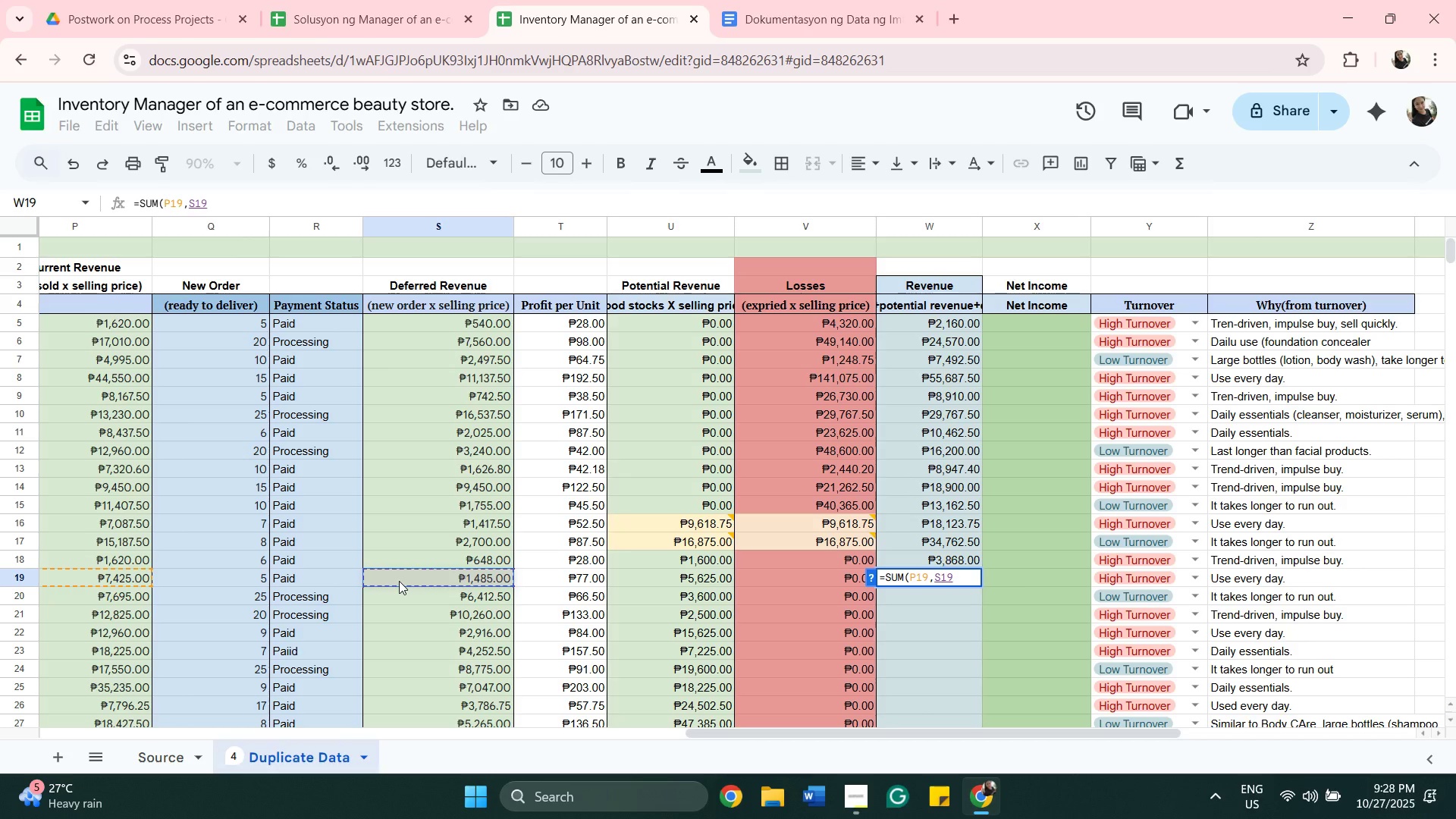 
key(Comma)
 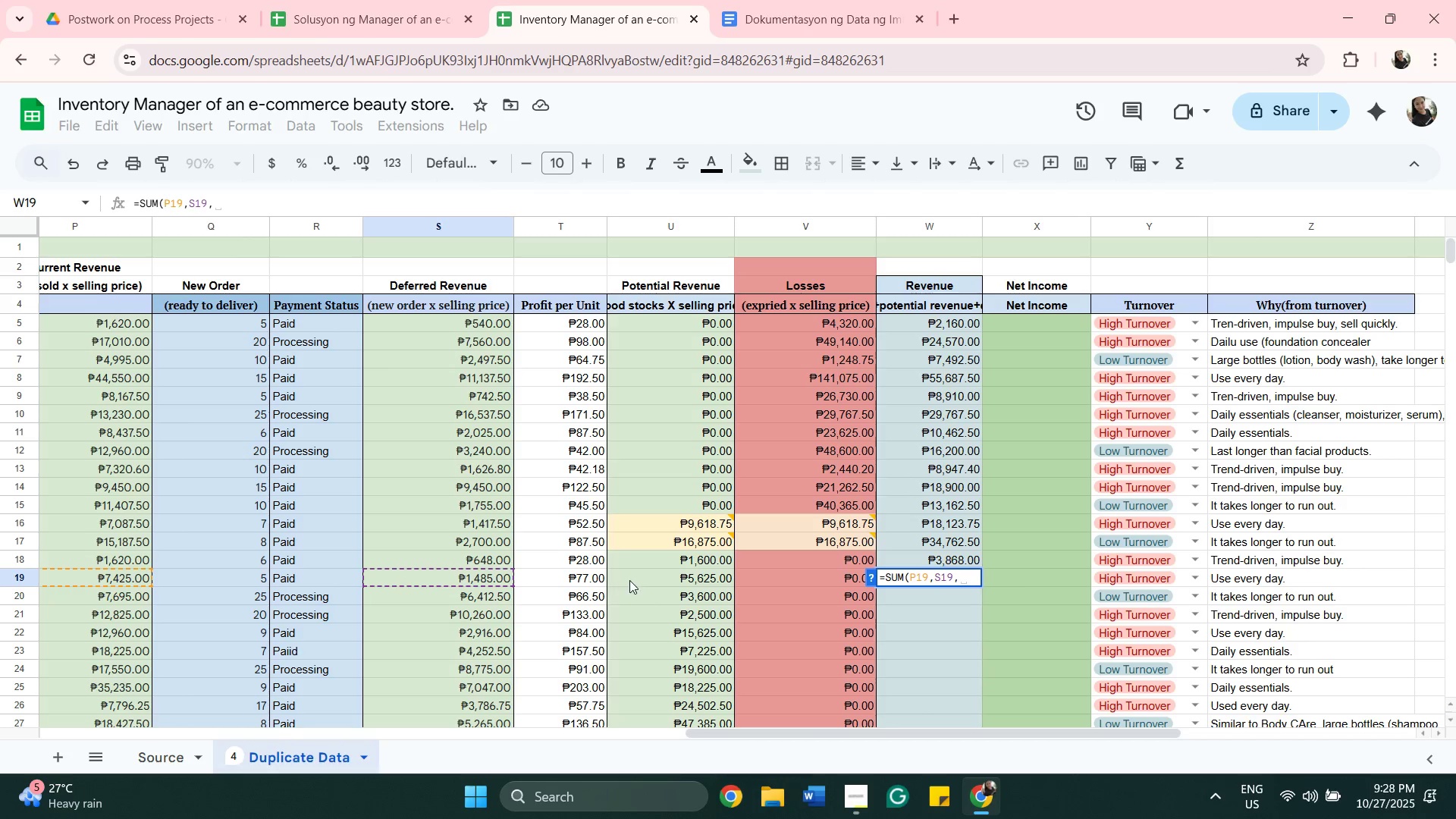 
left_click([632, 580])
 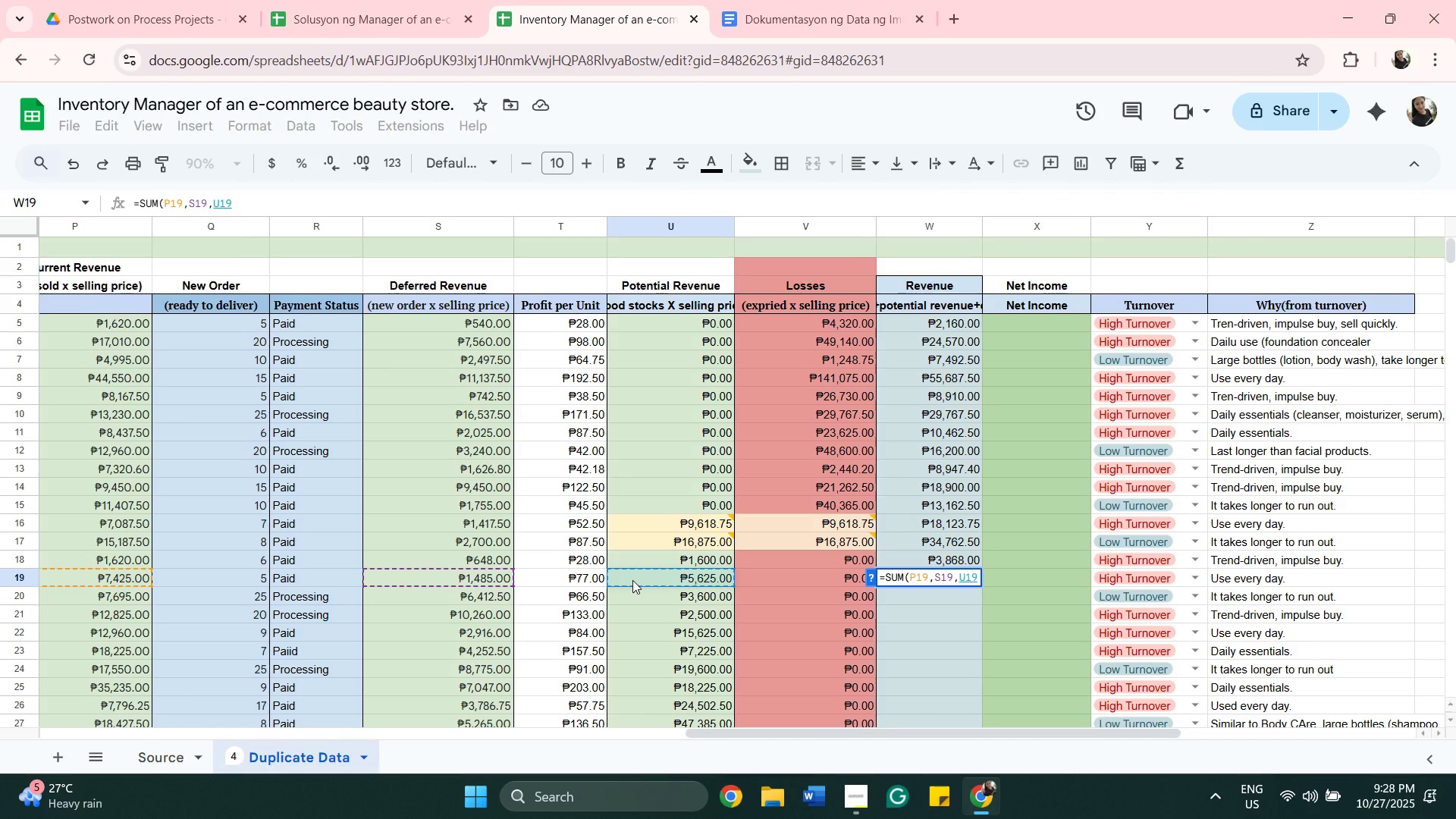 
key(Shift+0)
 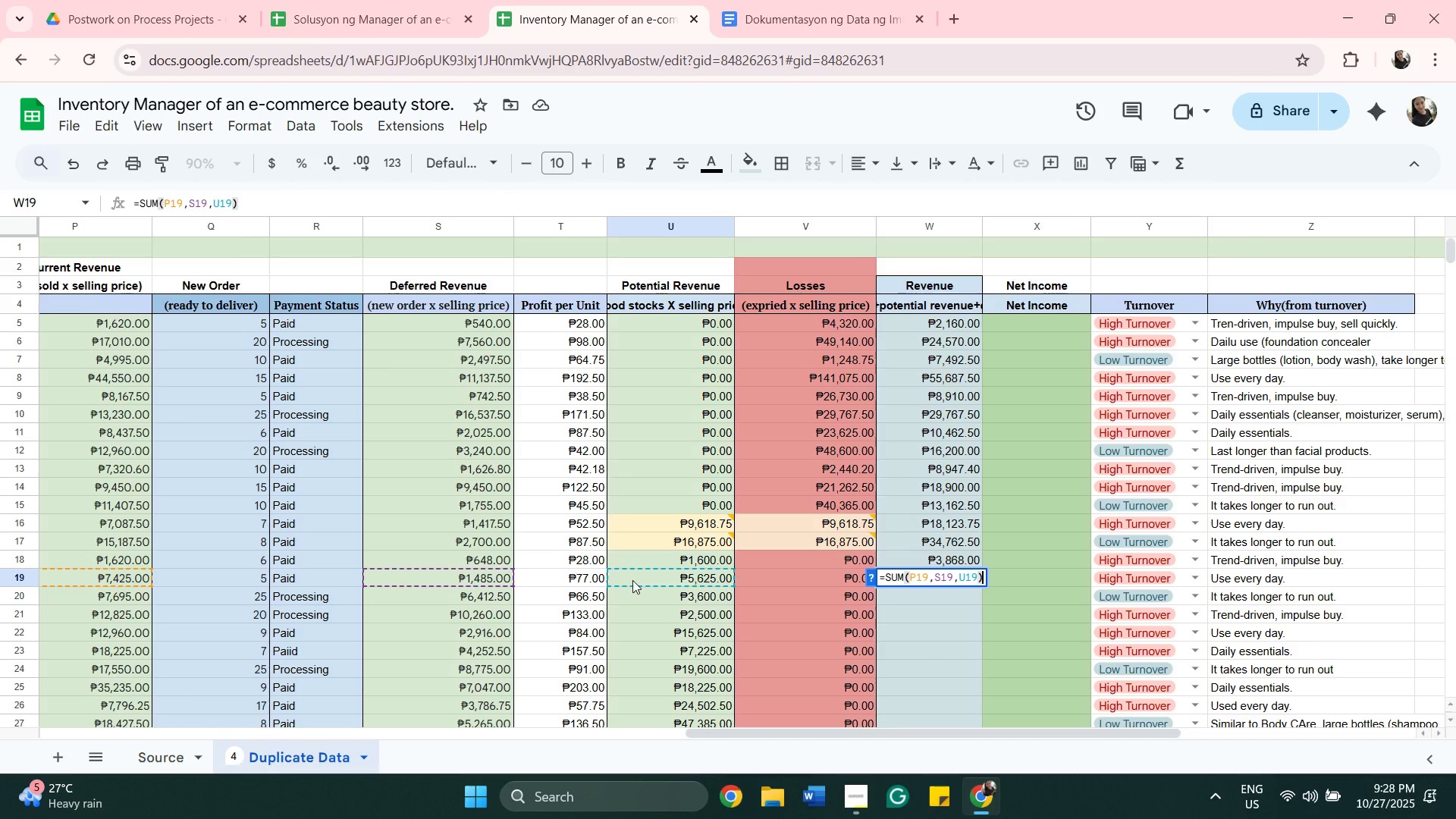 
key(Enter)
 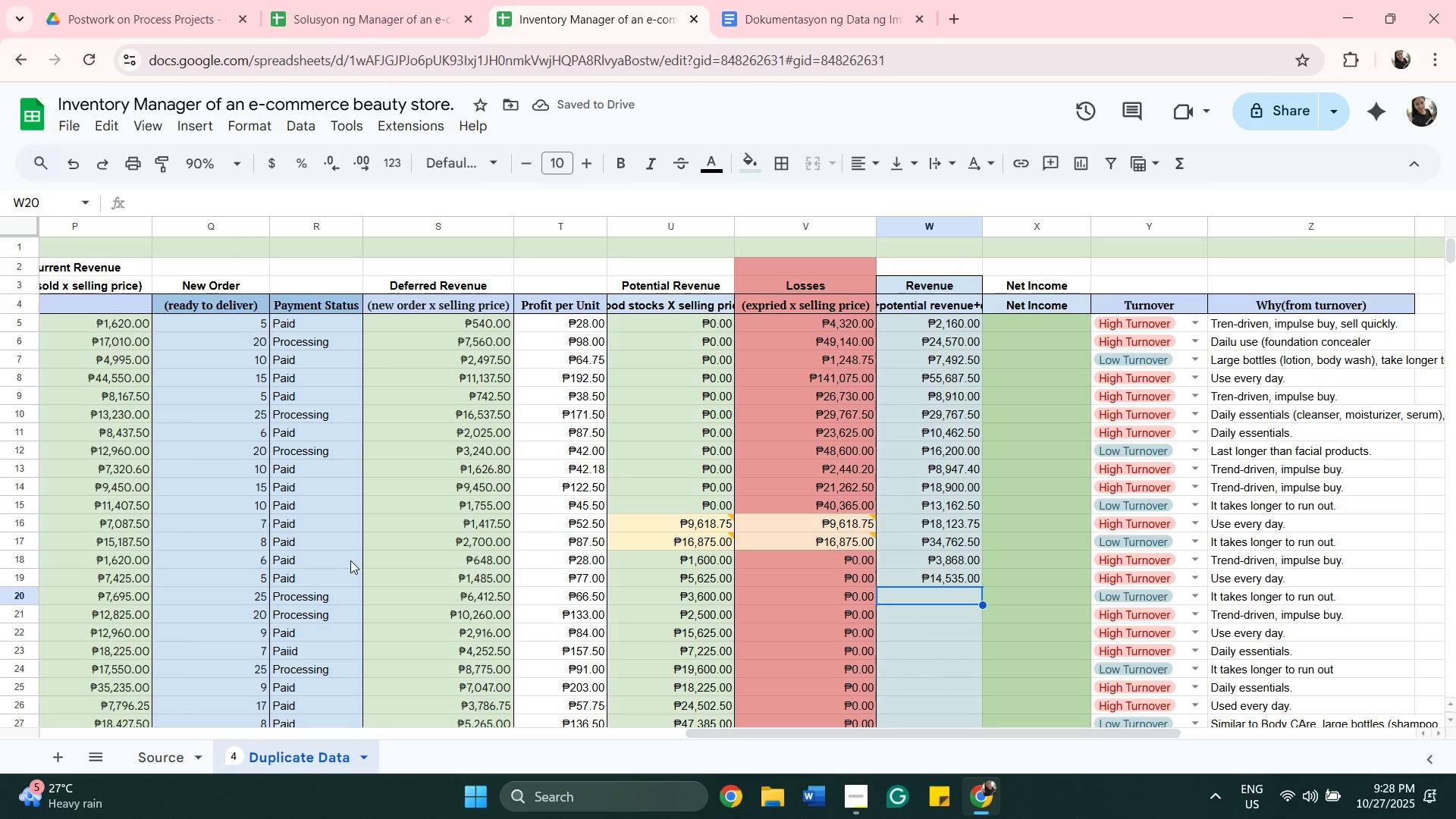 
wait(6.49)
 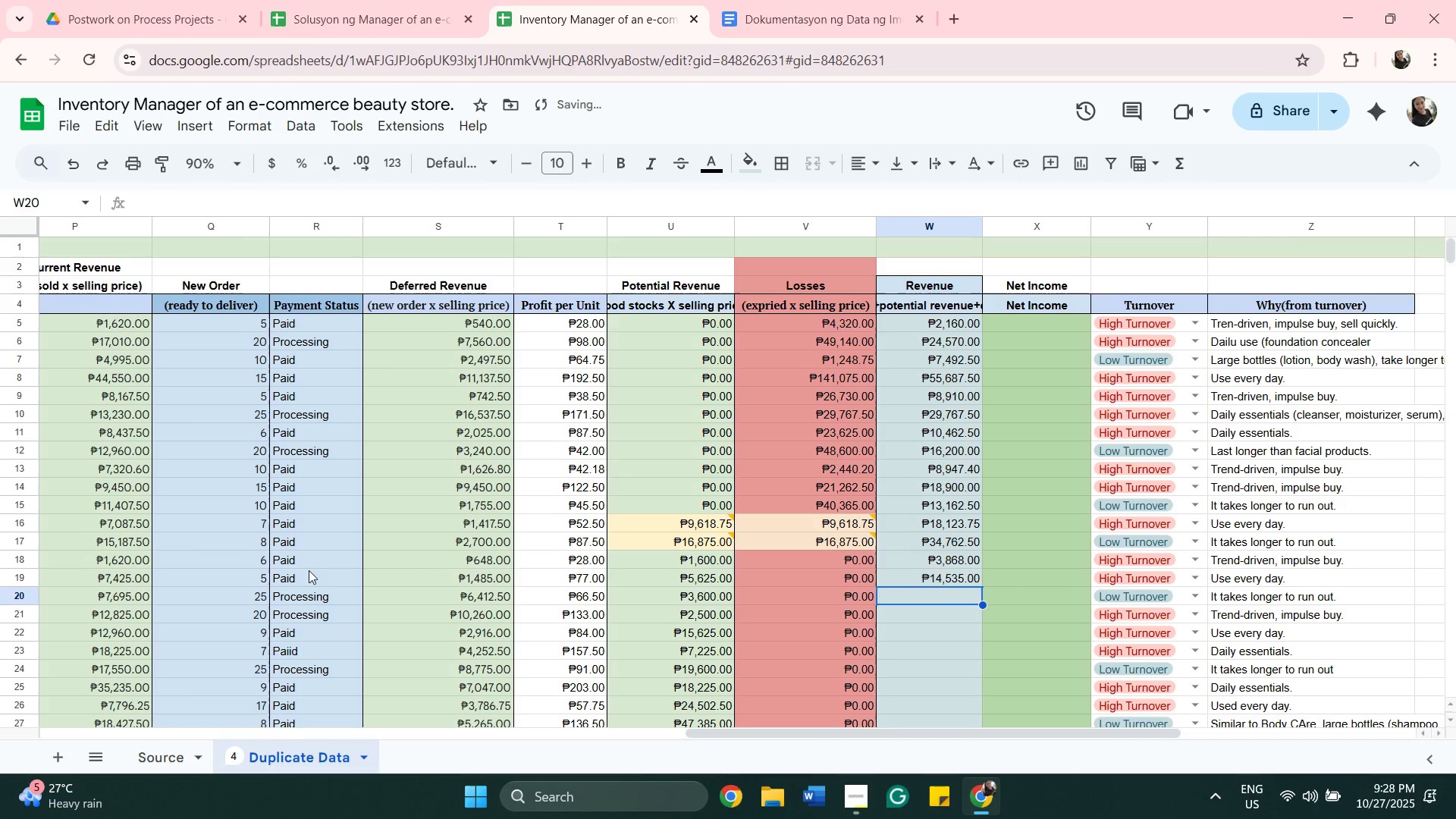 
hold_key(key=Equal, duration=0.43)
 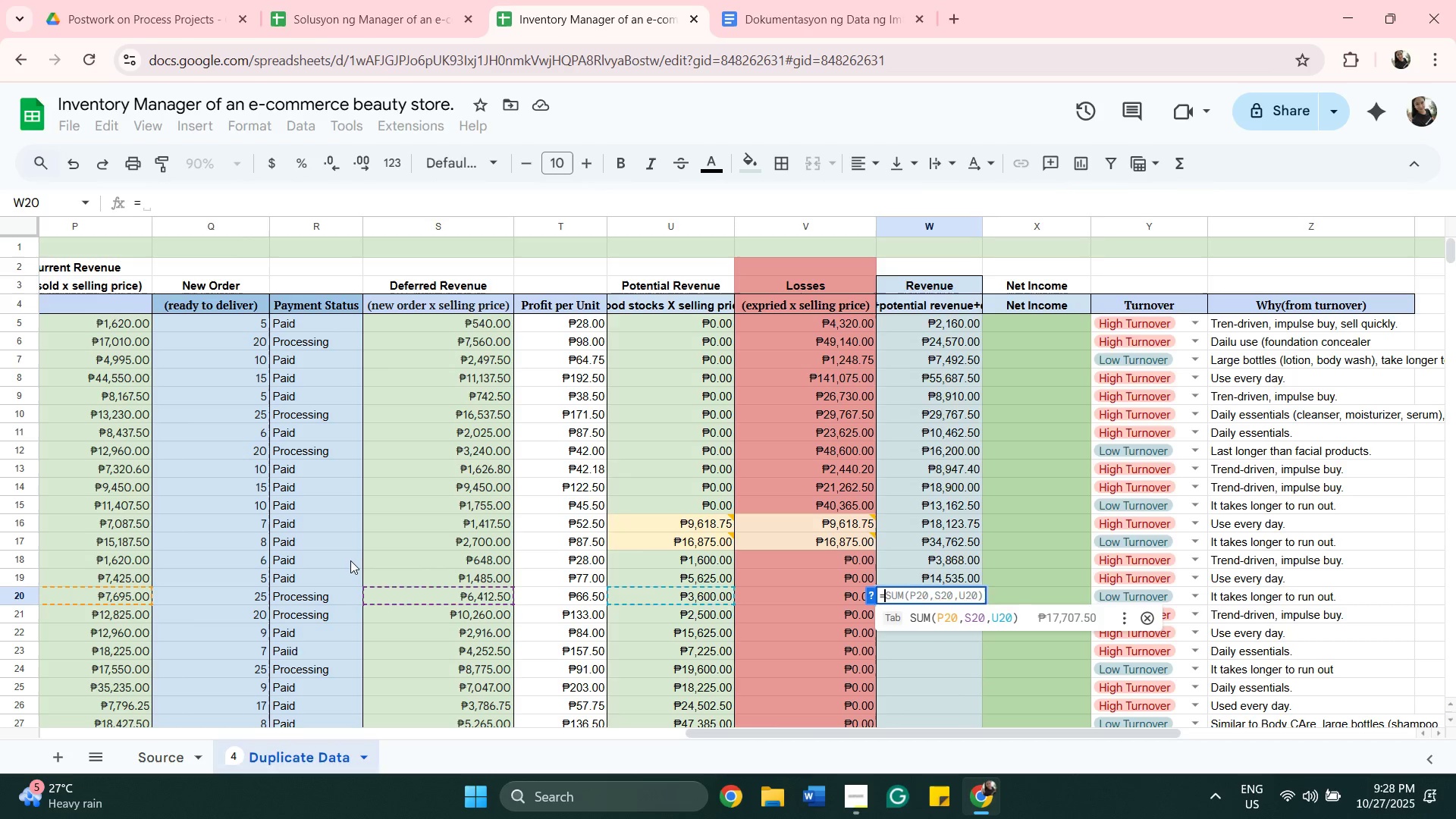 
type(SUM()
 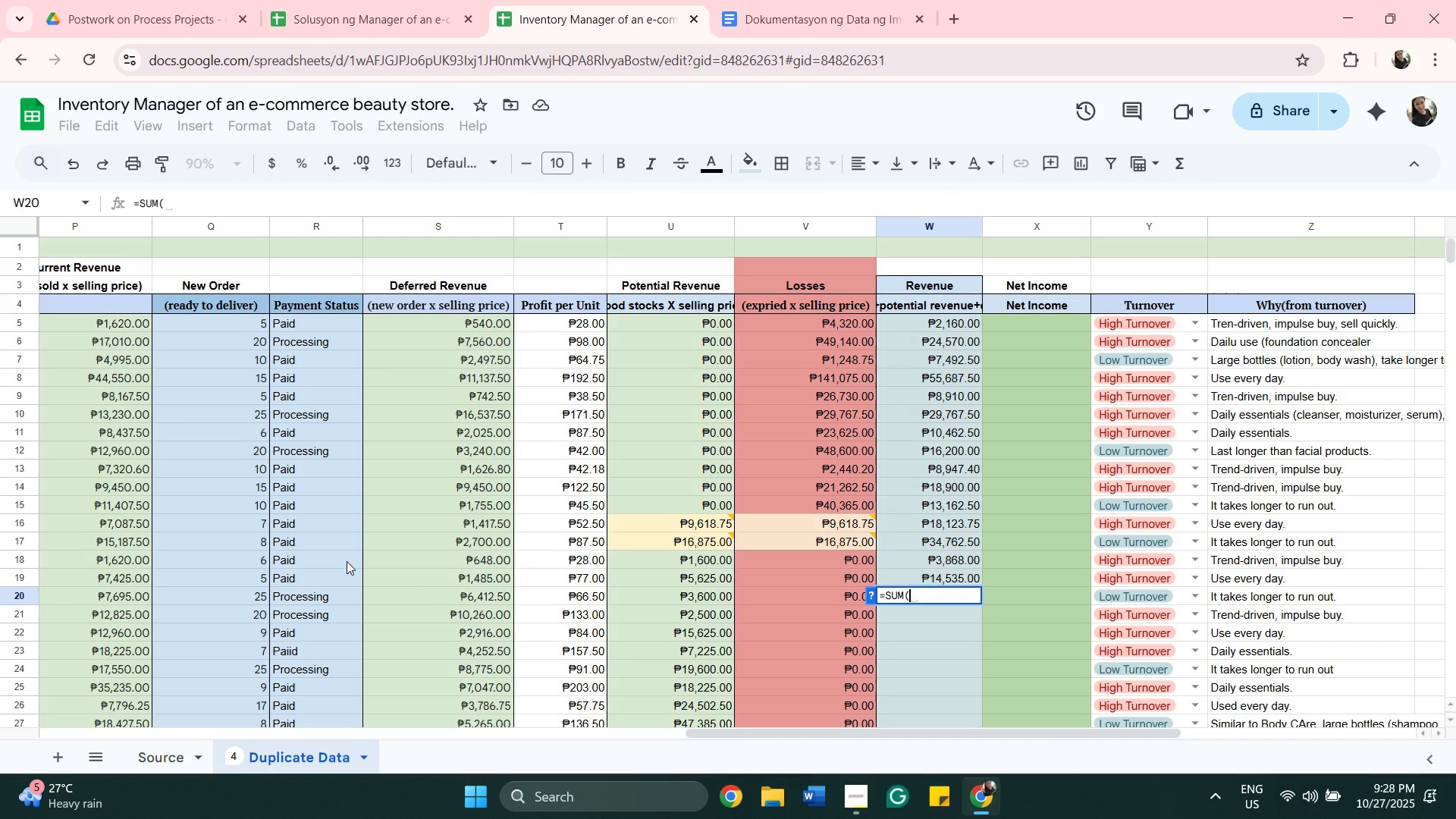 
left_click([77, 592])
 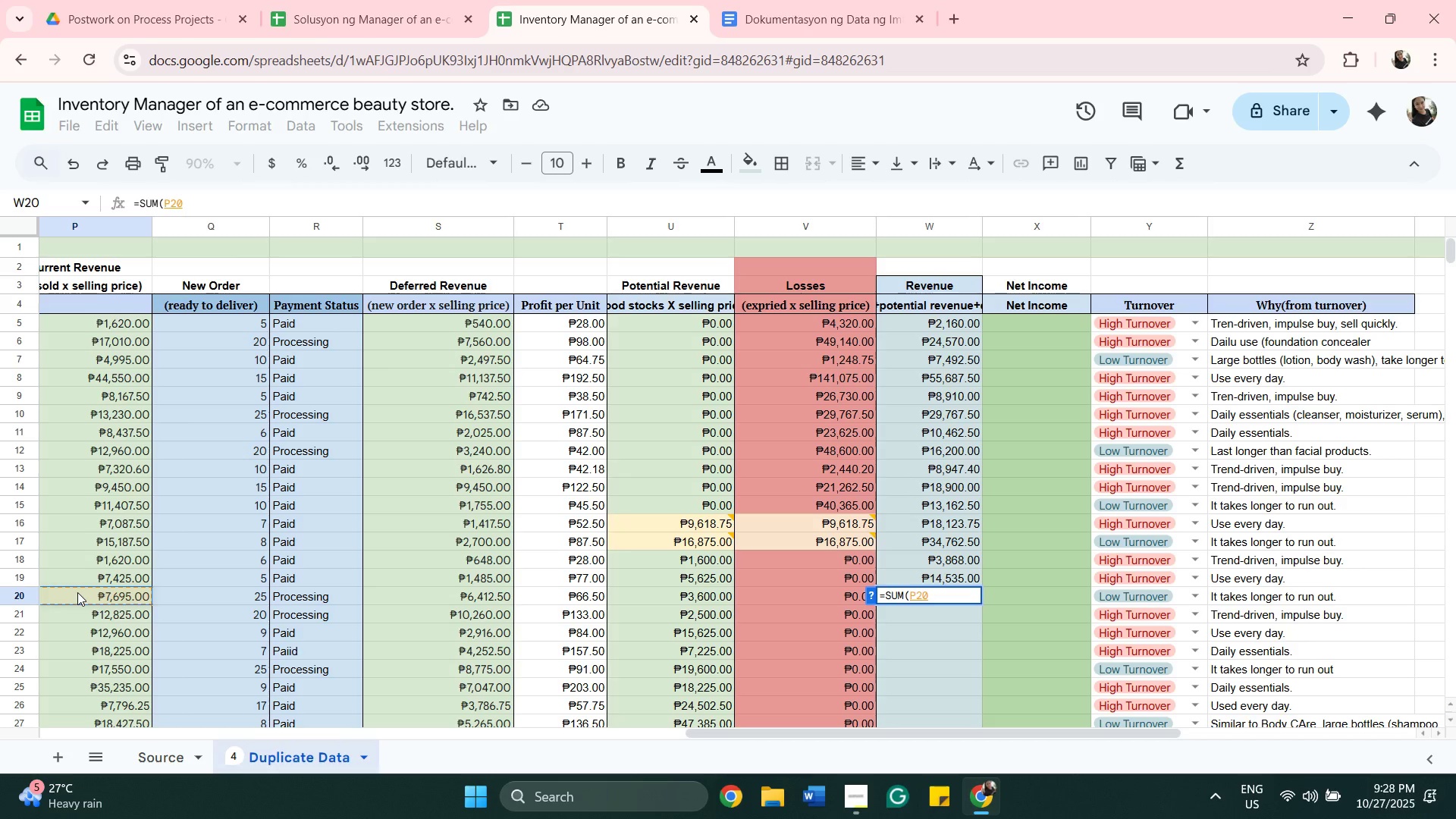 
key(Comma)
 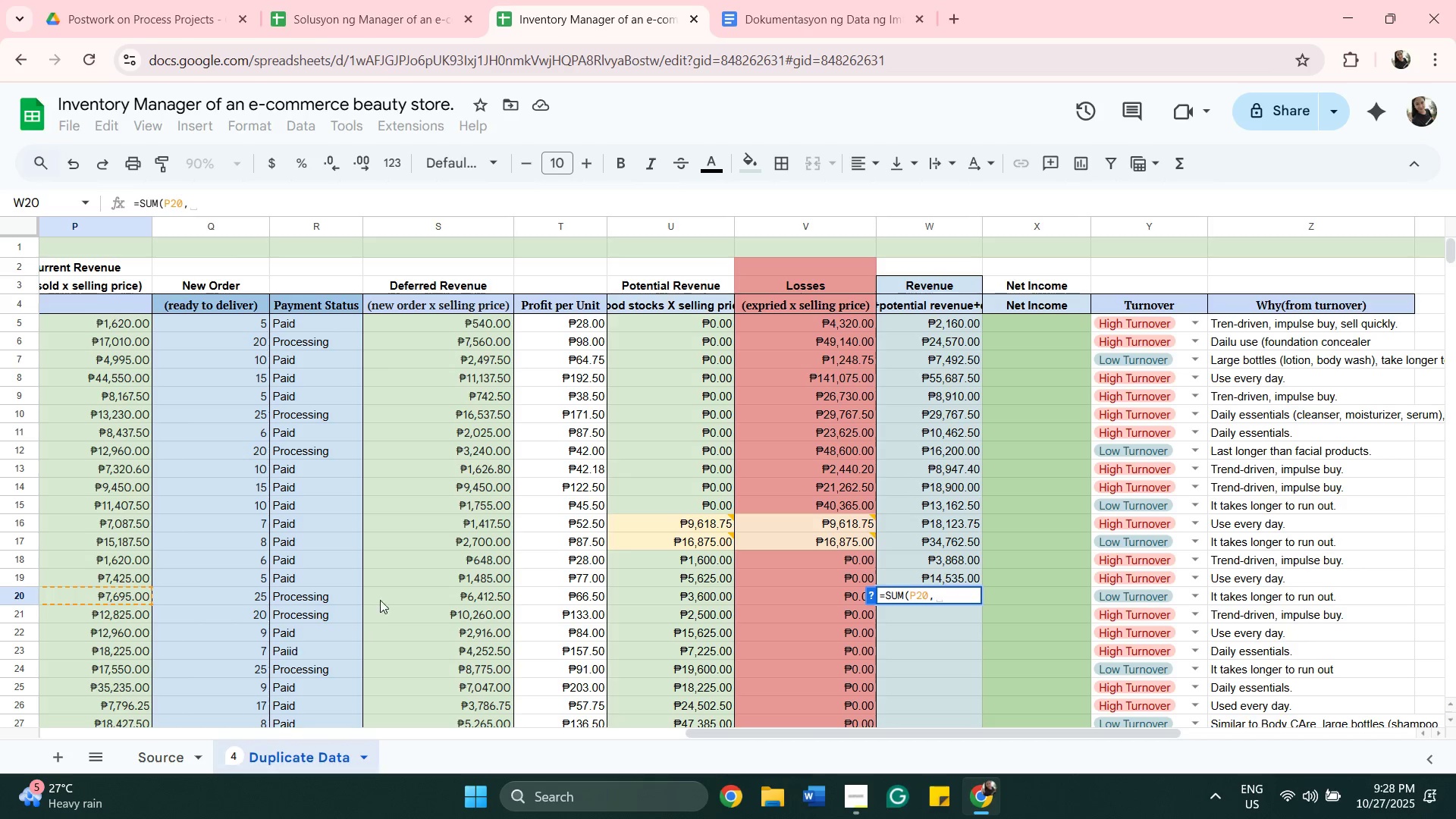 
left_click([383, 598])
 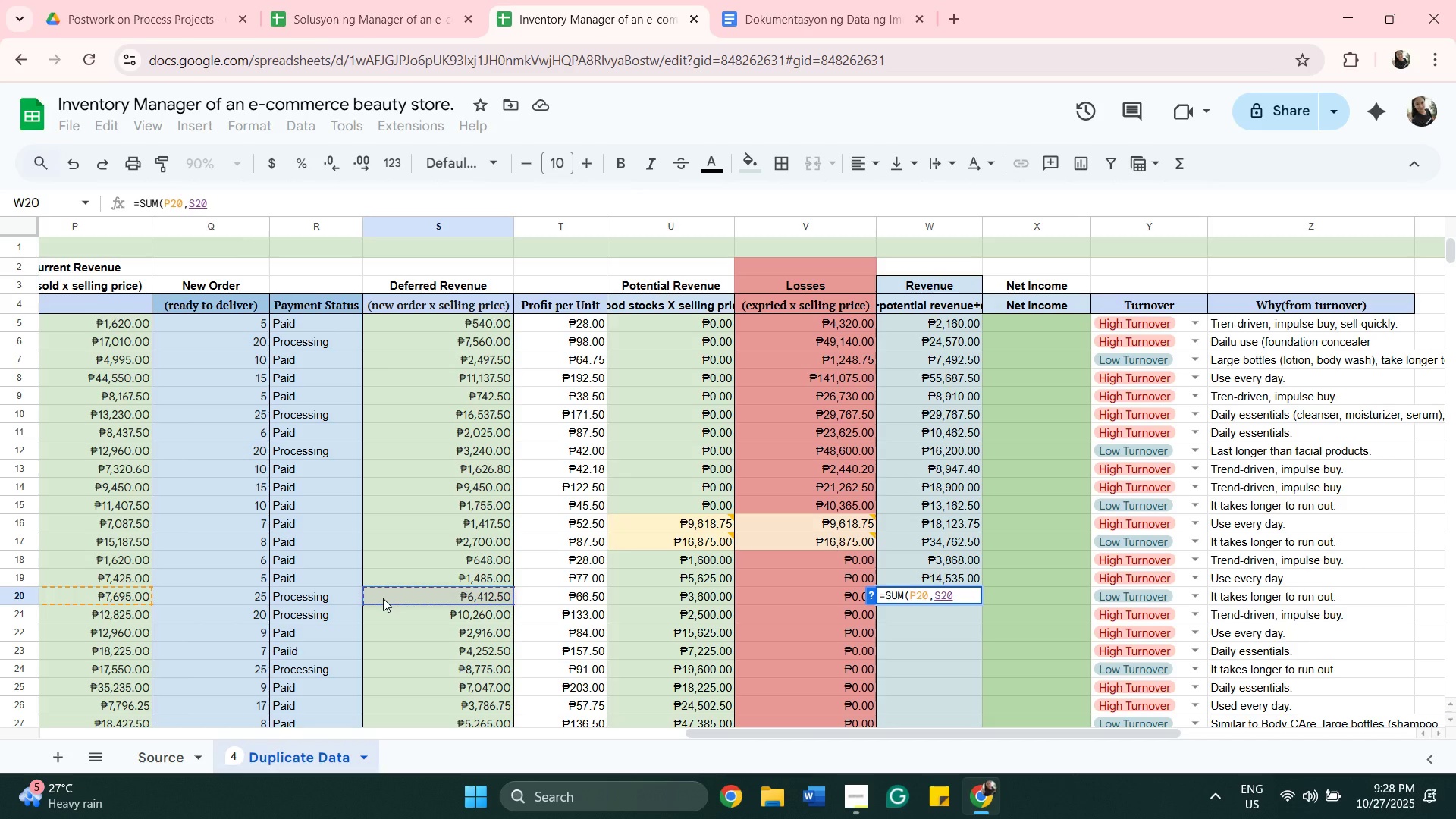 
key(Comma)
 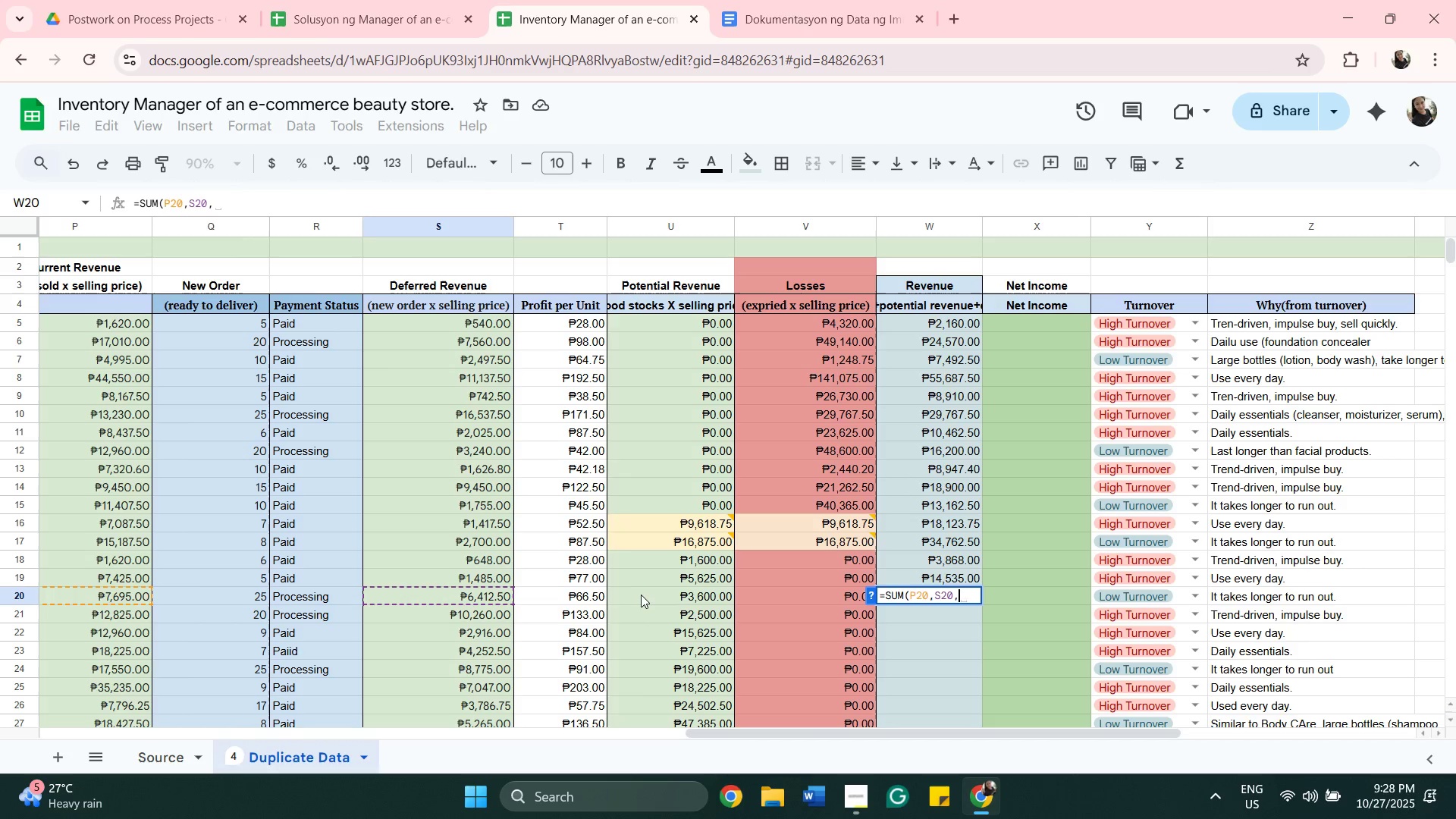 
left_click([642, 595])
 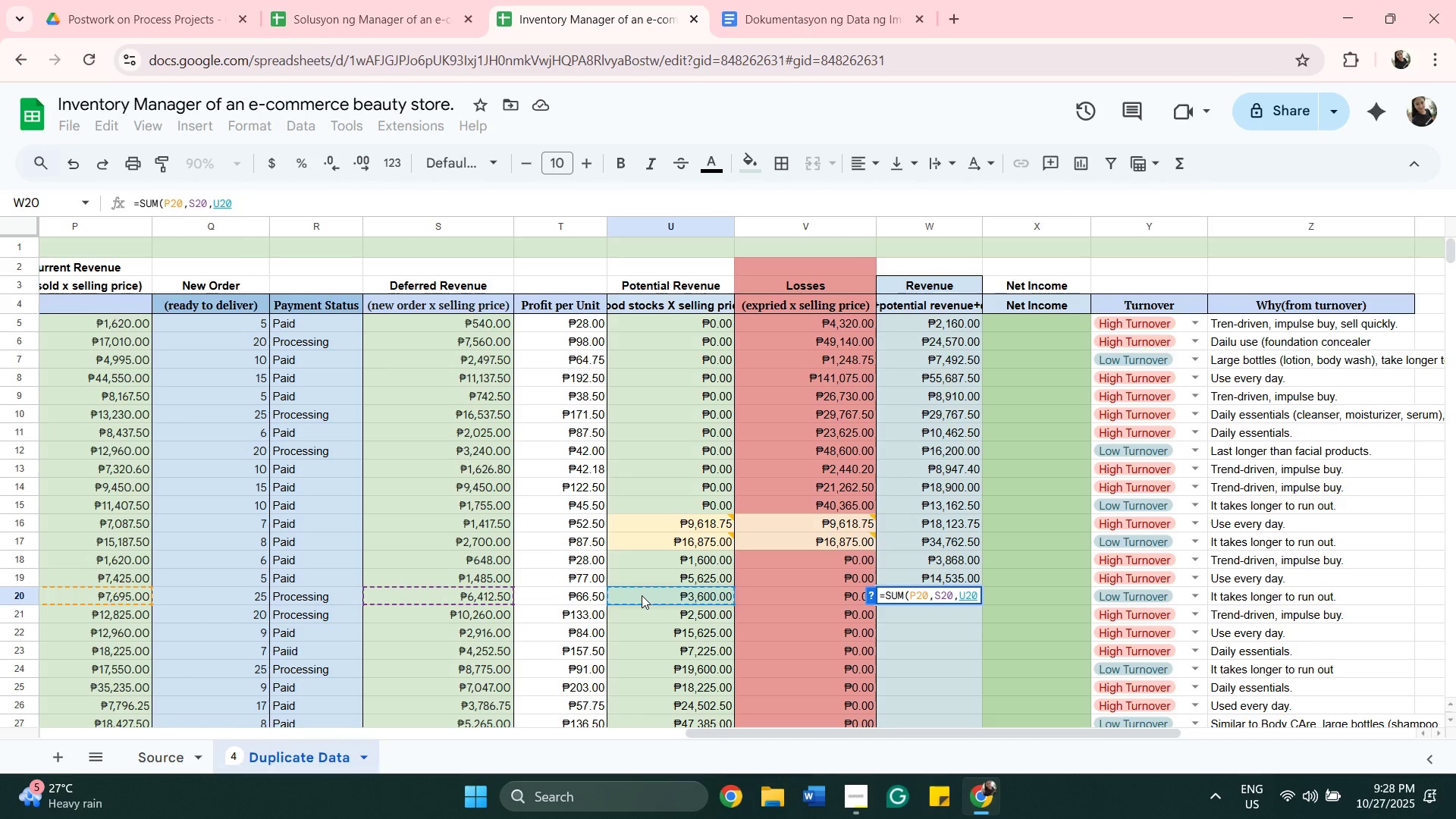 
key(Shift+0)
 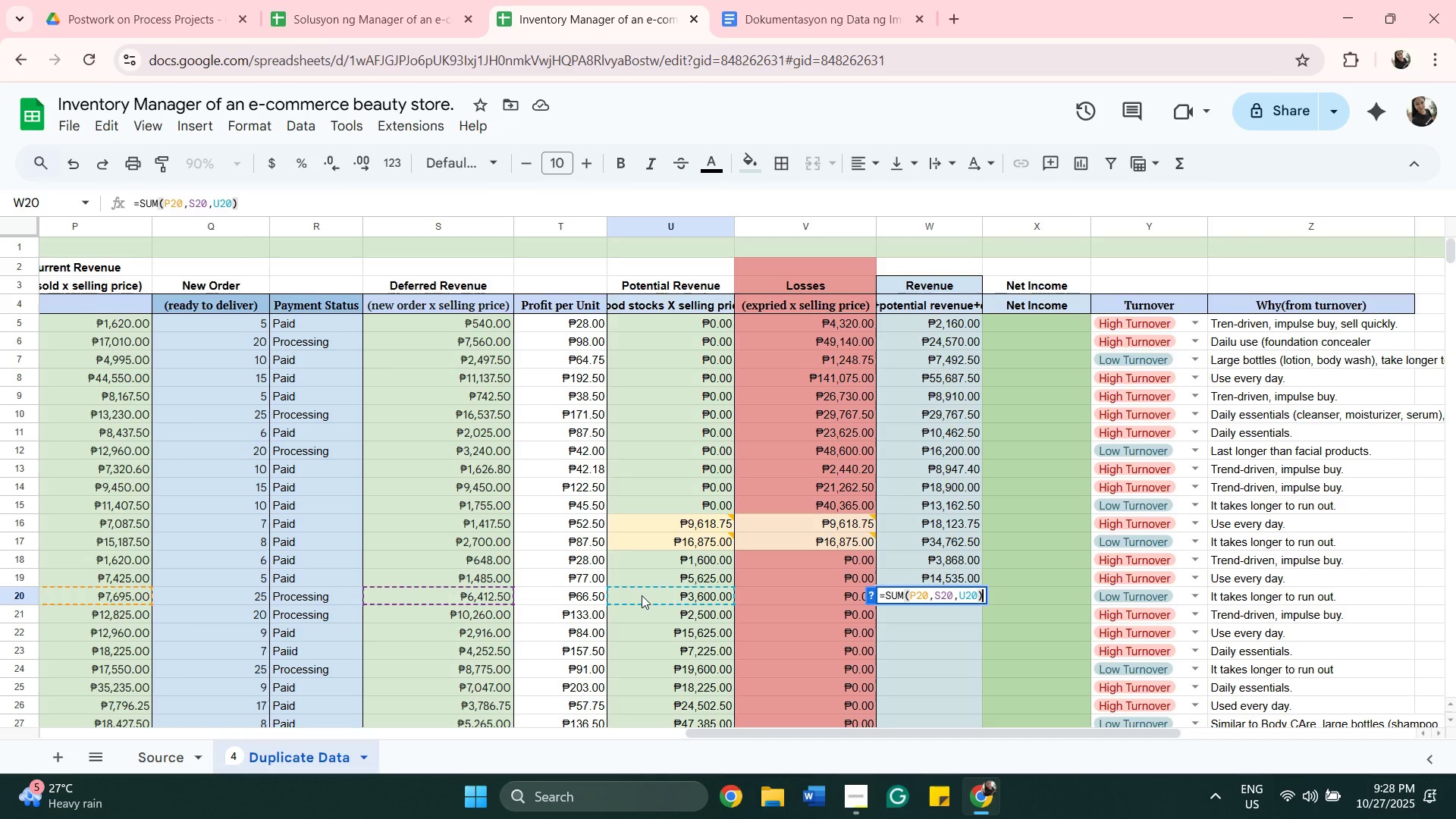 
key(Enter)
 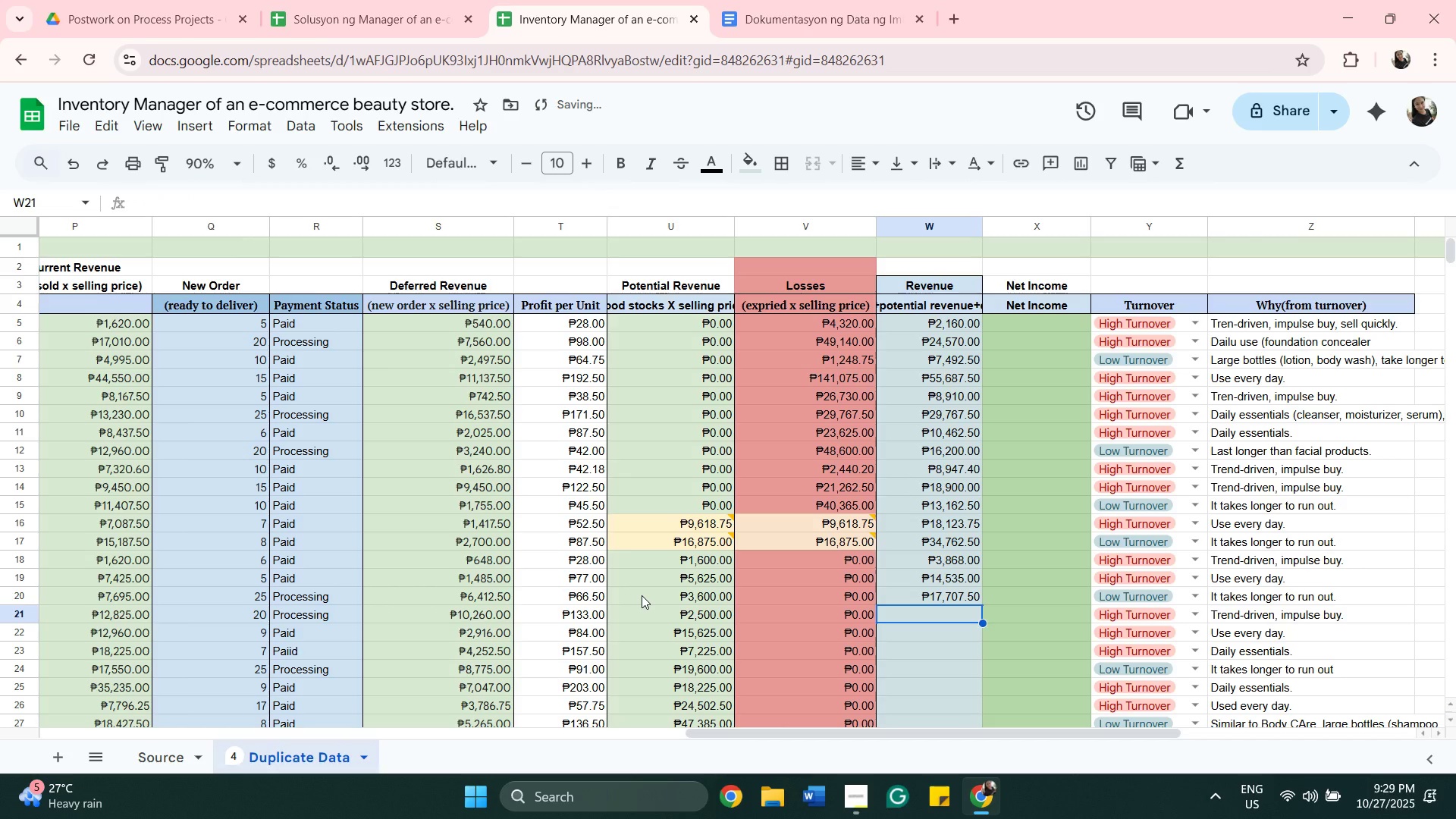 
type(=SUM()
 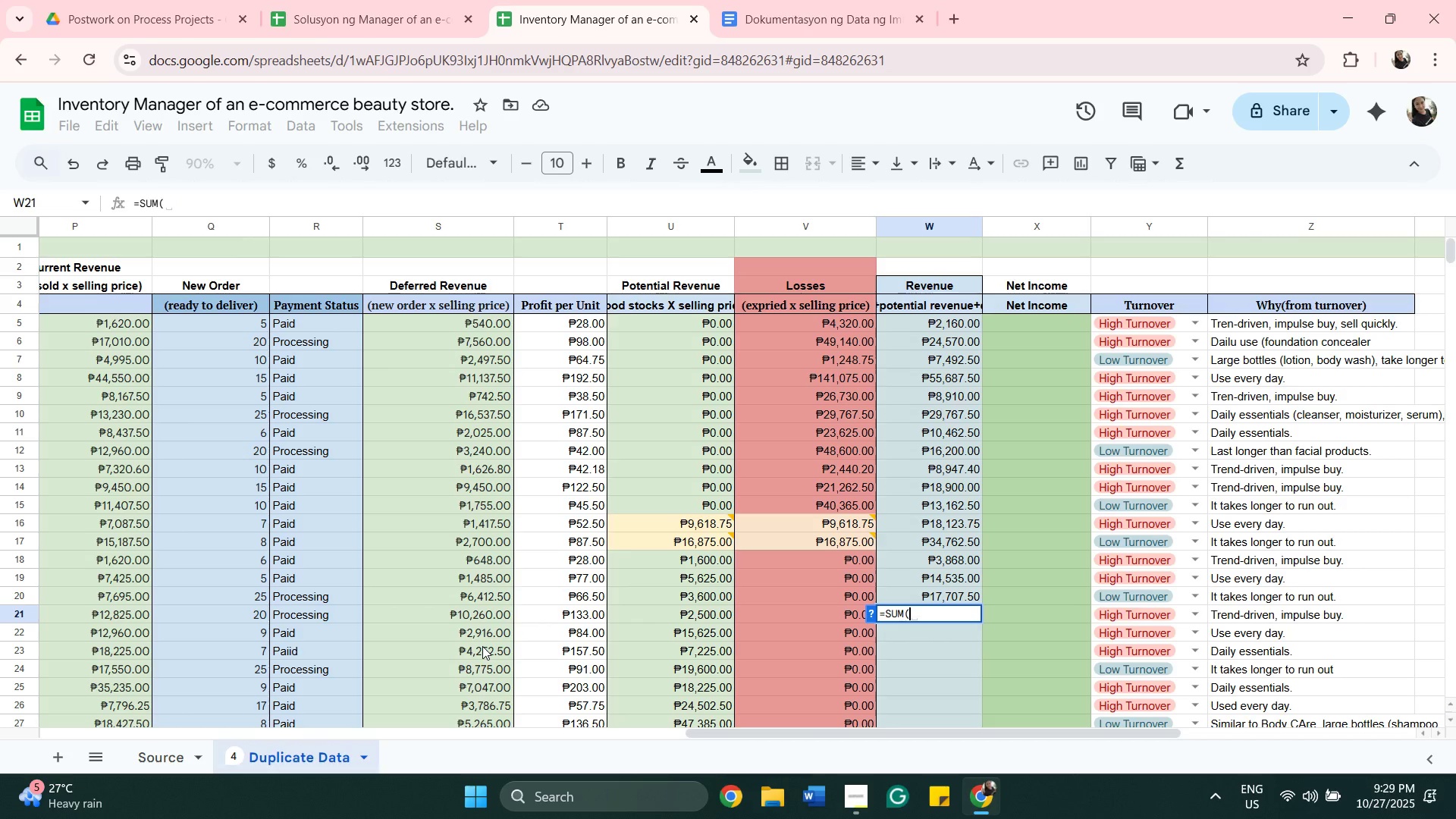 
wait(8.38)
 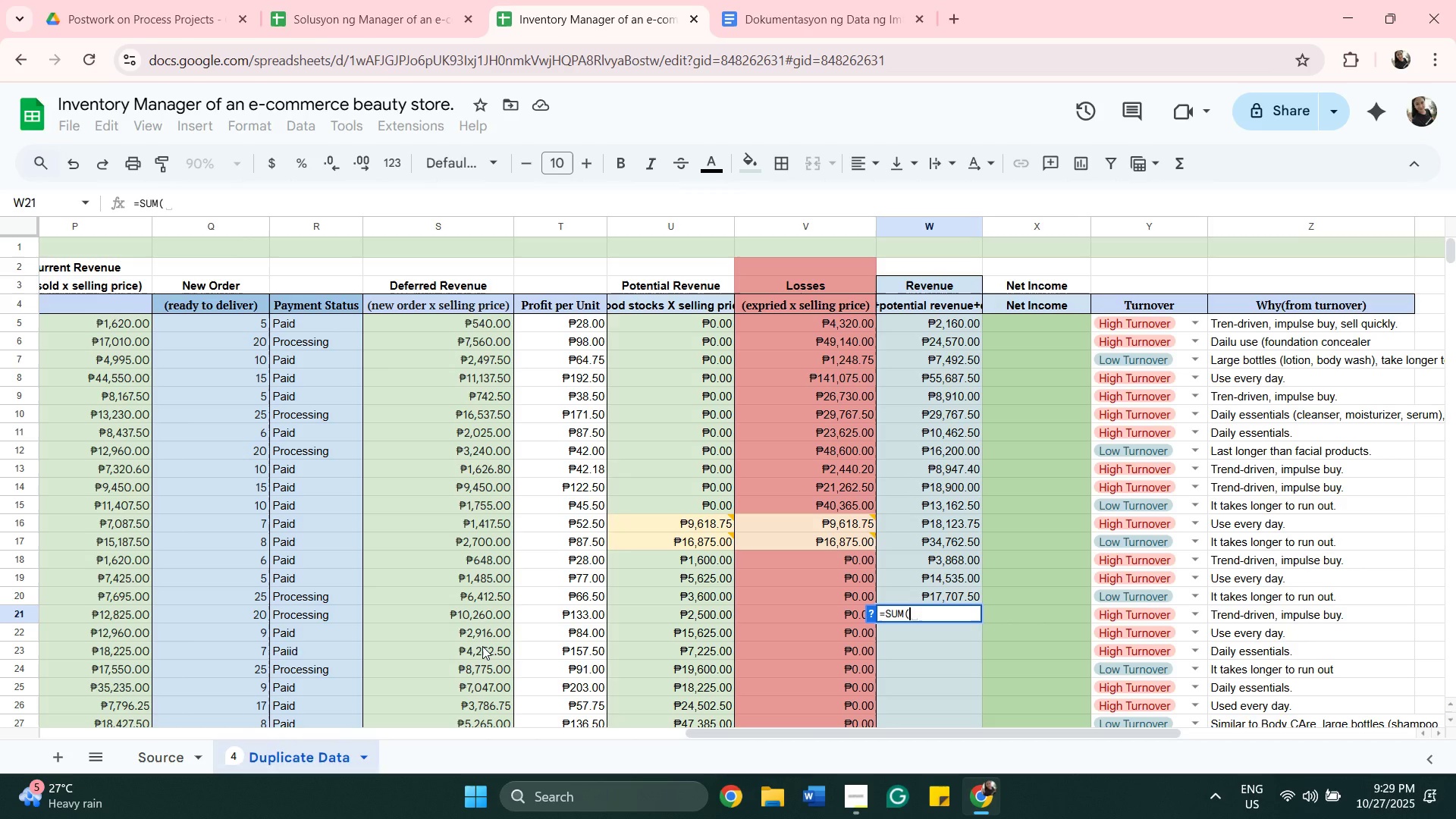 
left_click([67, 621])
 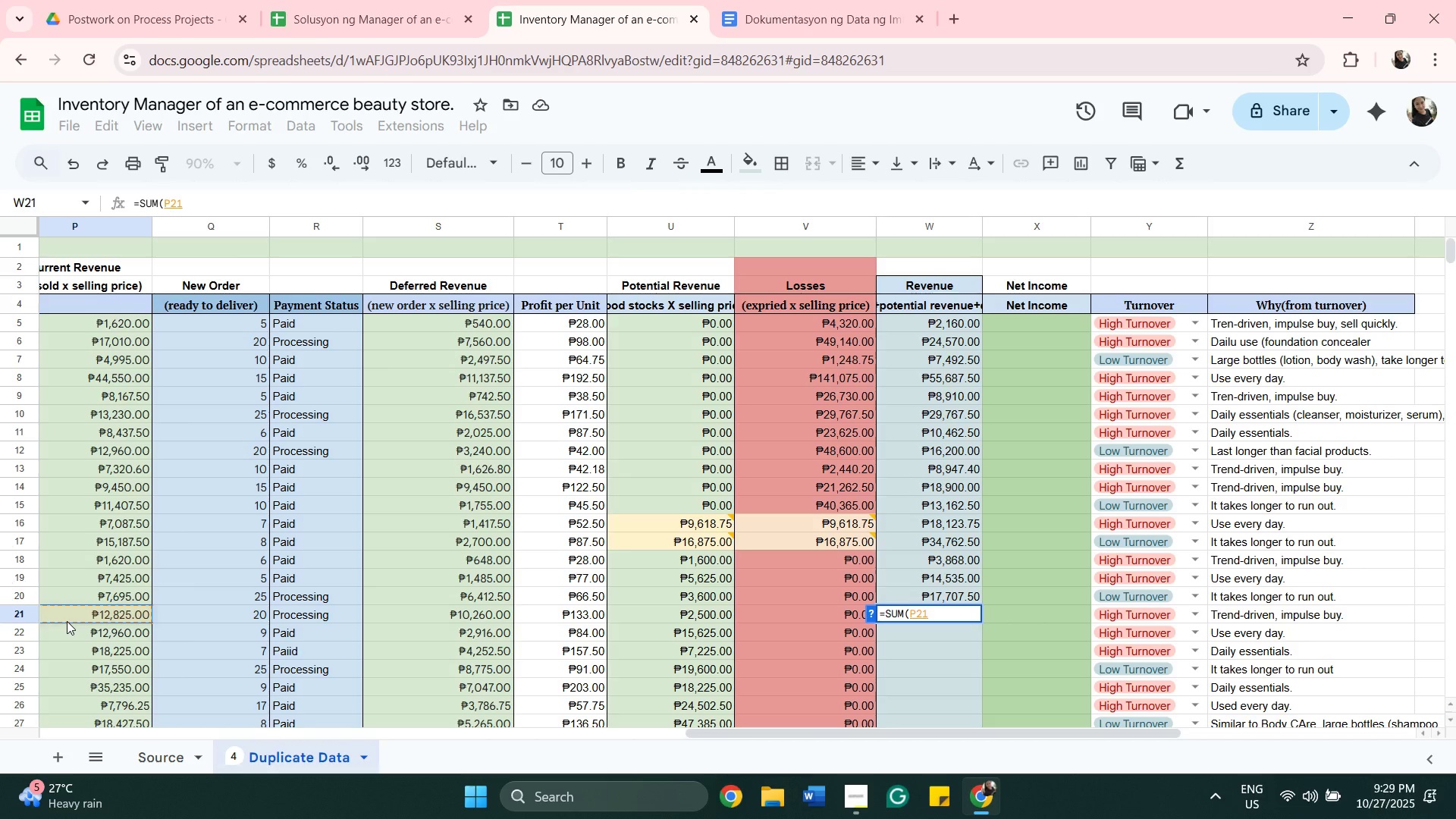 
key(Comma)
 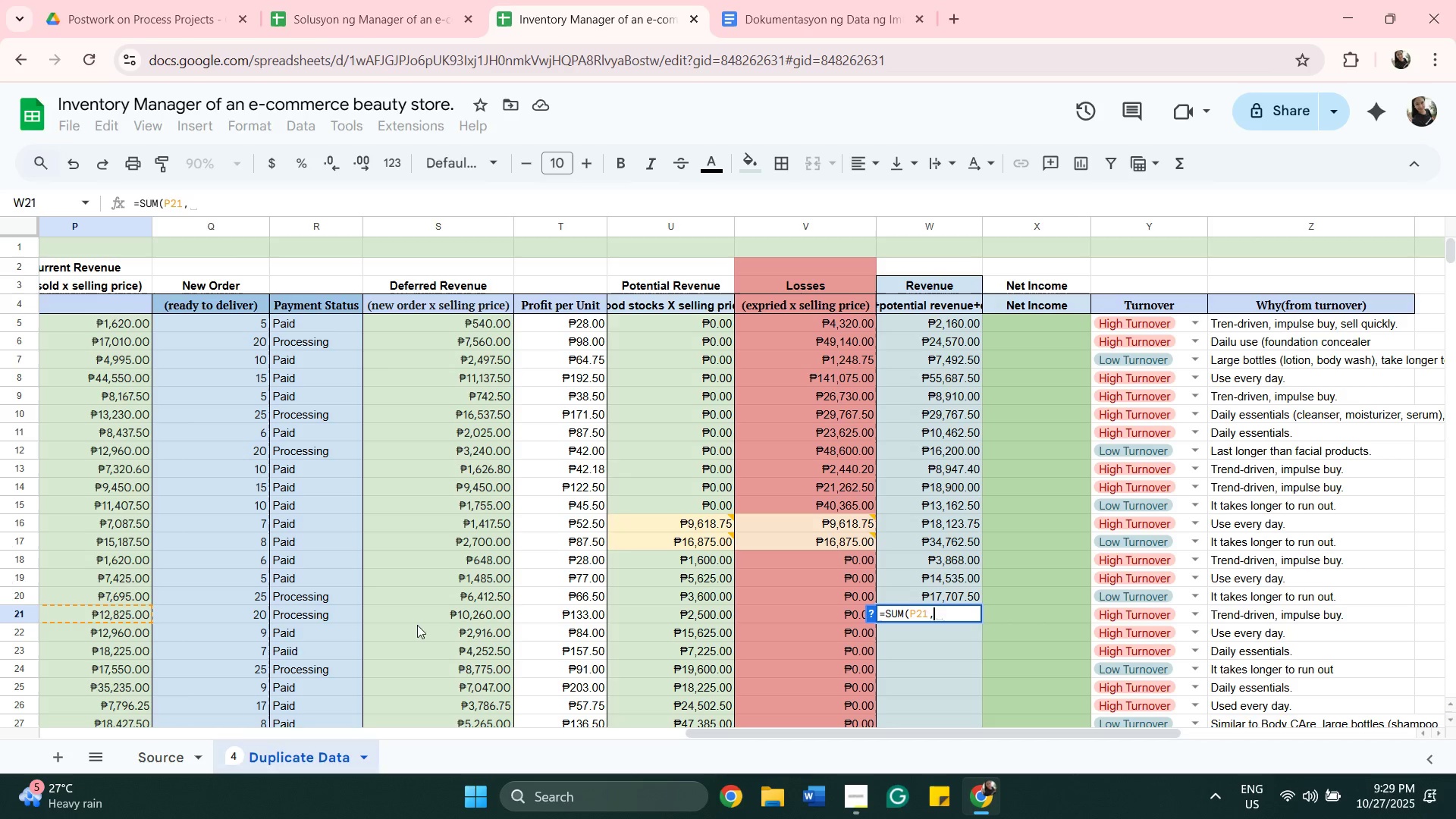 
left_click([418, 616])
 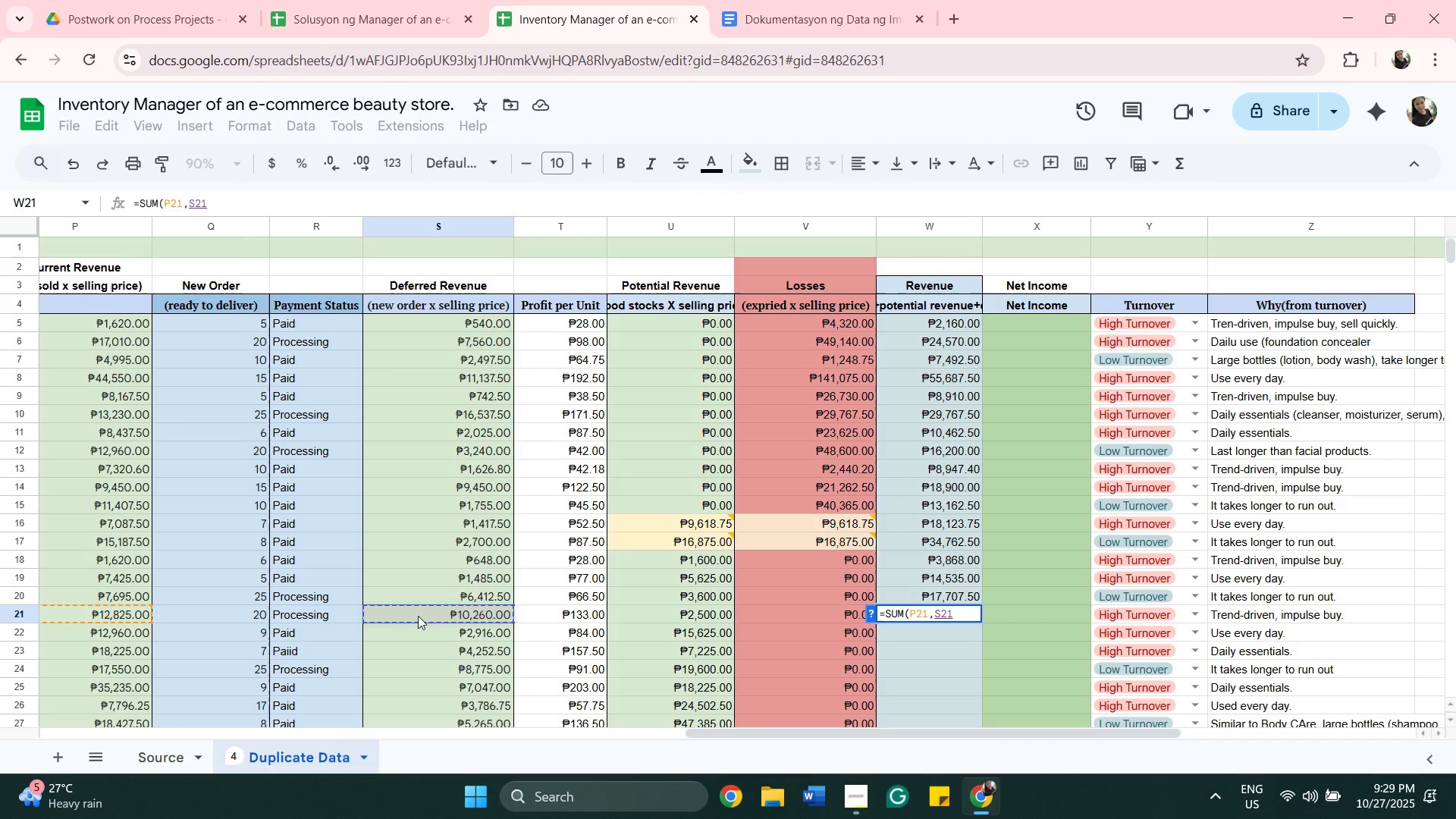 
key(Comma)
 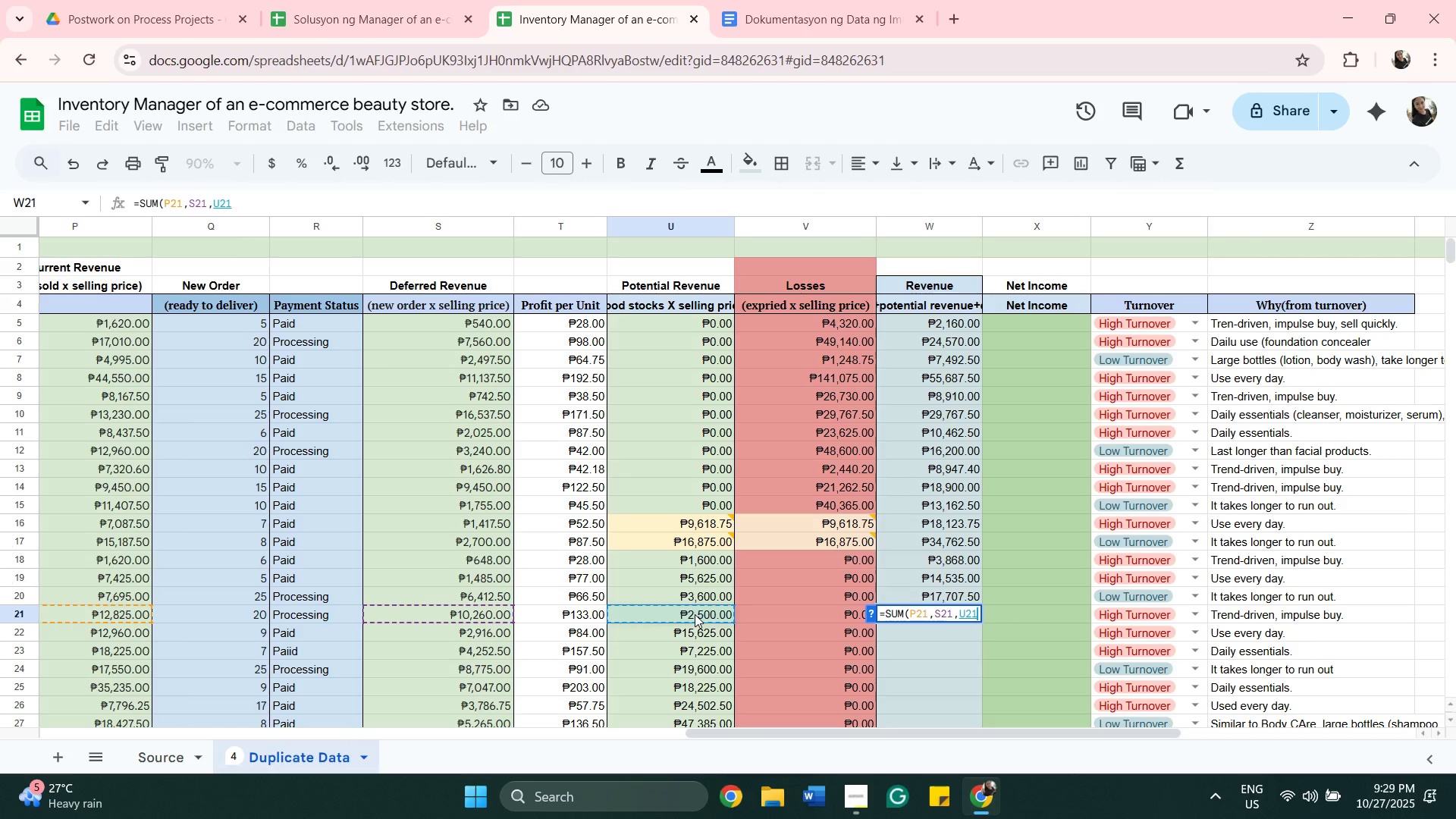 
wait(6.31)
 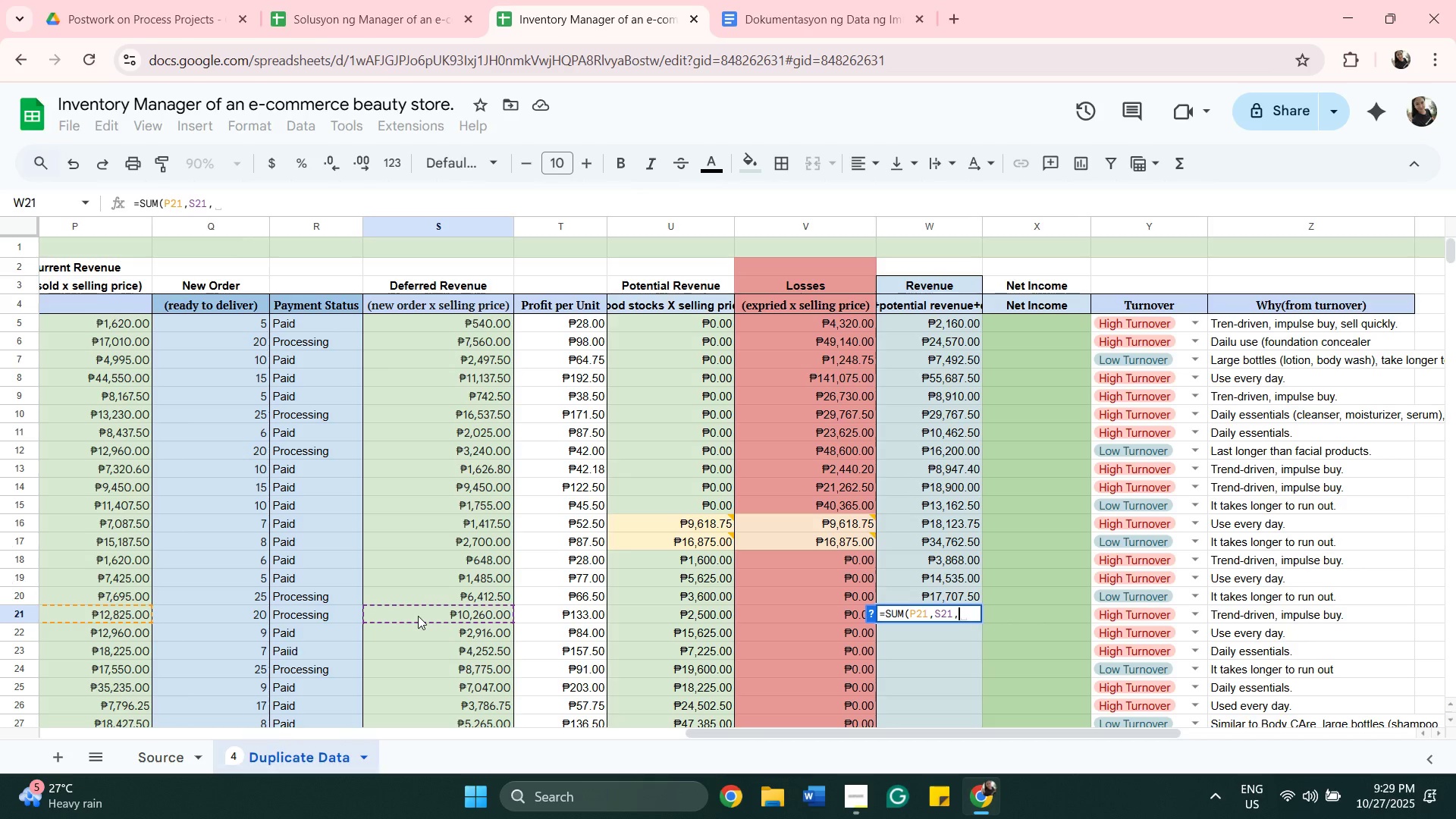 
key(Shift+0)
 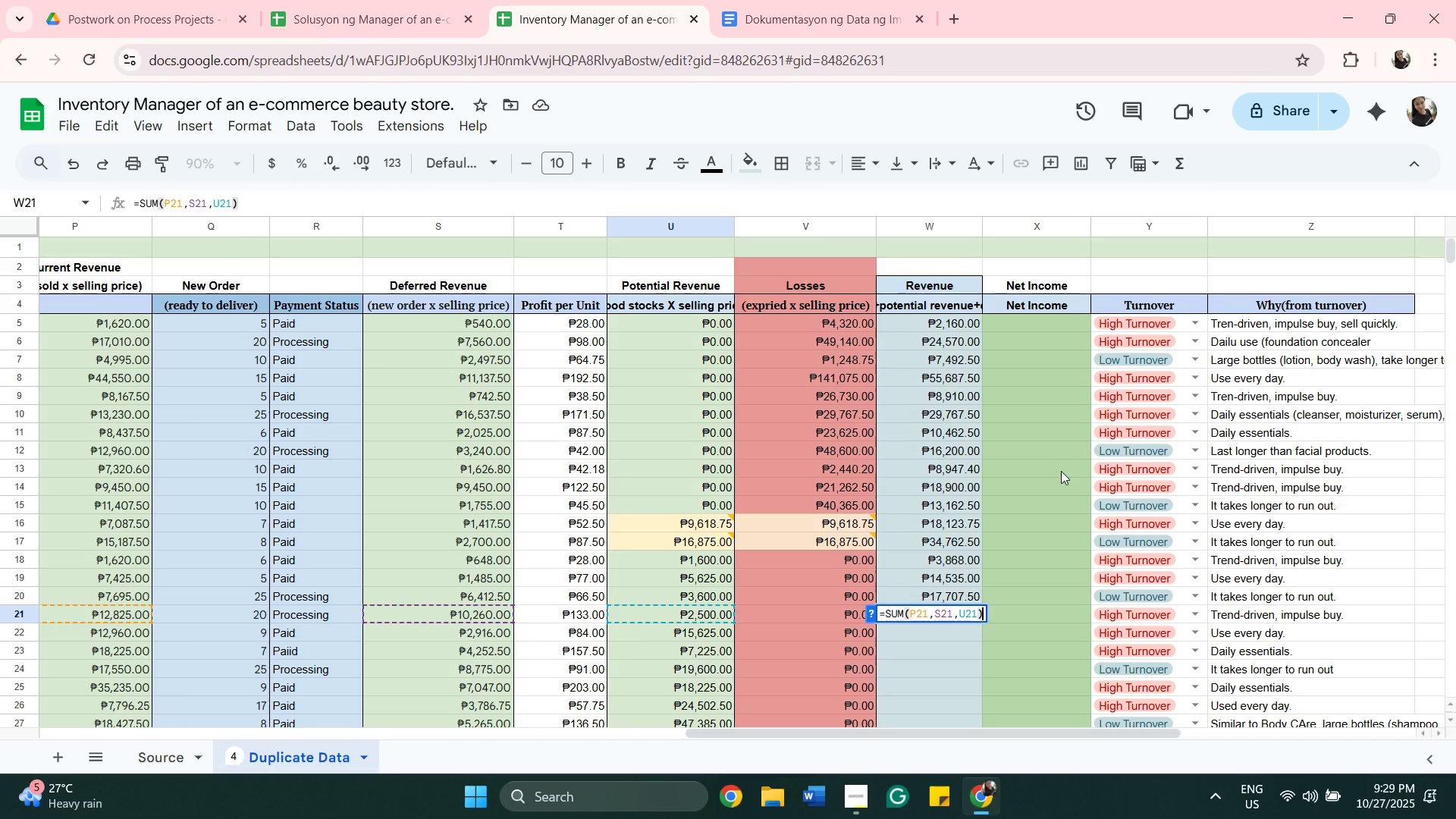 
scroll: coordinate [1018, 545], scroll_direction: down, amount: 1.0
 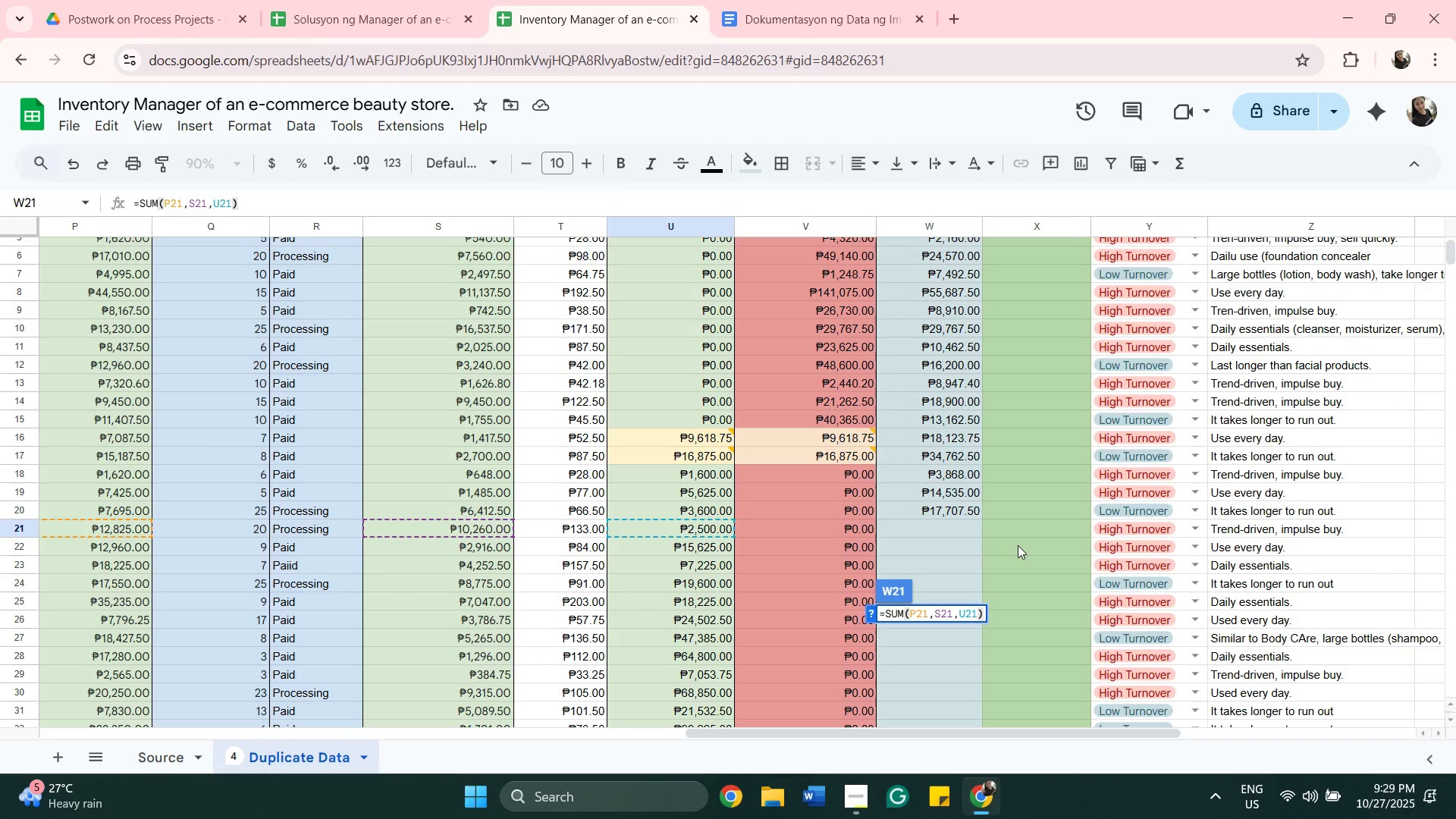 
key(Enter)
 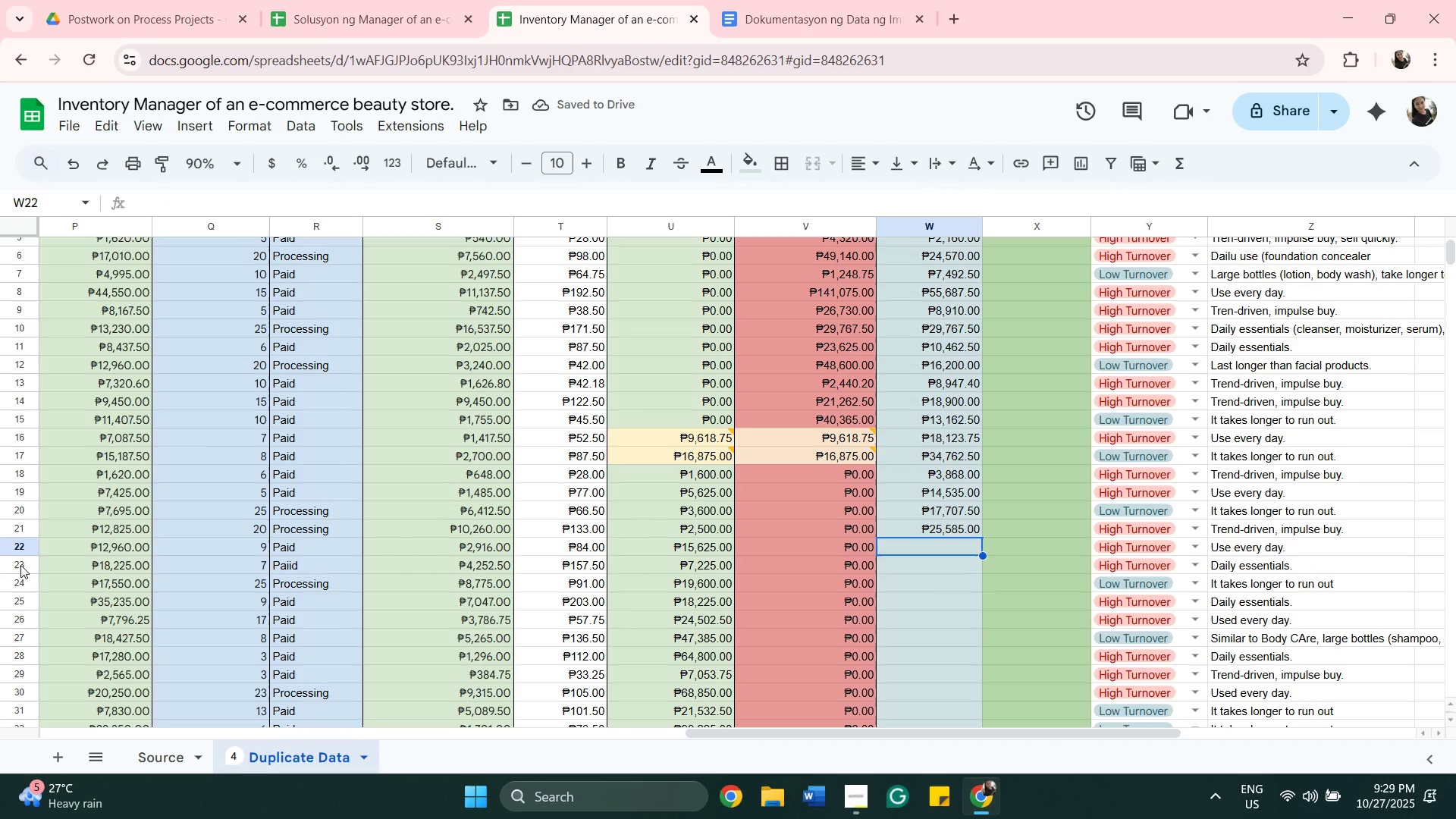 
wait(6.61)
 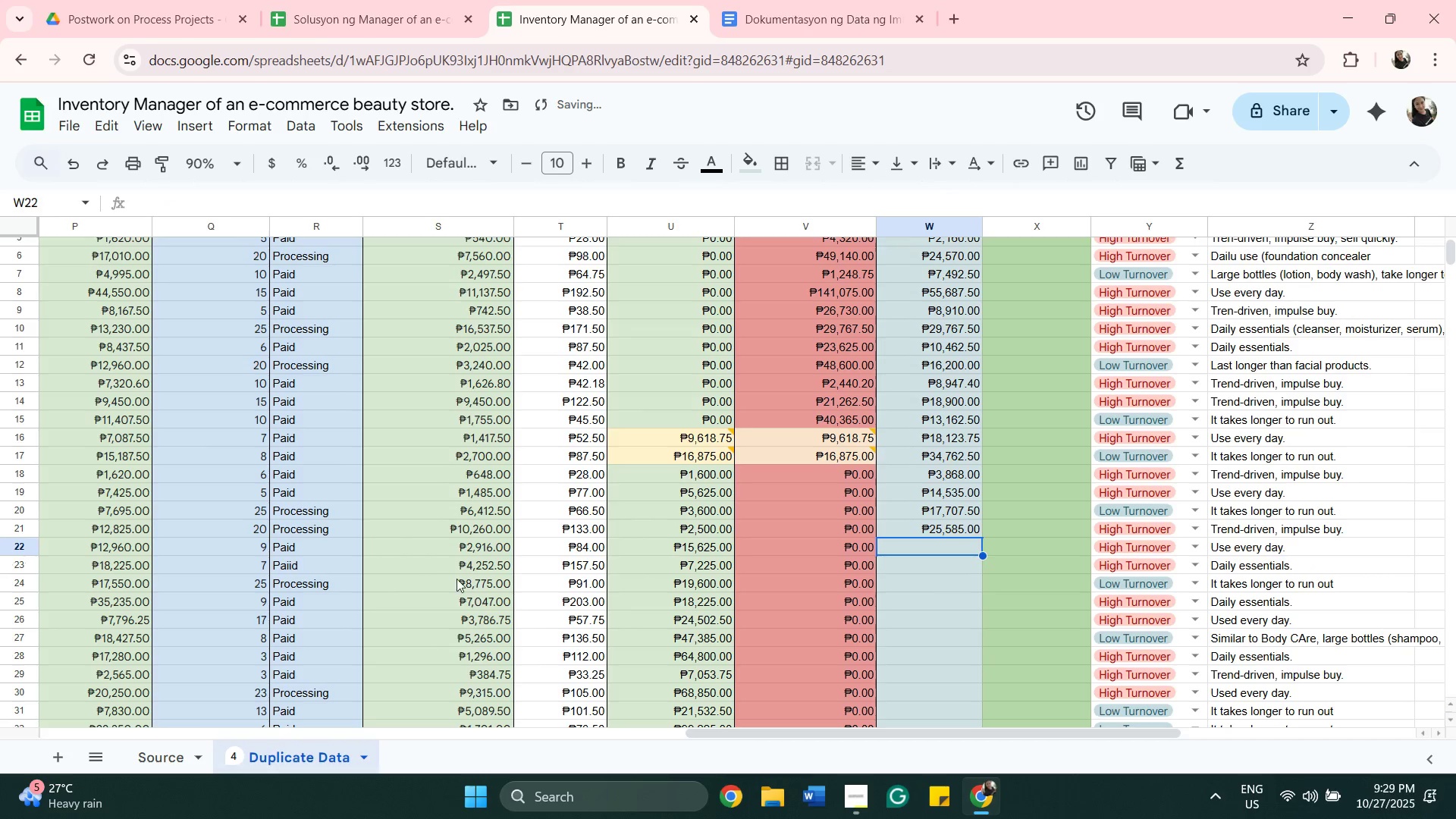 
left_click([20, 565])
 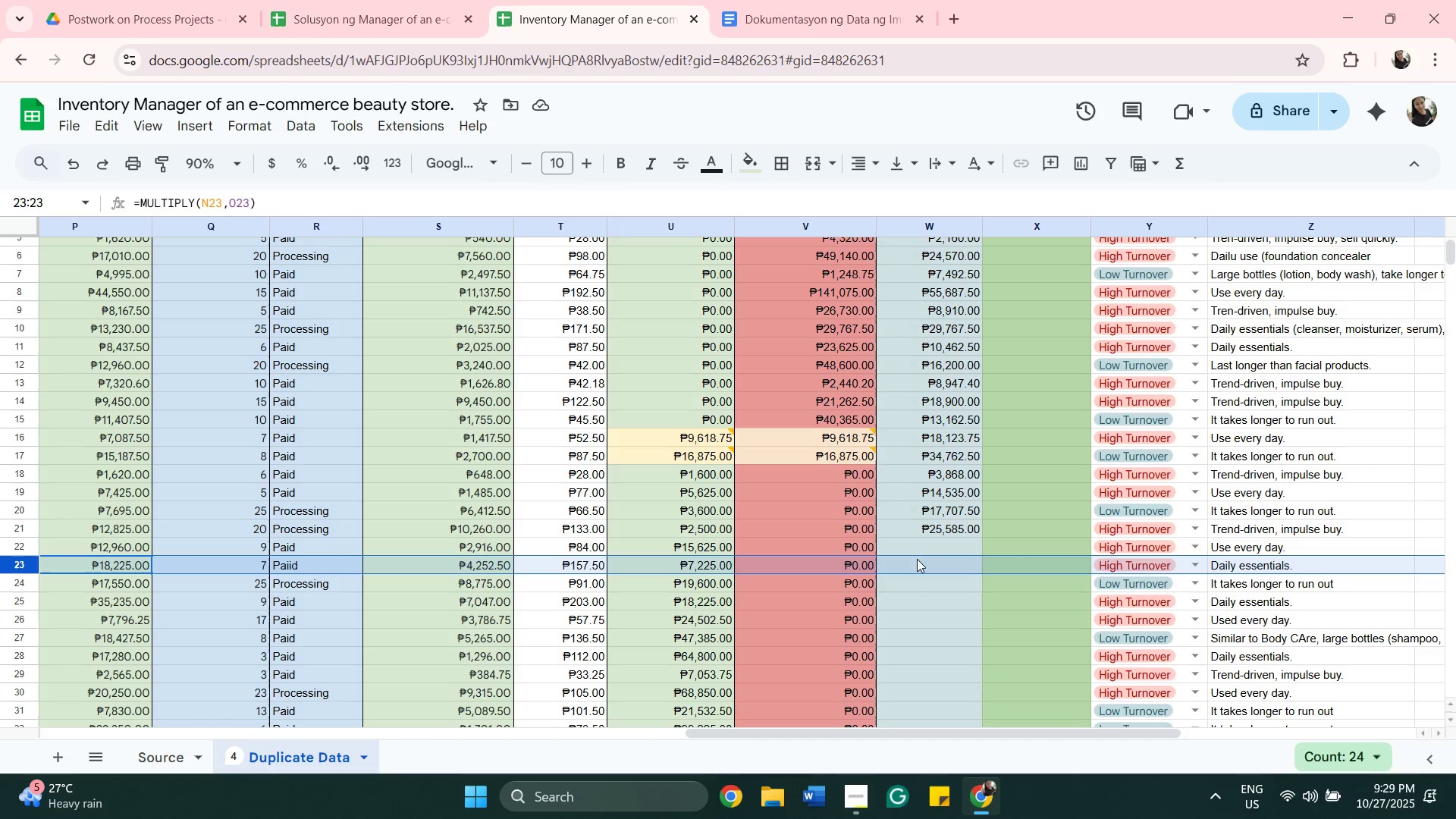 
left_click([915, 549])
 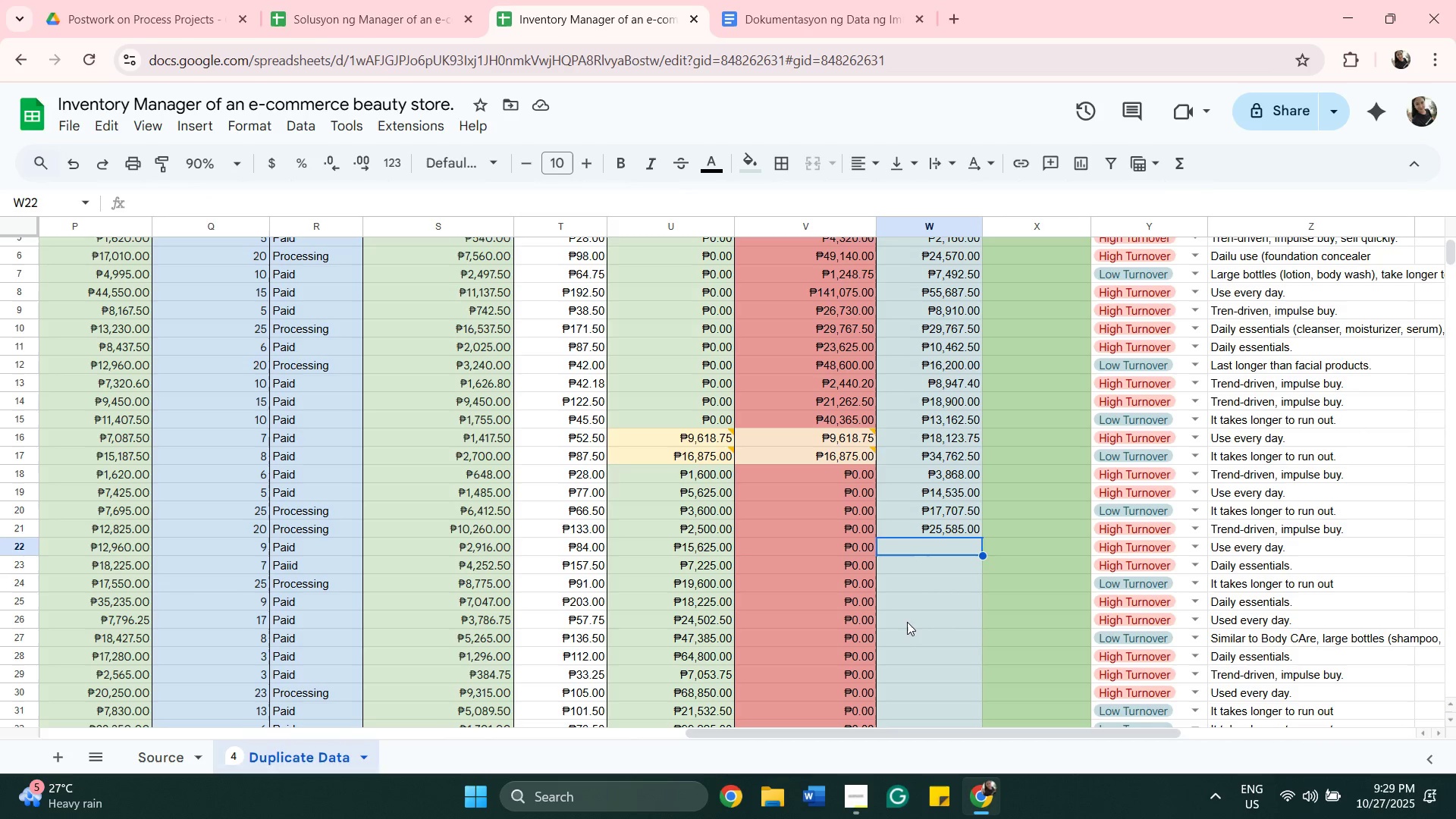 
type(=SUM()
 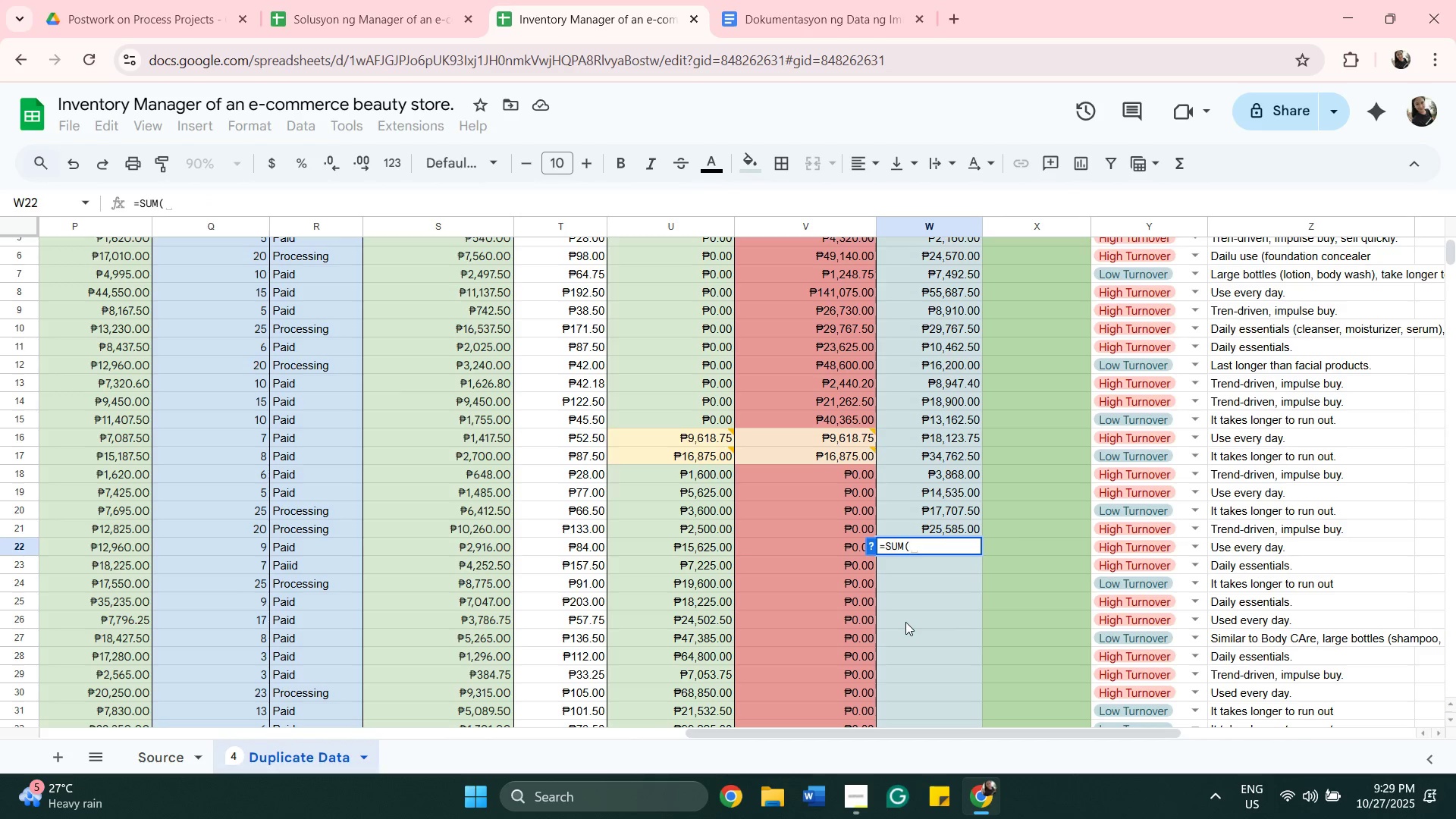 
left_click([109, 549])
 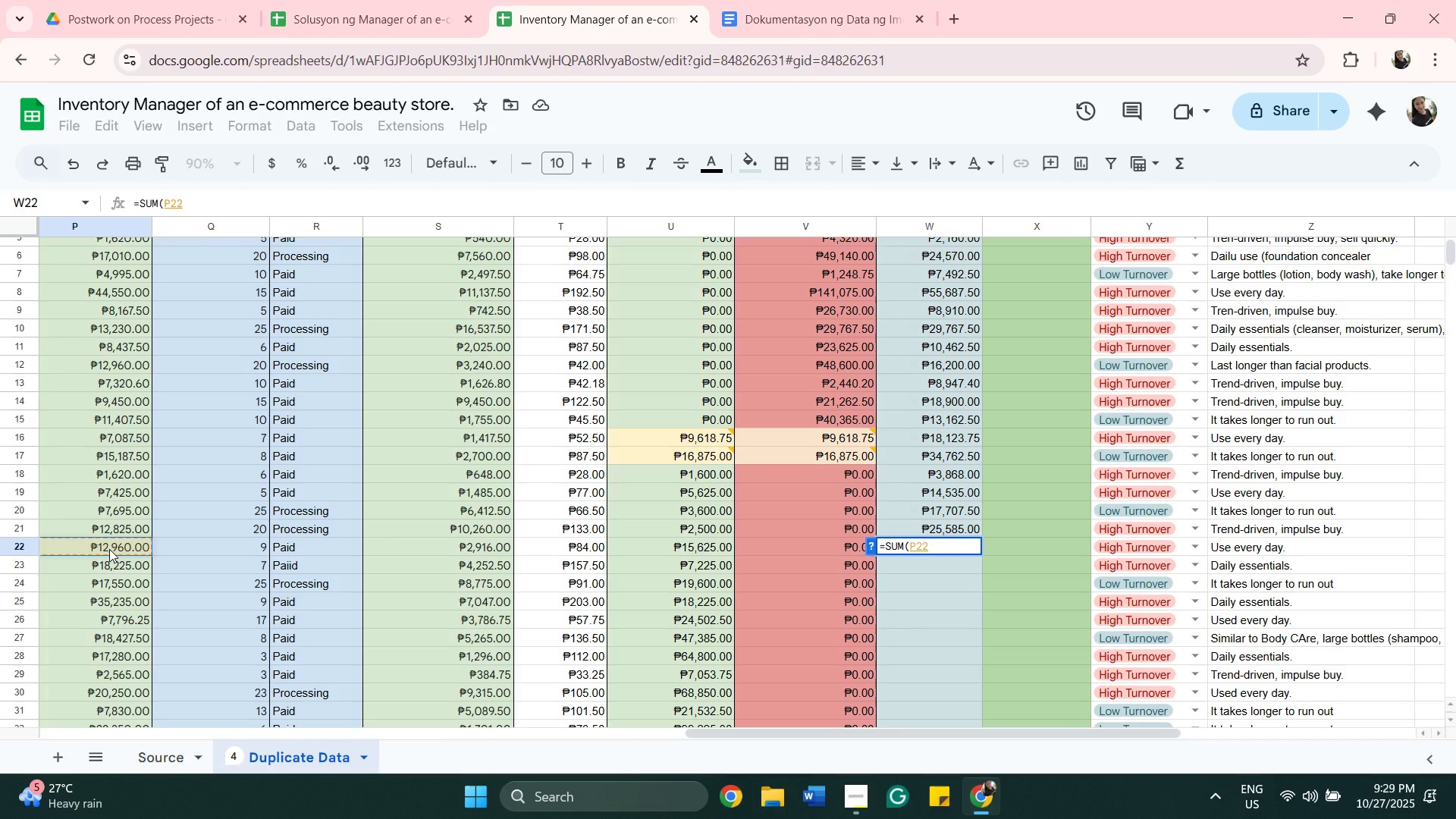 
key(Comma)
 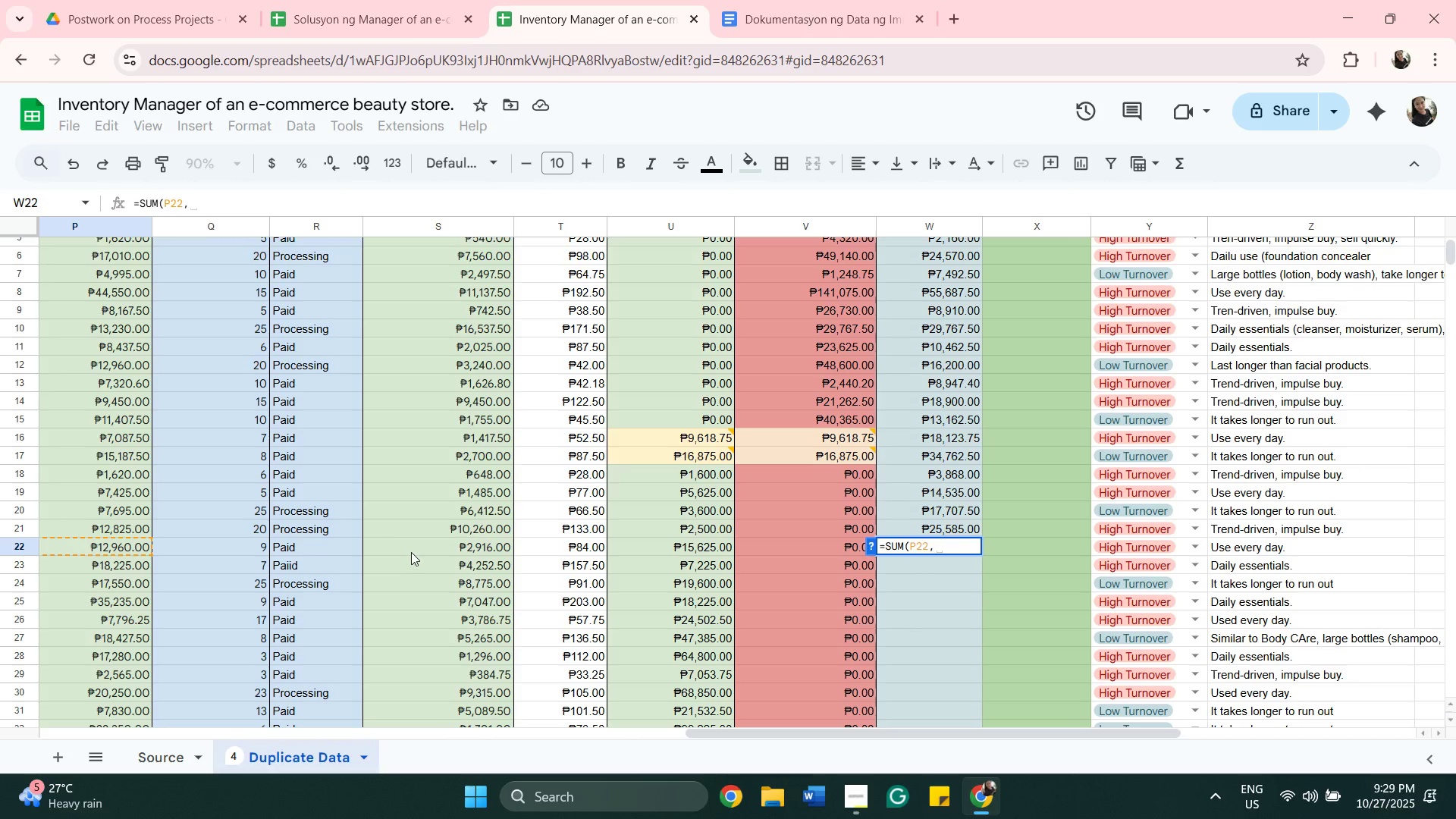 
left_click([411, 552])
 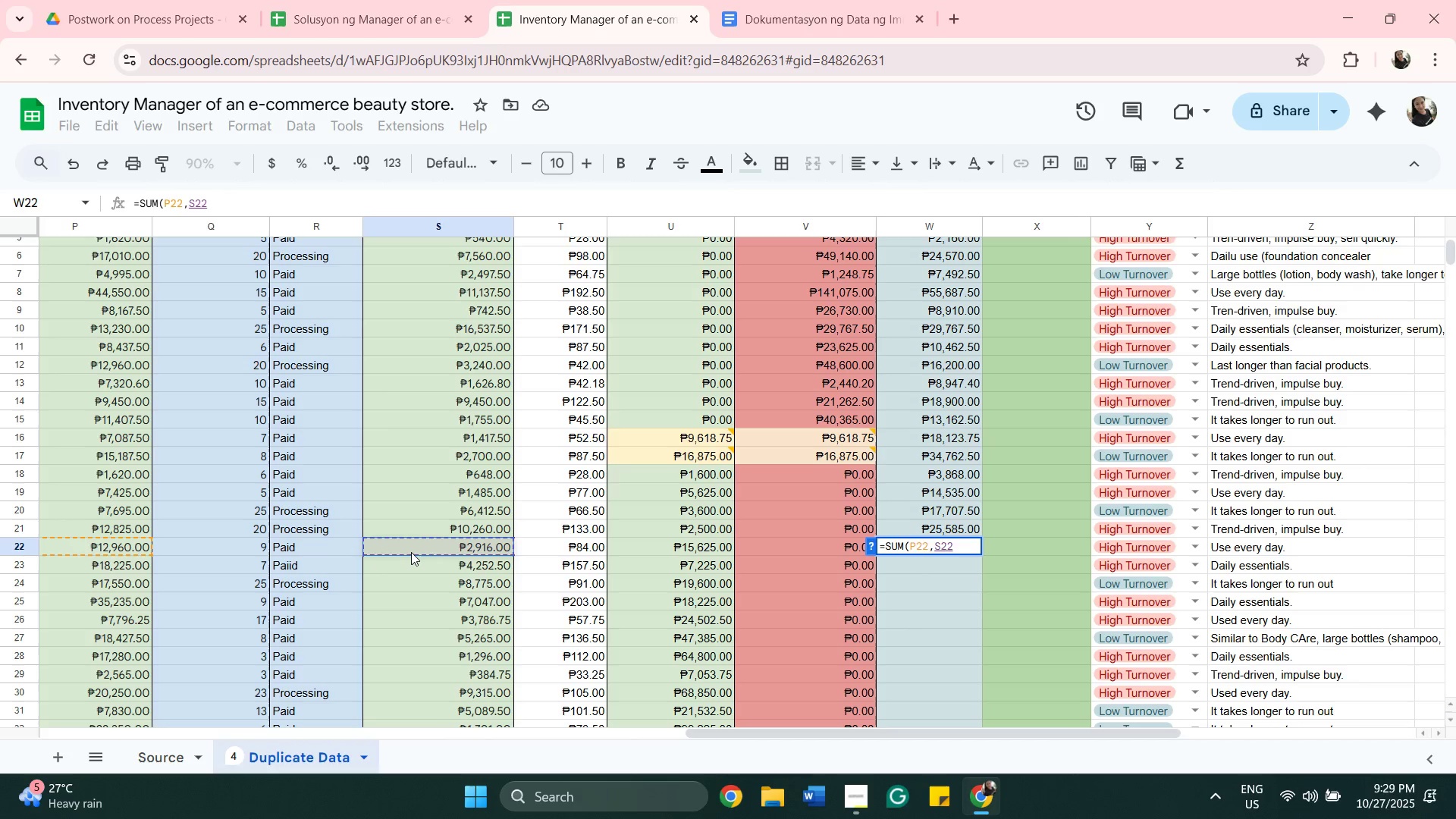 
key(Comma)
 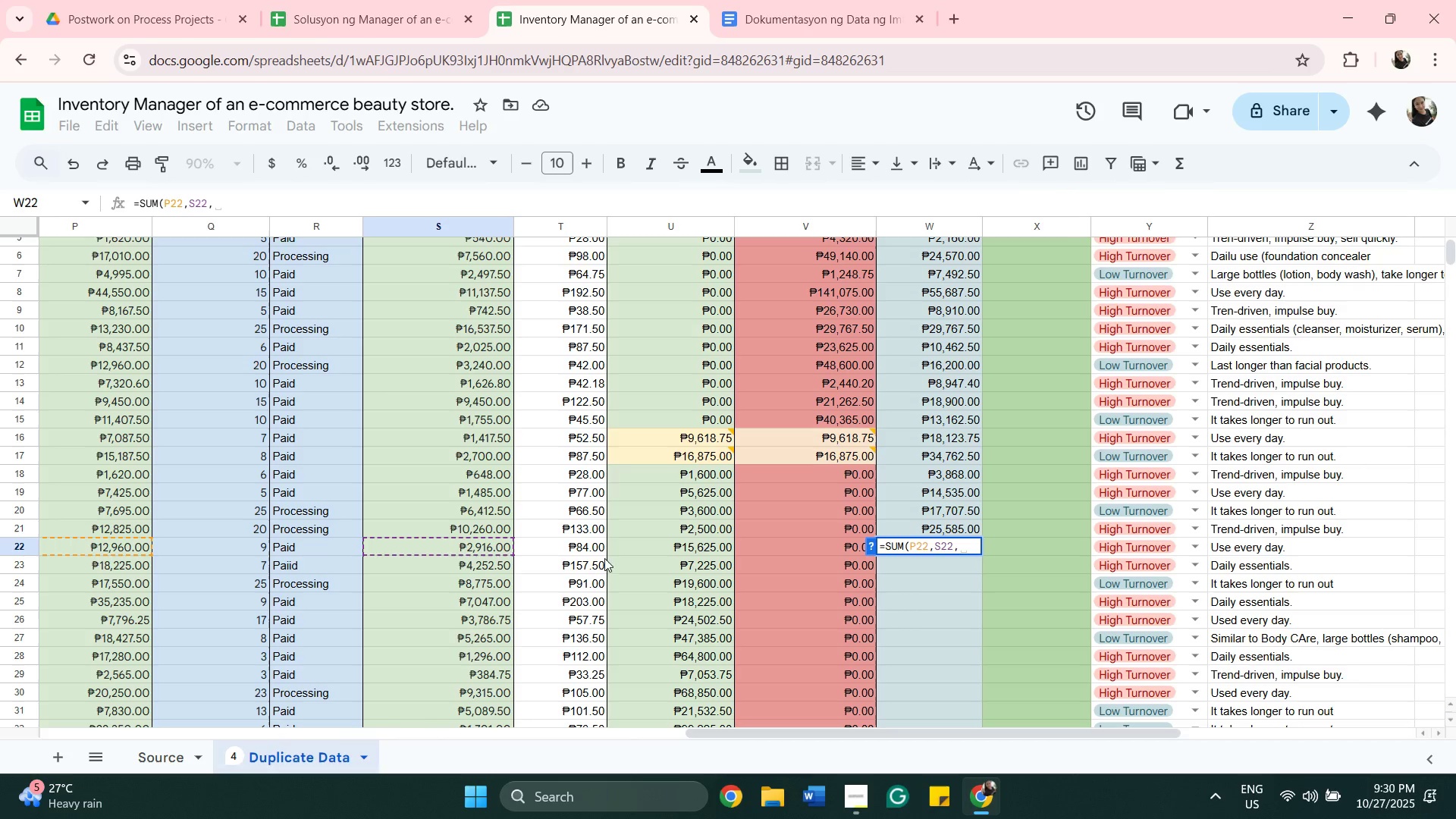 
left_click([626, 549])
 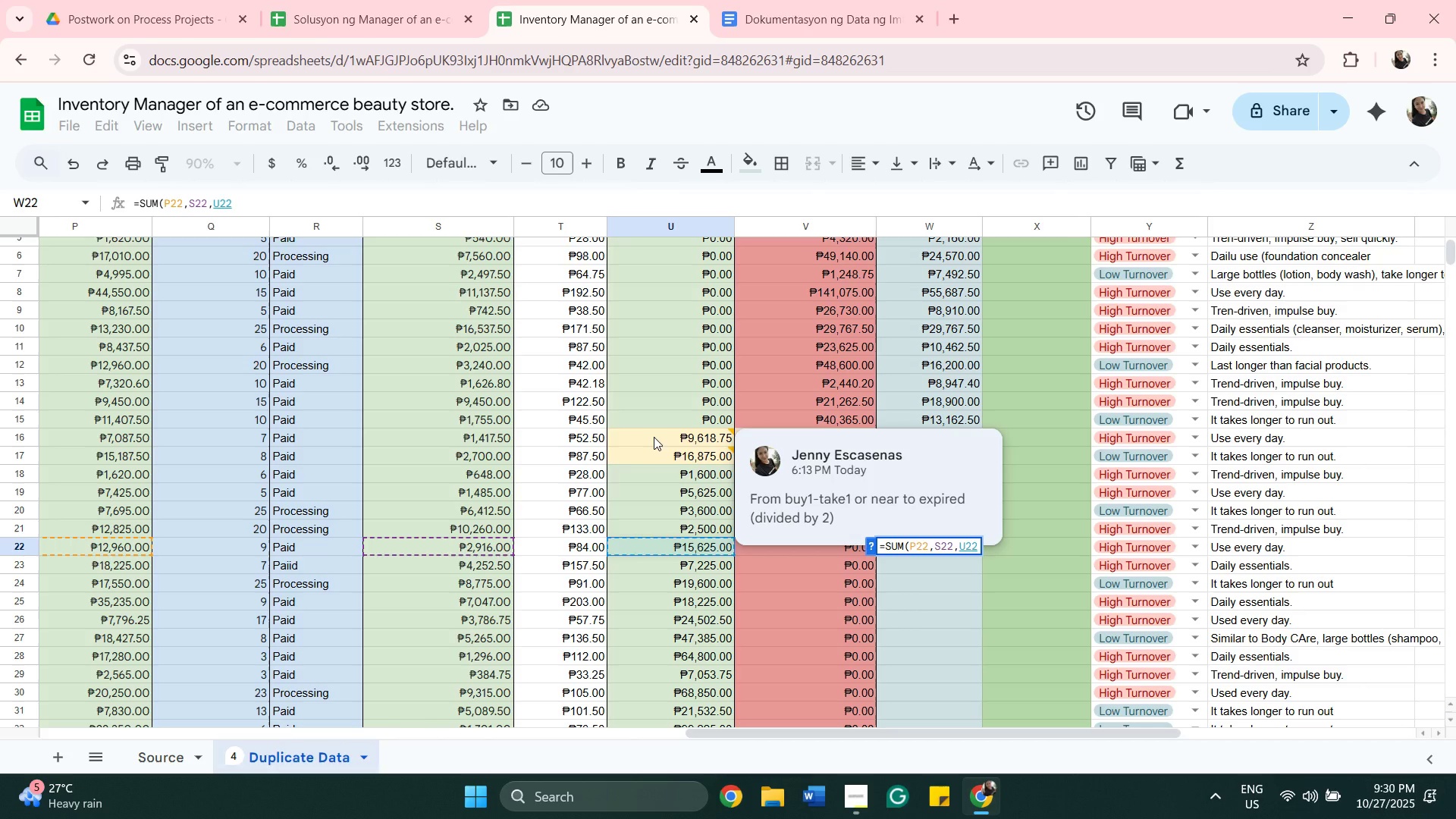 
key(Shift+0)
 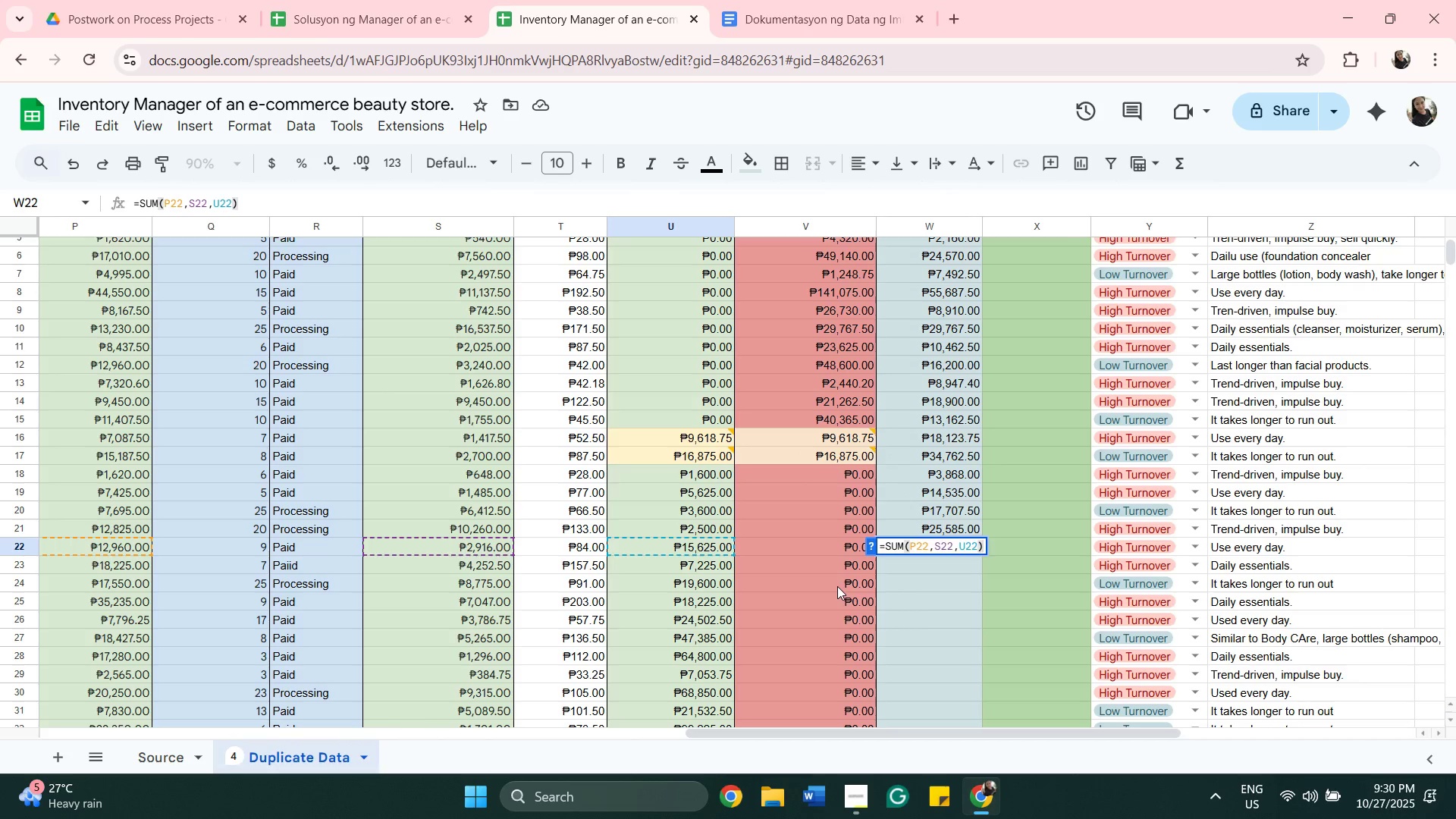 
hold_key(key=Enter, duration=0.38)
 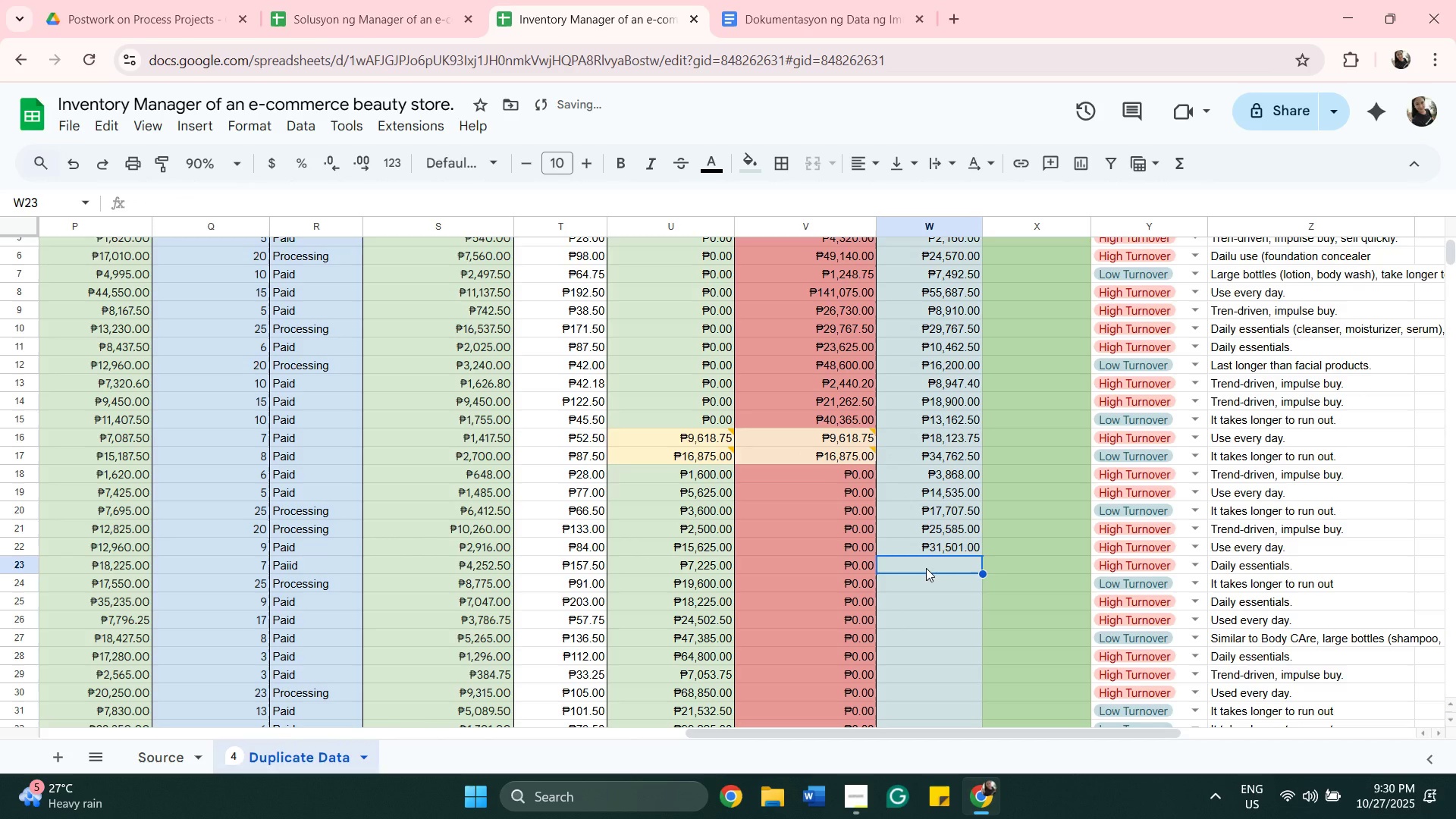 
key(Equal)
 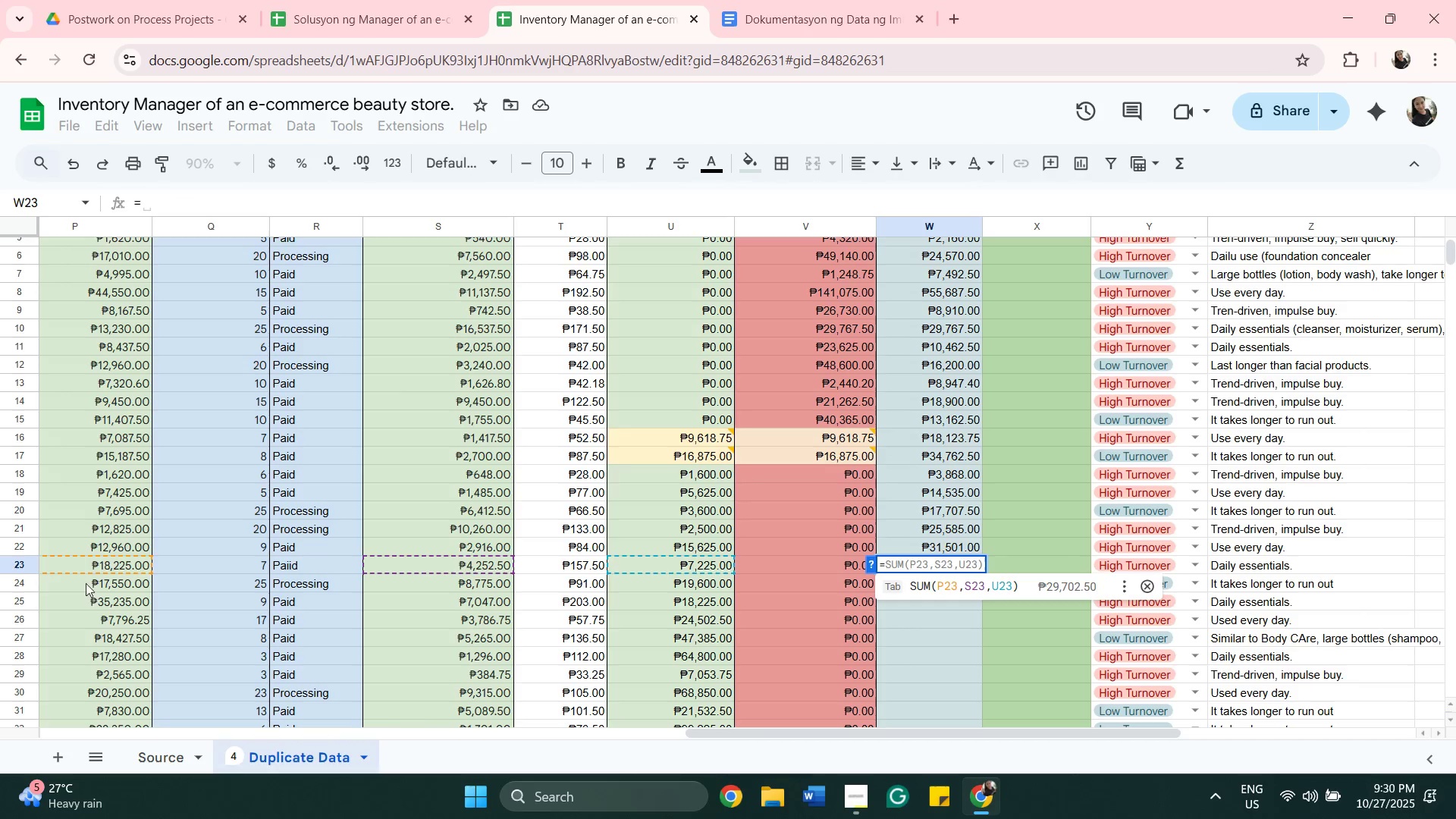 
wait(5.21)
 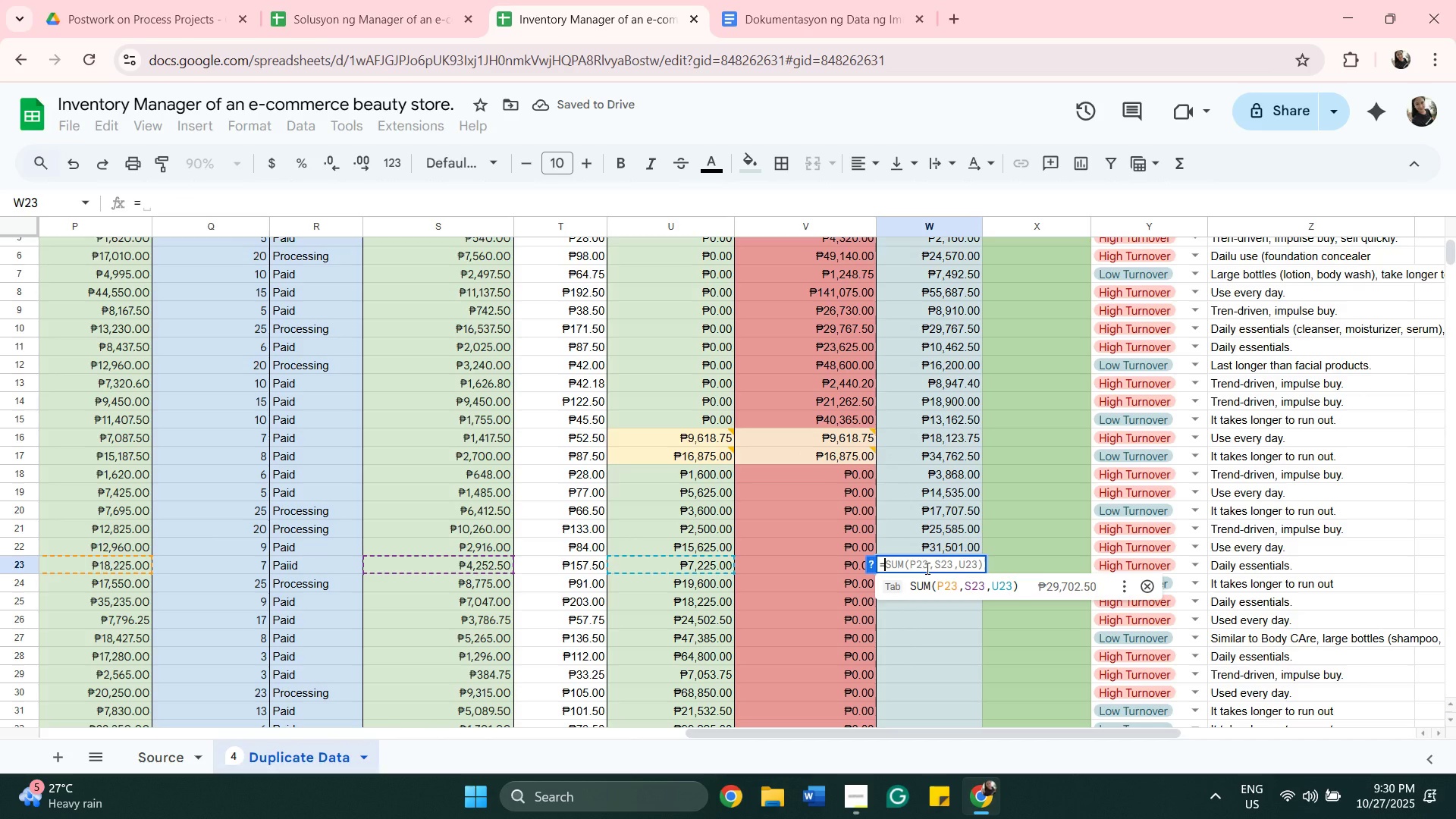 
left_click([80, 566])
 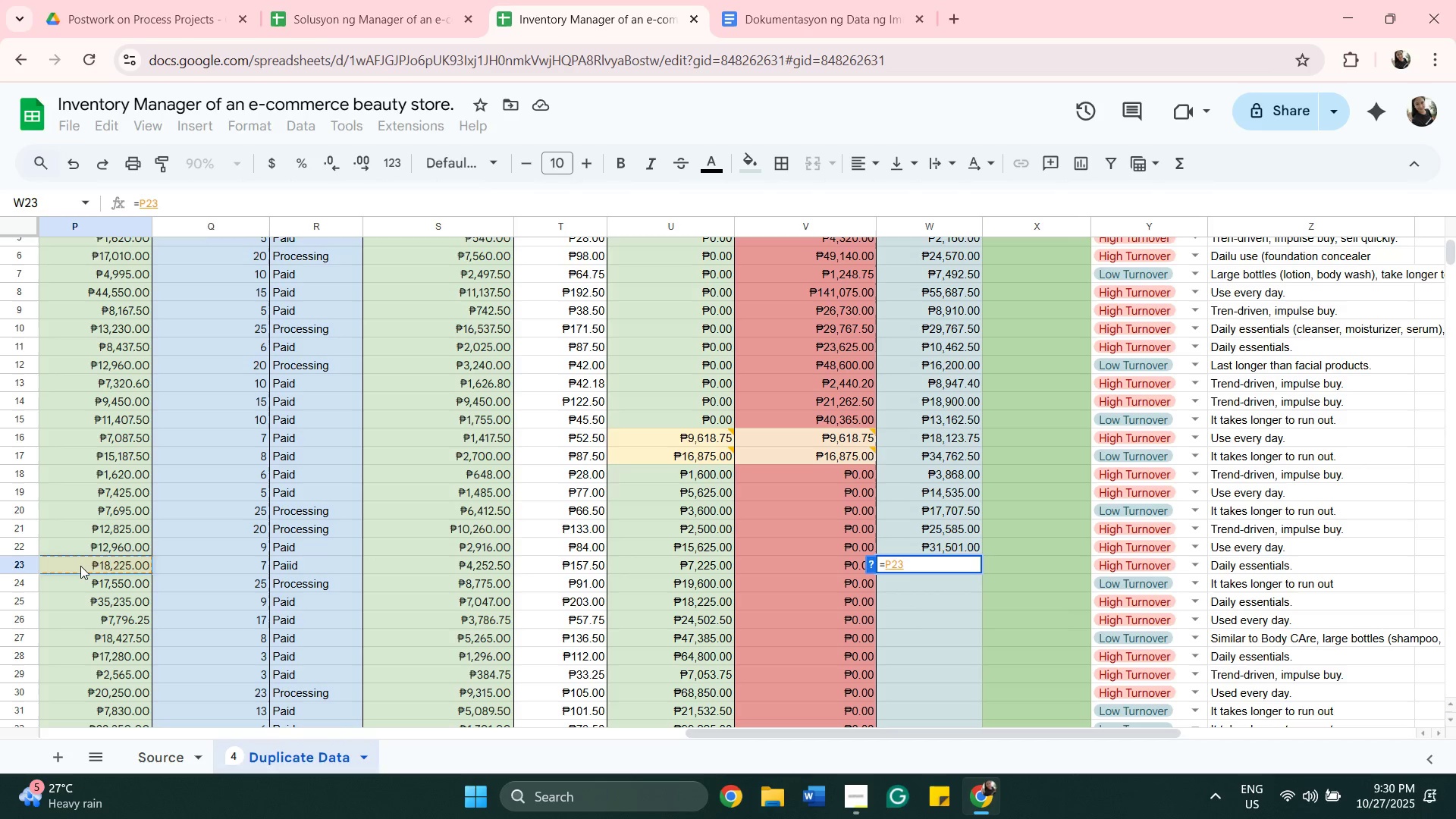 
key(Backspace)
key(Backspace)
key(Backspace)
type(SUM()
 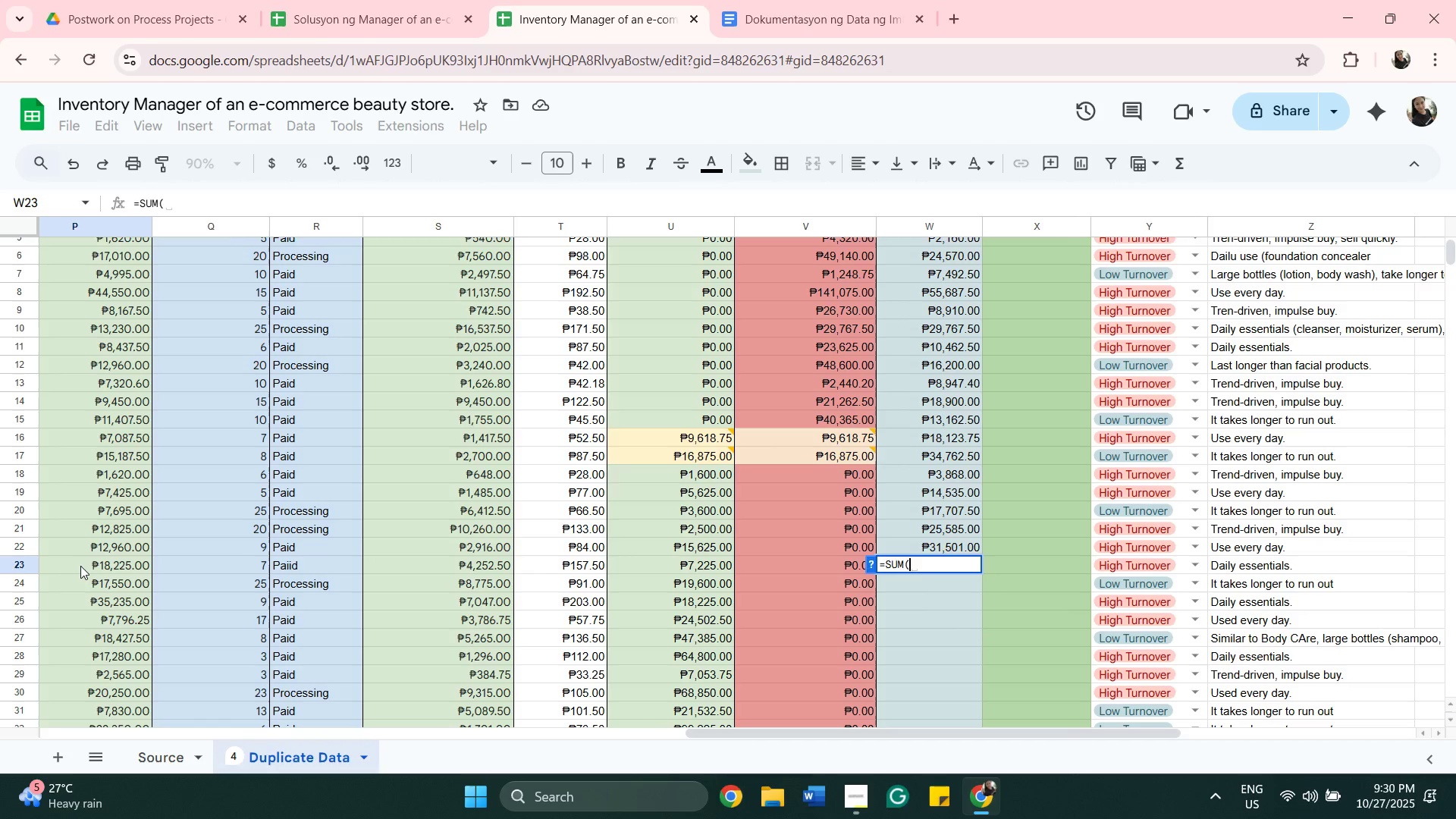 
left_click([80, 566])
 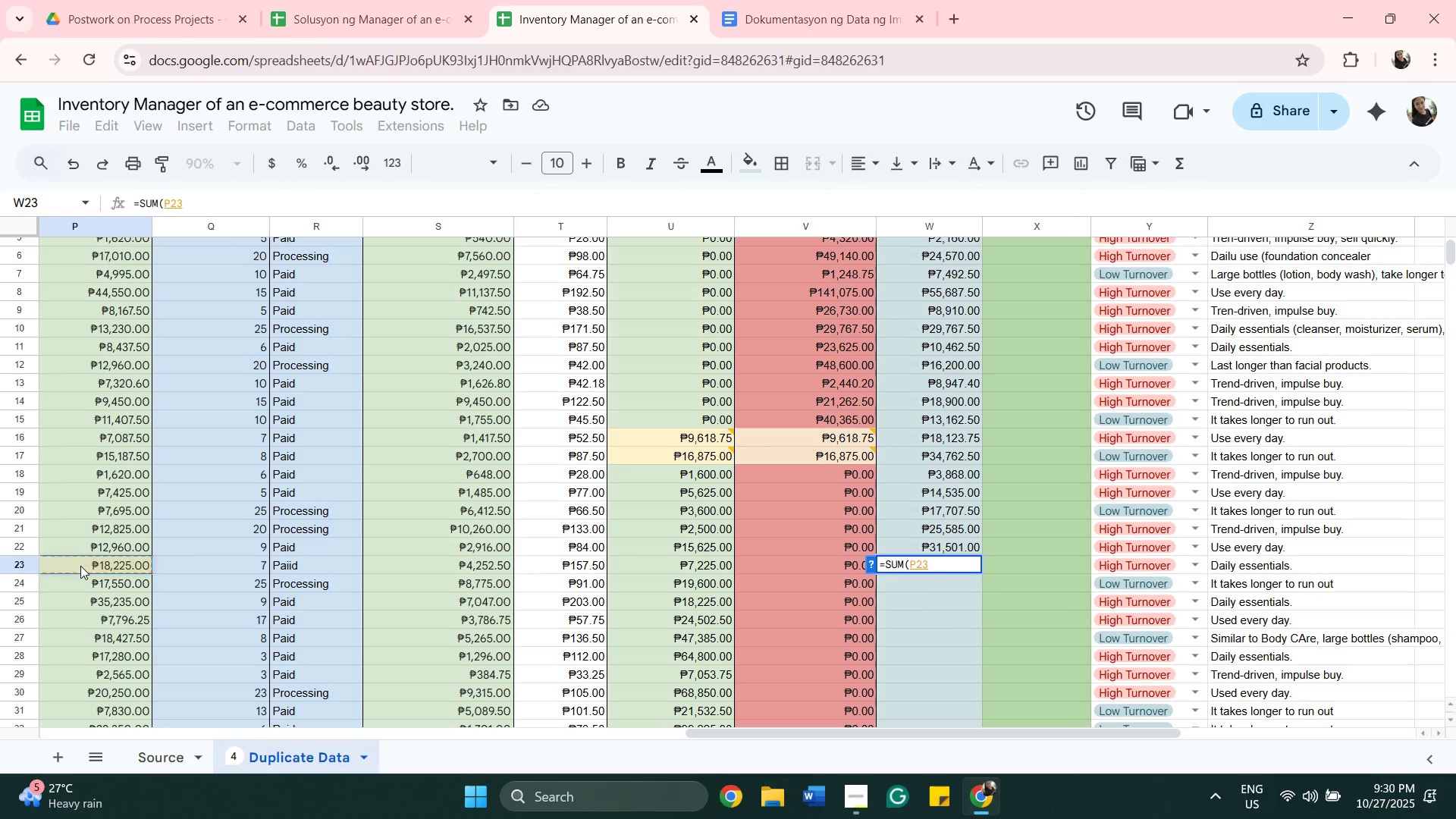 
key(Comma)
 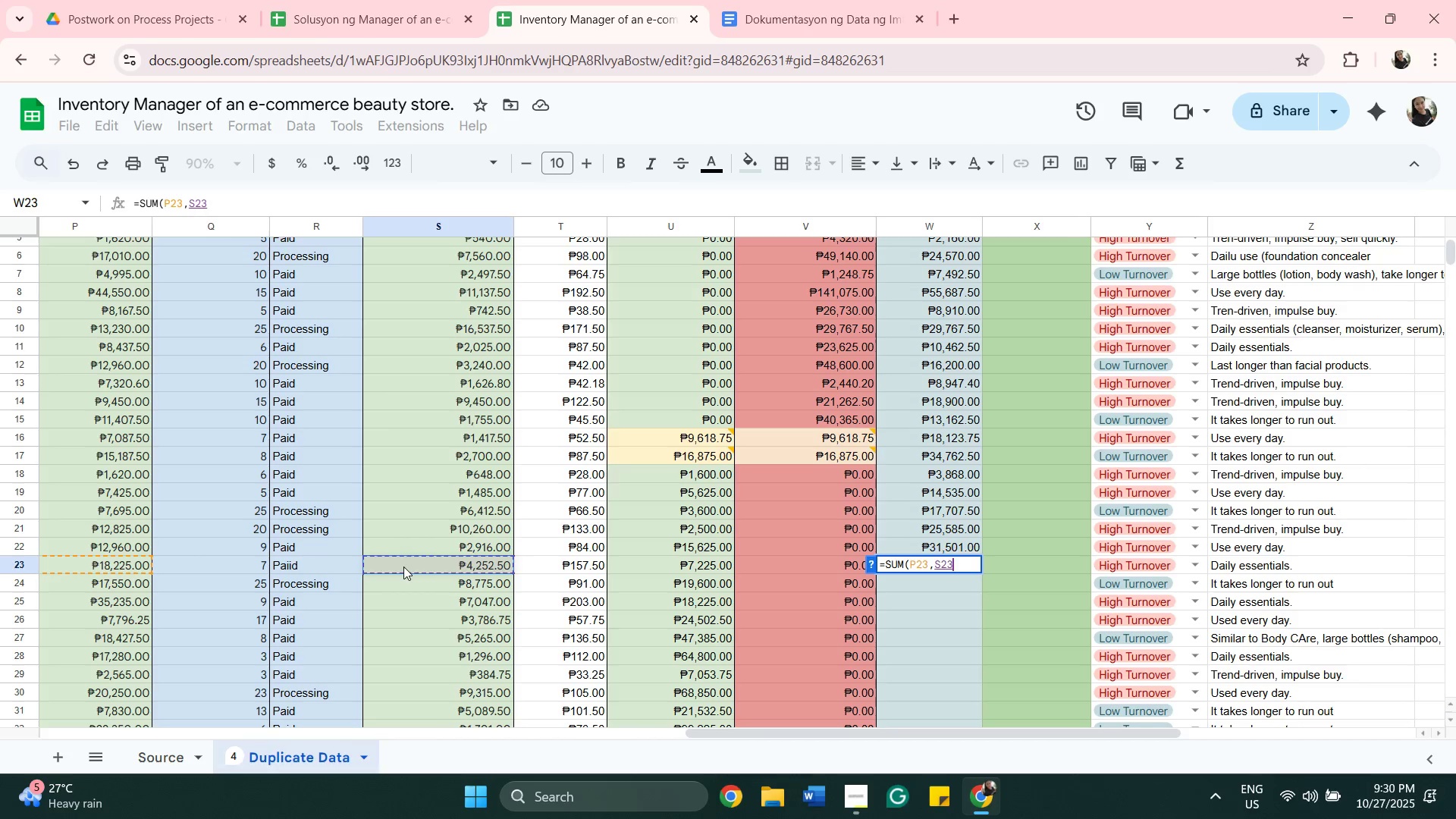 
key(Comma)
 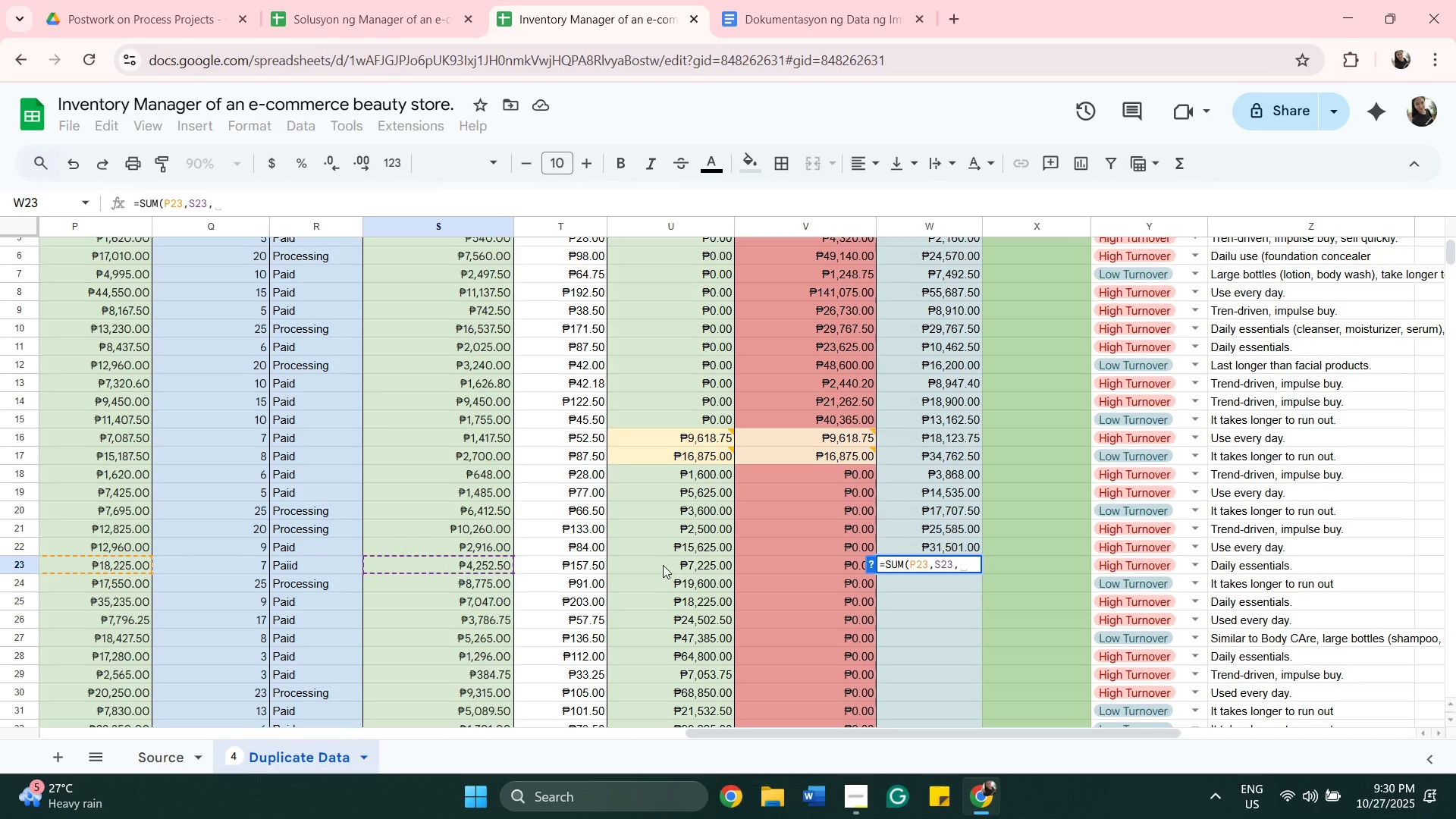 
left_click([663, 565])
 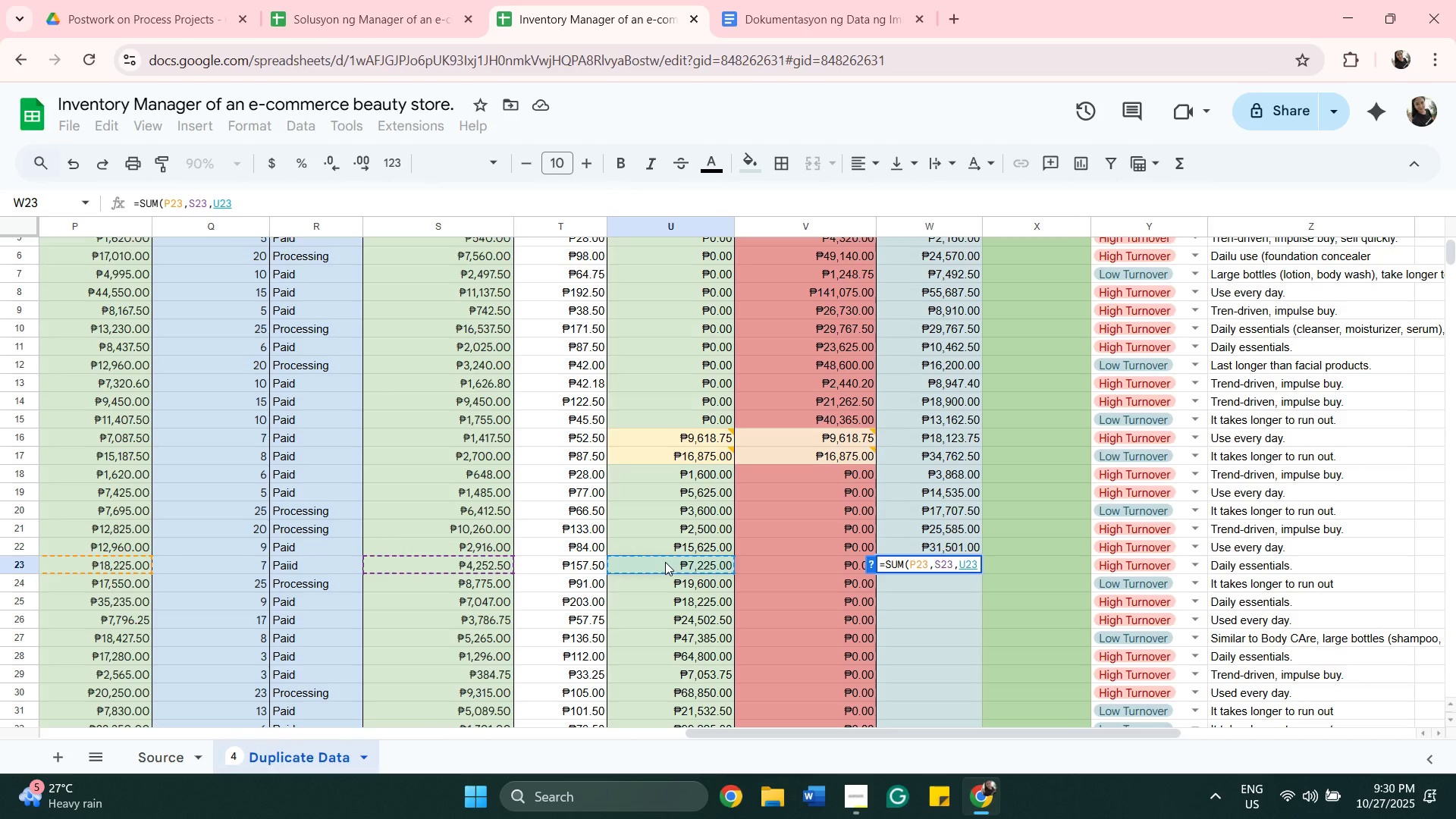 
key(Shift+0)
 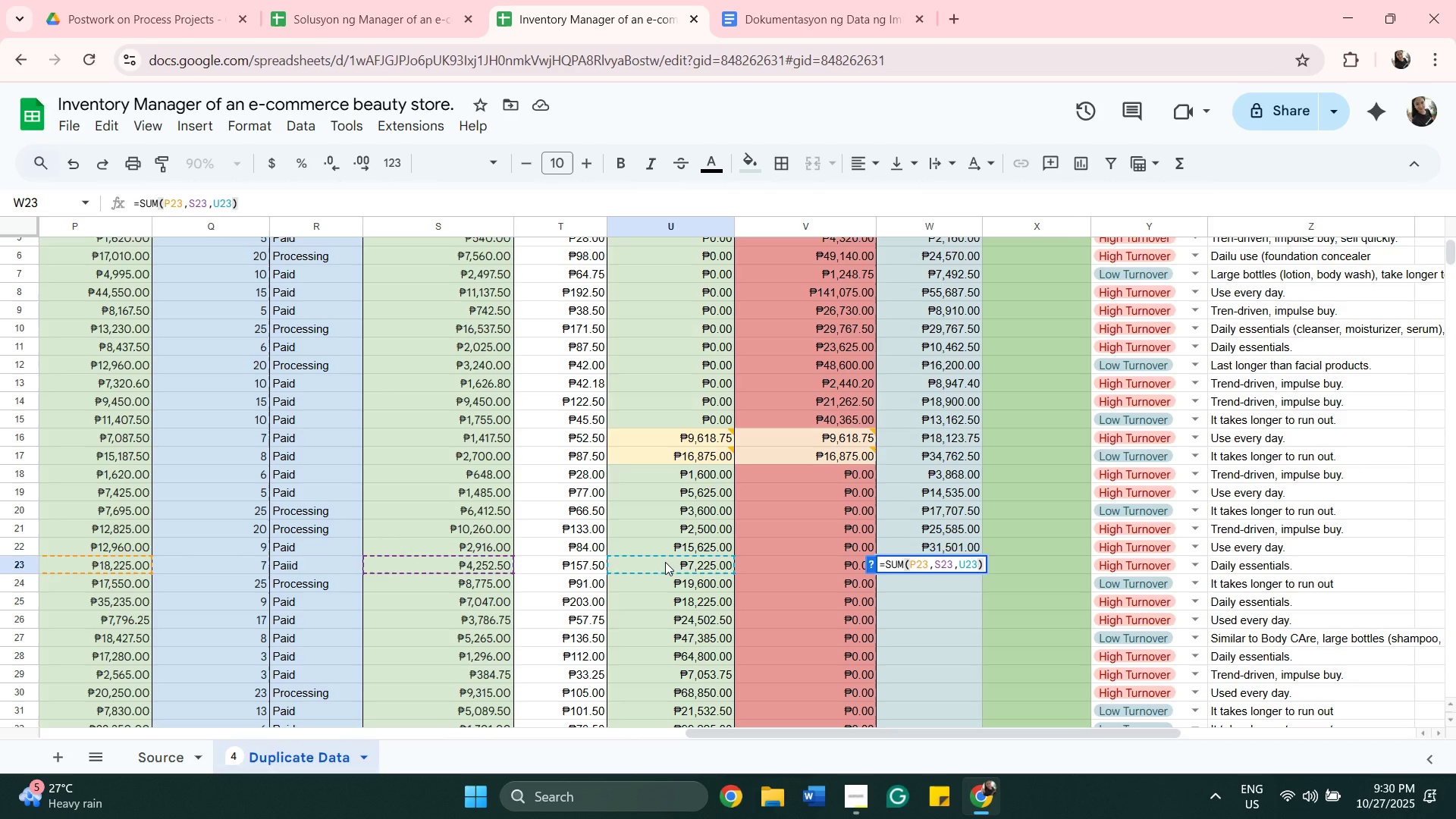 
hold_key(key=Enter, duration=0.43)
 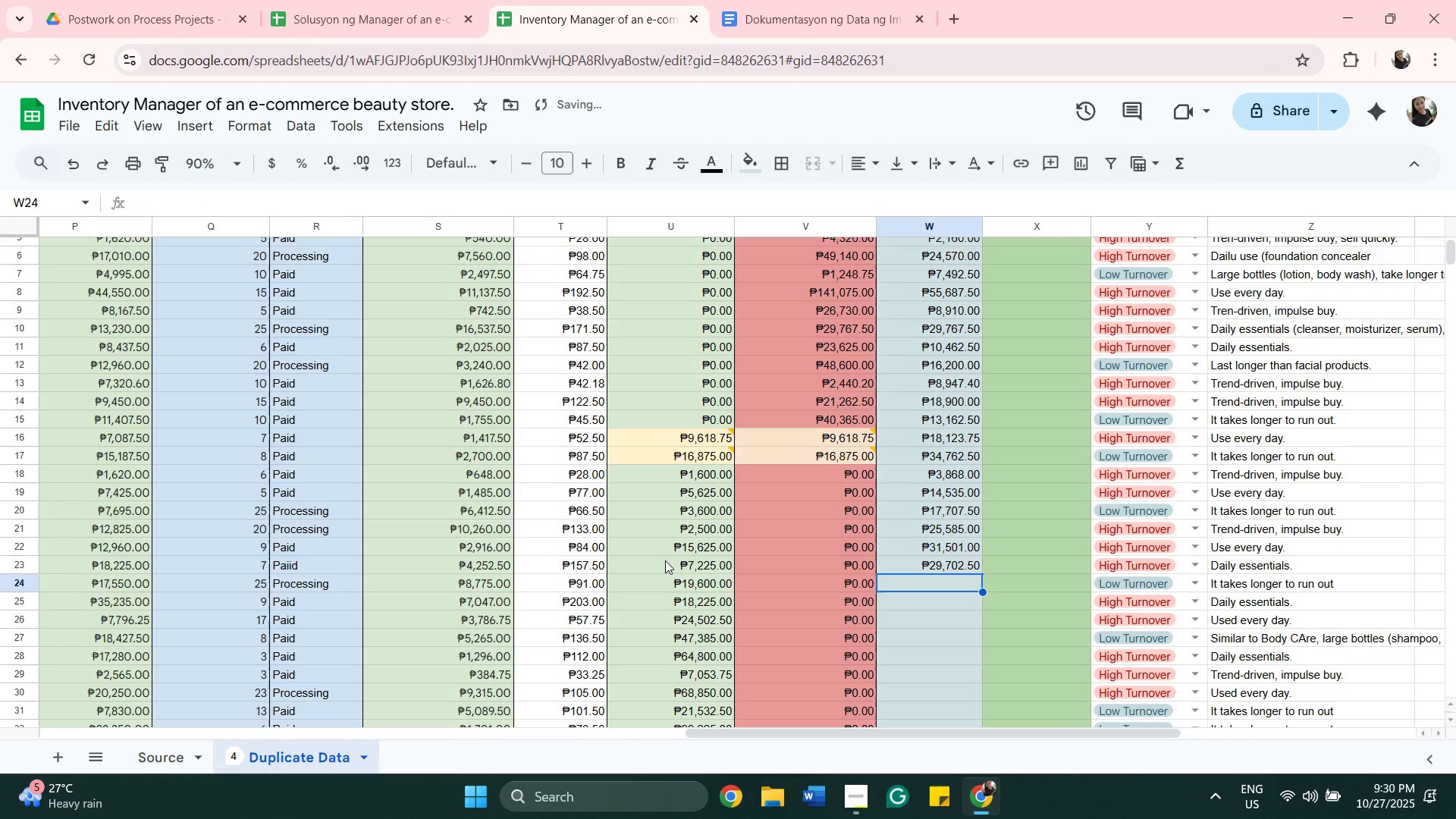 
scroll: coordinate [665, 560], scroll_direction: down, amount: 1.0
 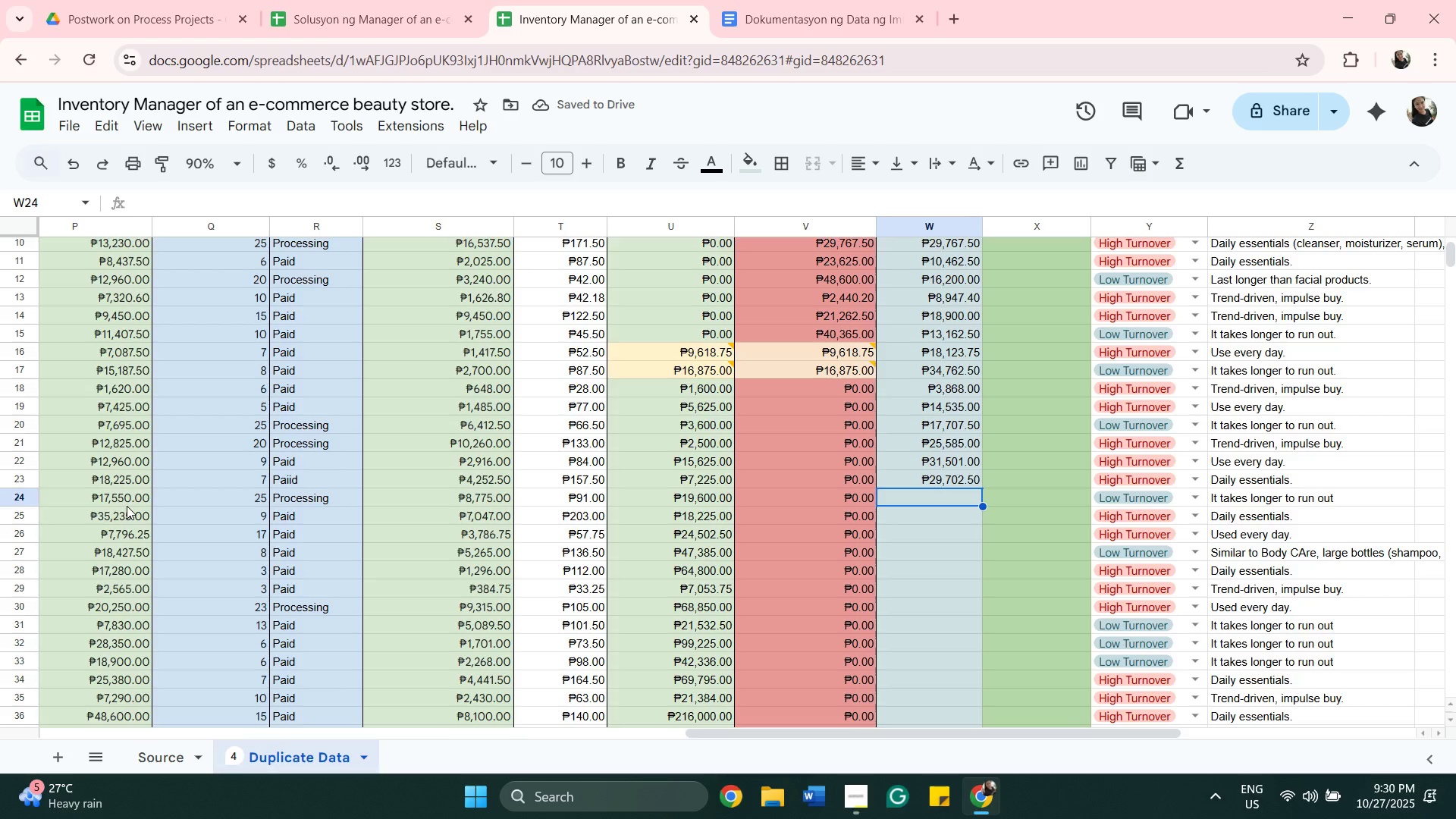 
type(=SUM()
 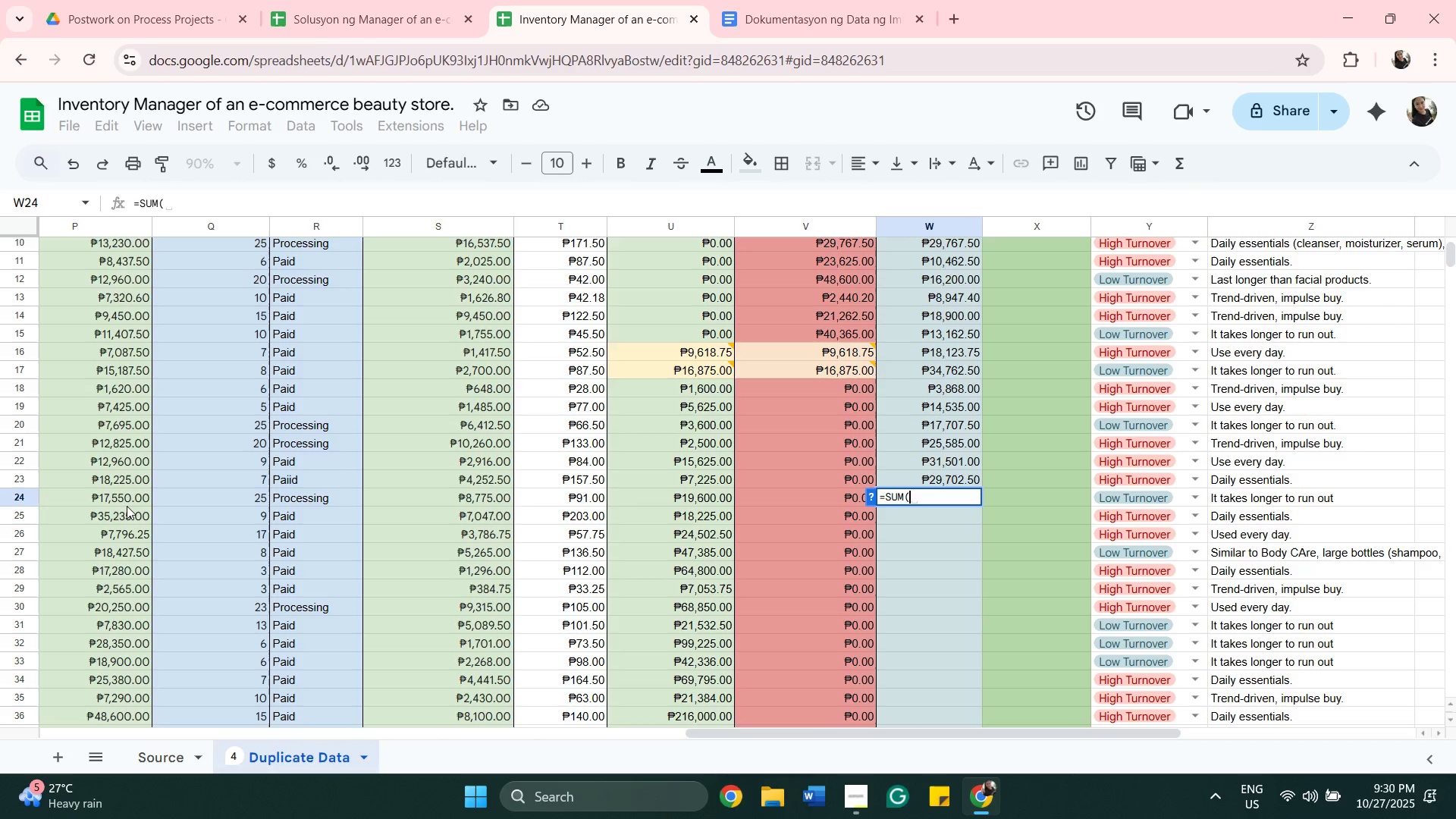 
left_click([77, 499])
 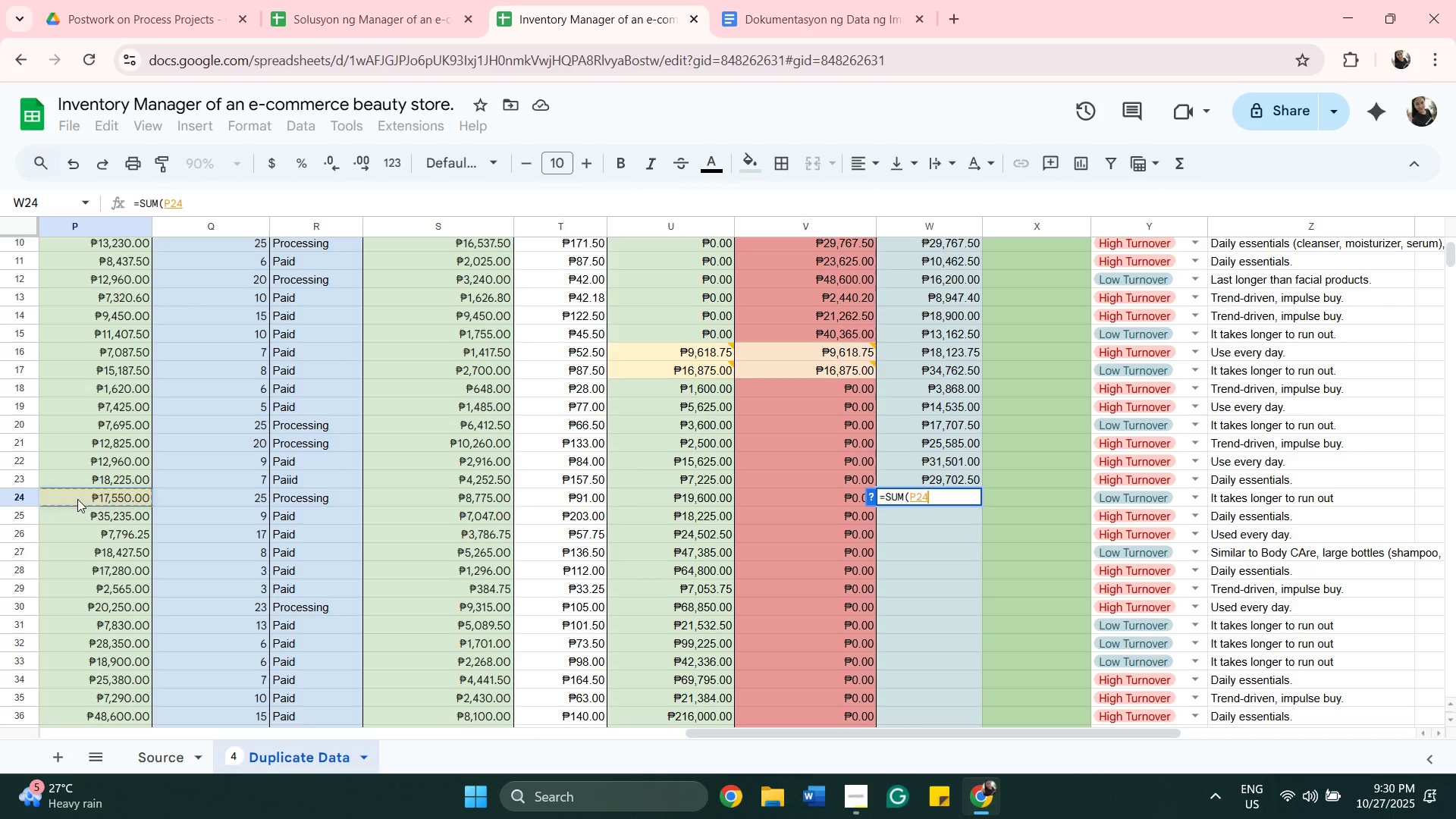 
key(Comma)
 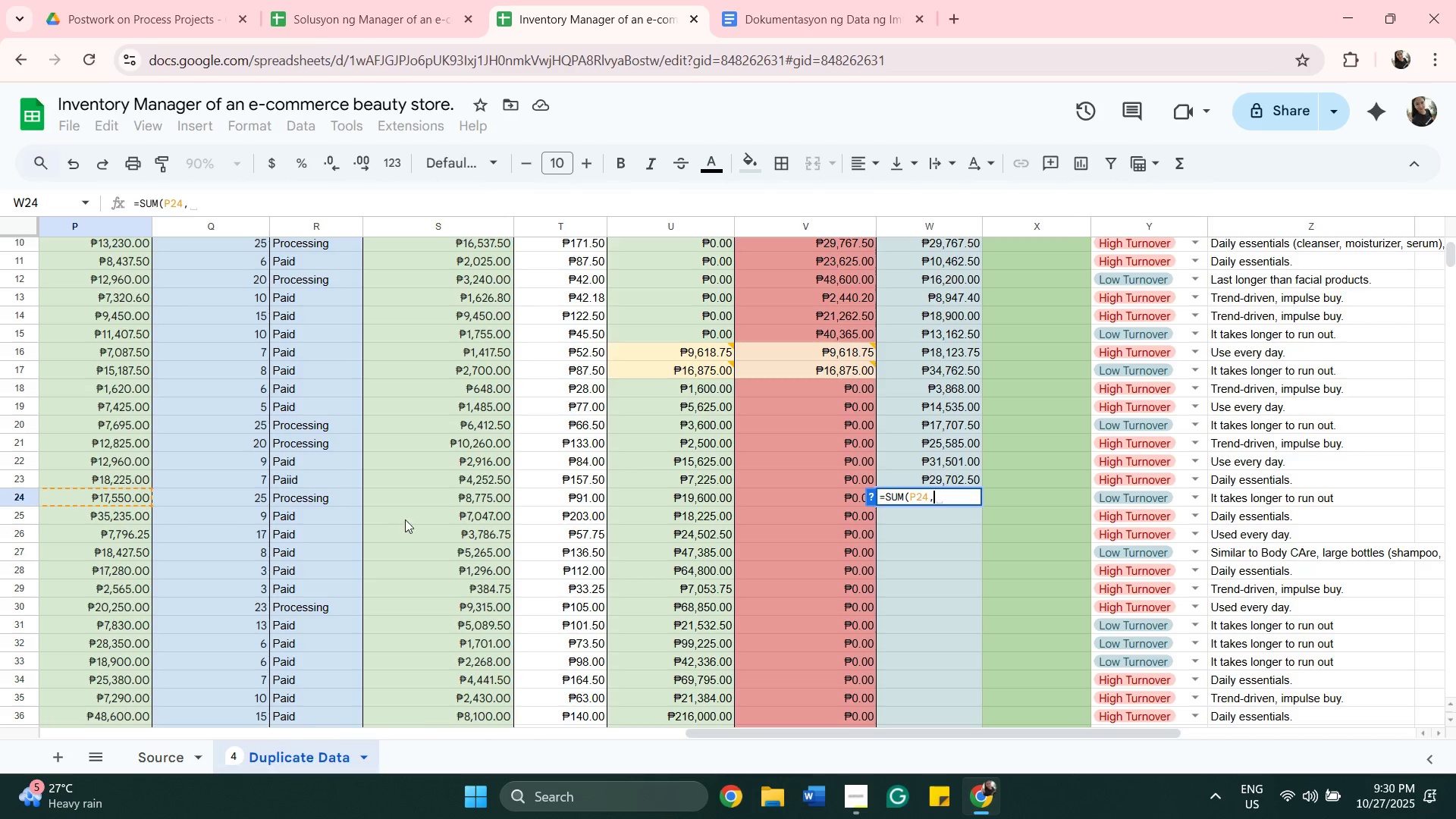 
left_click([436, 494])
 